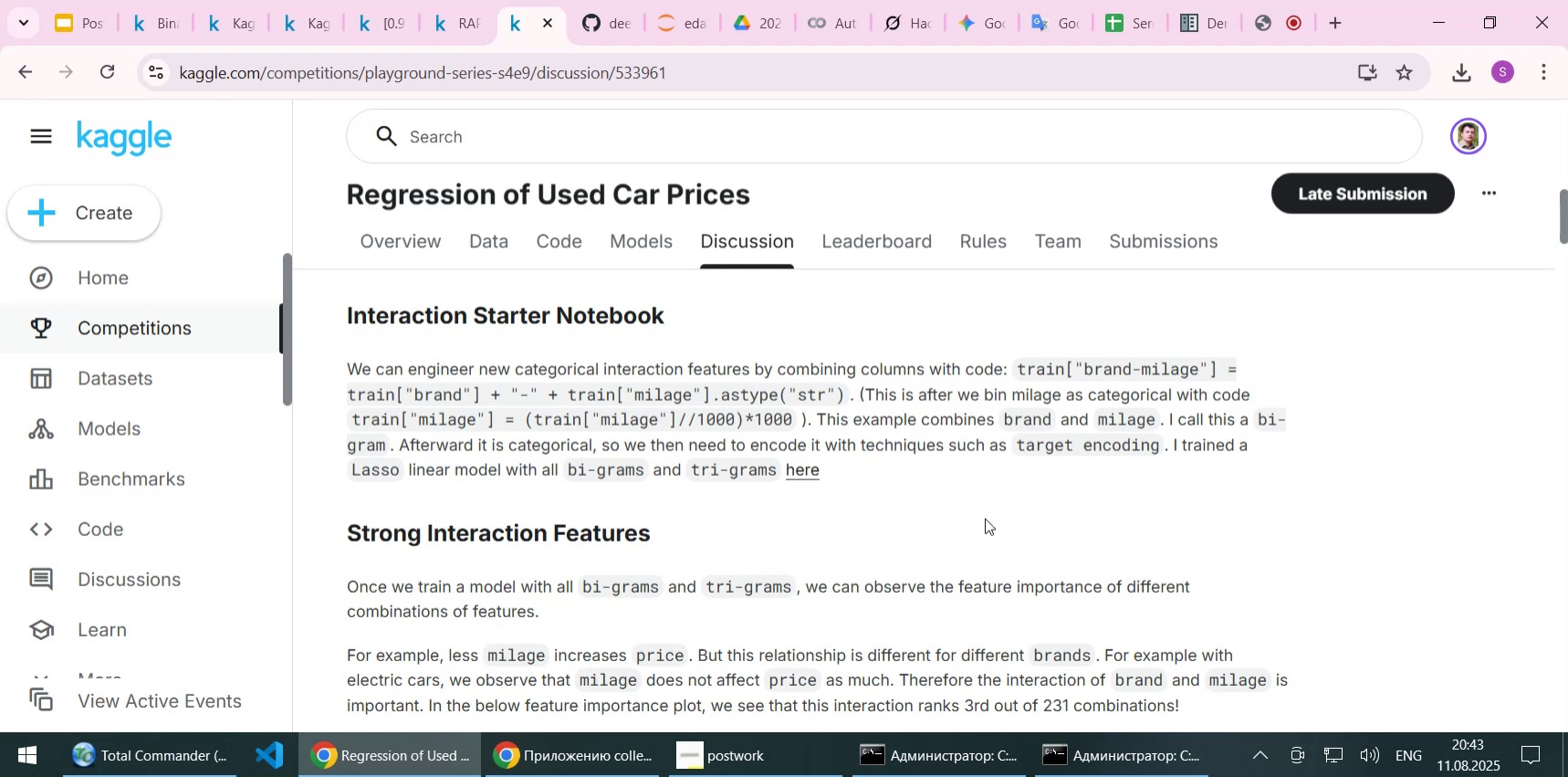 
scroll: coordinate [961, 515], scroll_direction: down, amount: 1.0
 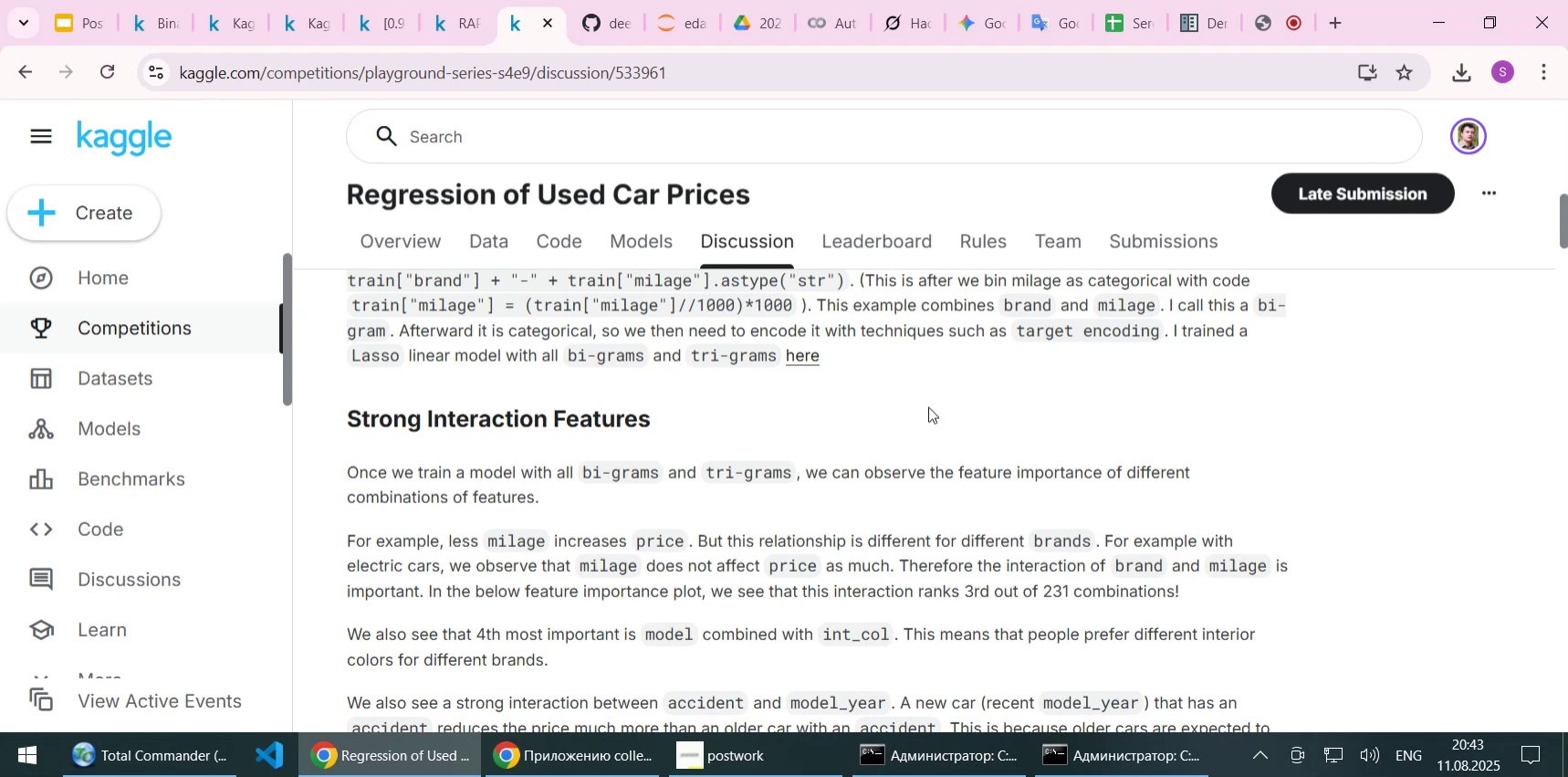 
left_click([457, 24])
 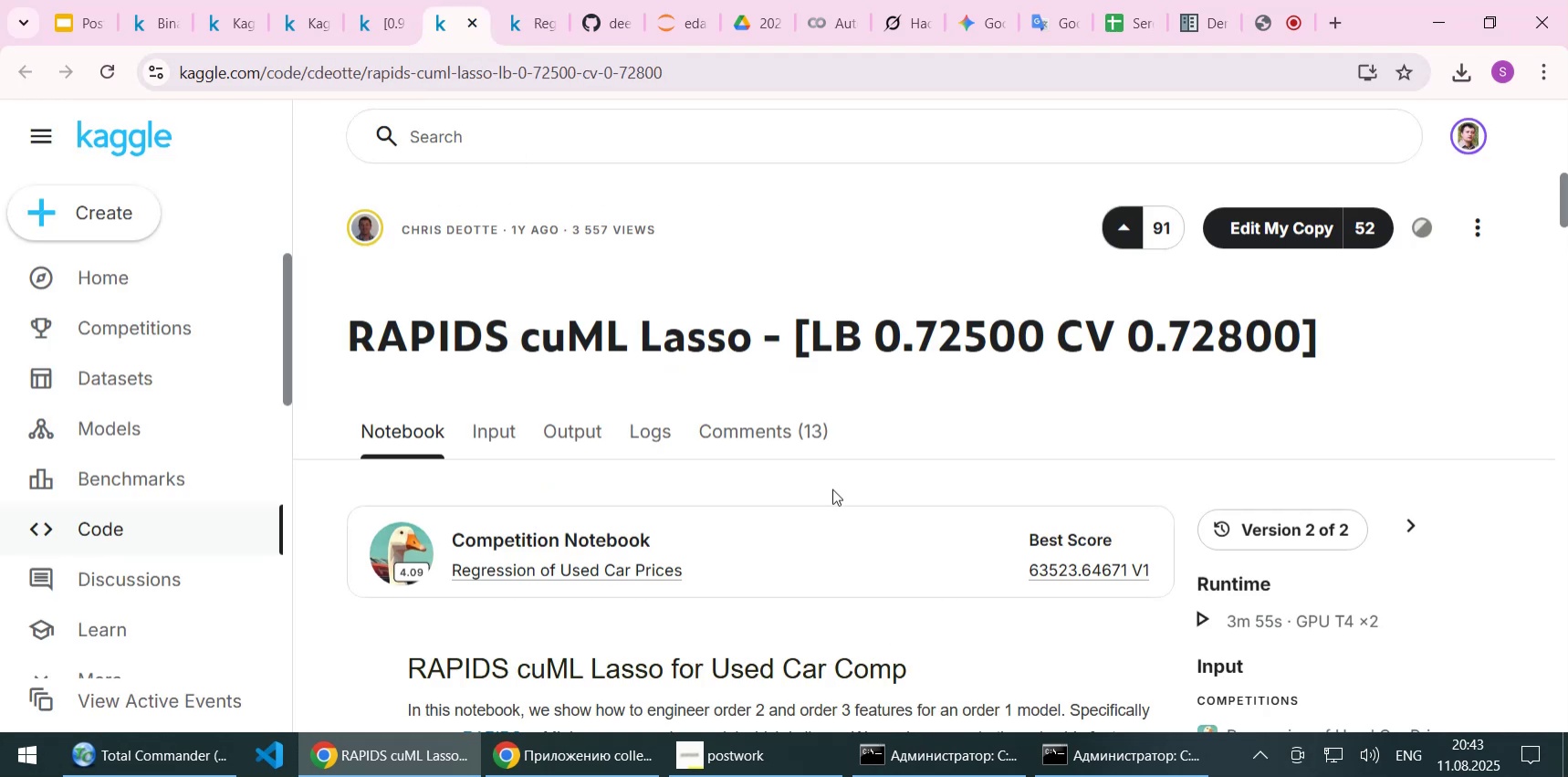 
scroll: coordinate [832, 488], scroll_direction: down, amount: 1.0
 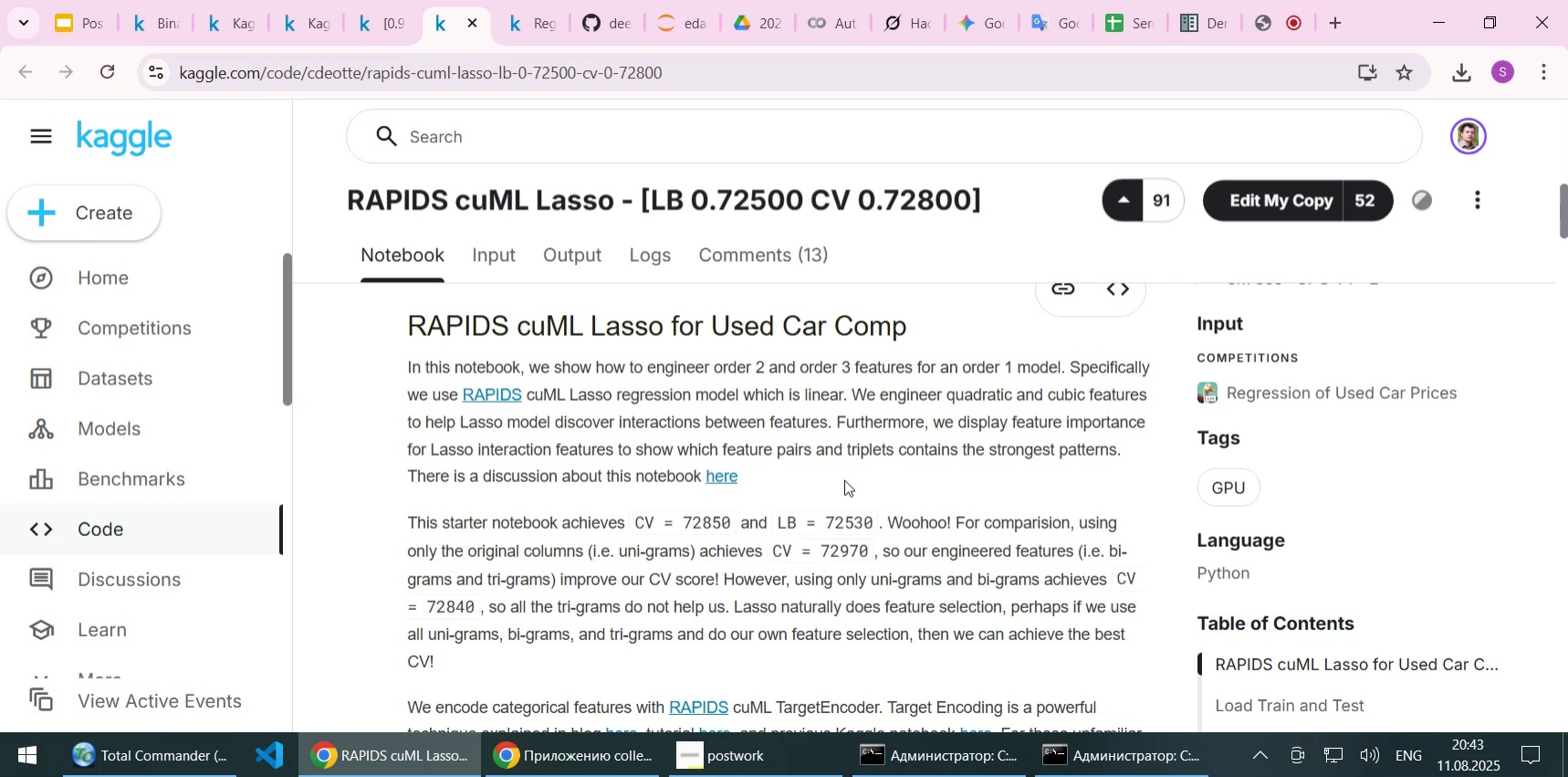 
wait(13.69)
 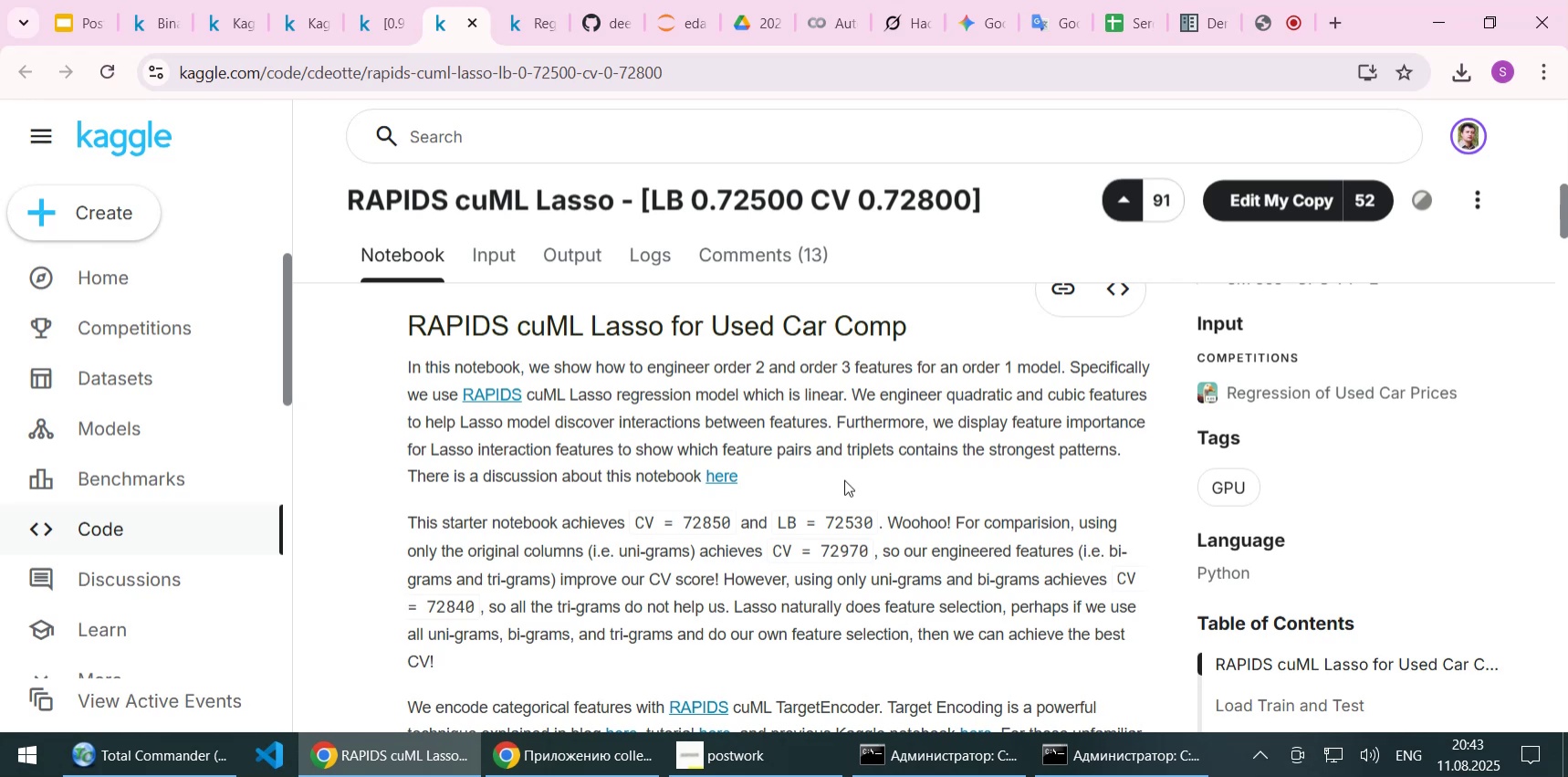 
left_click([831, 37])
 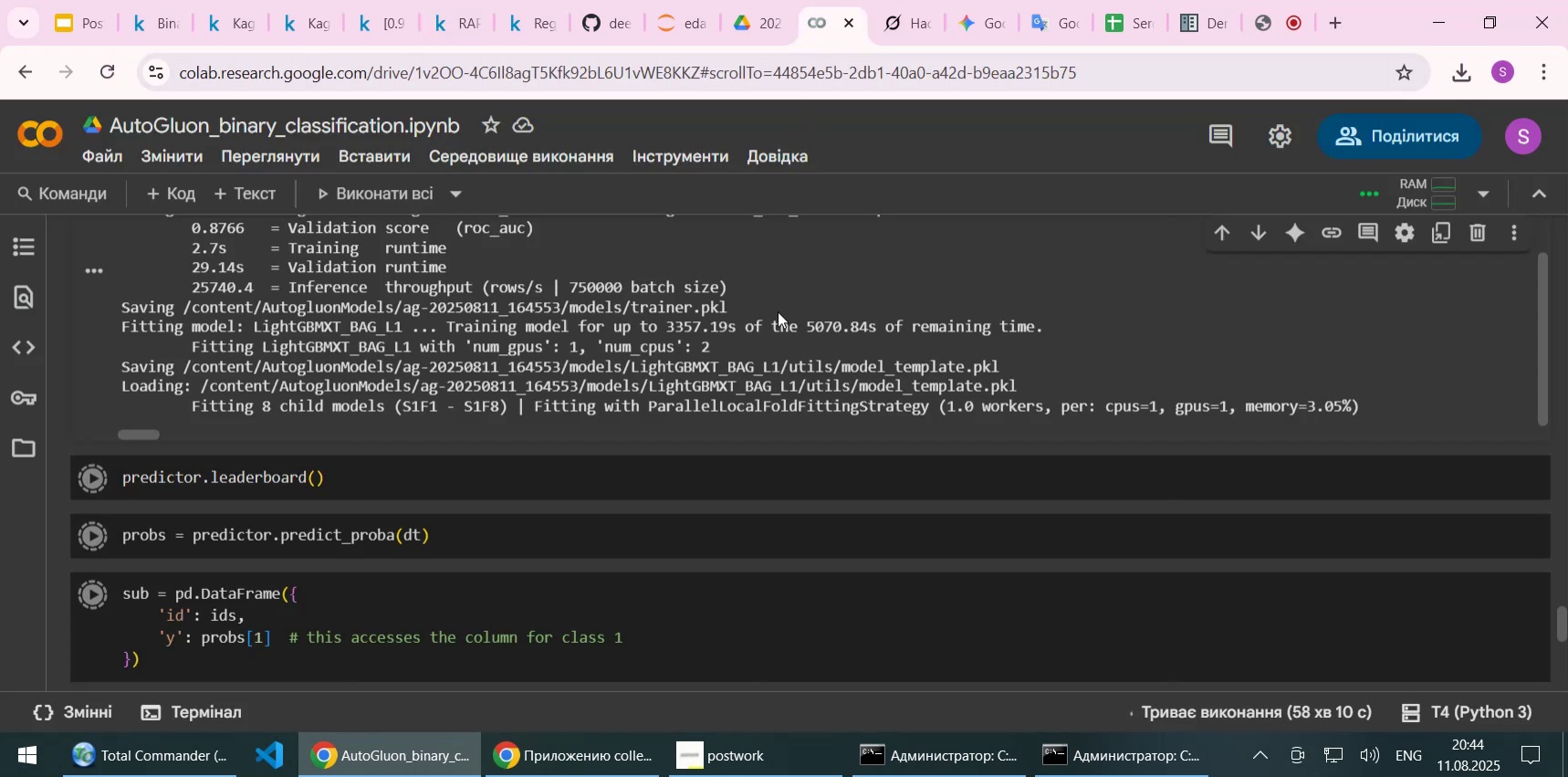 
scroll: coordinate [778, 311], scroll_direction: up, amount: 4.0
 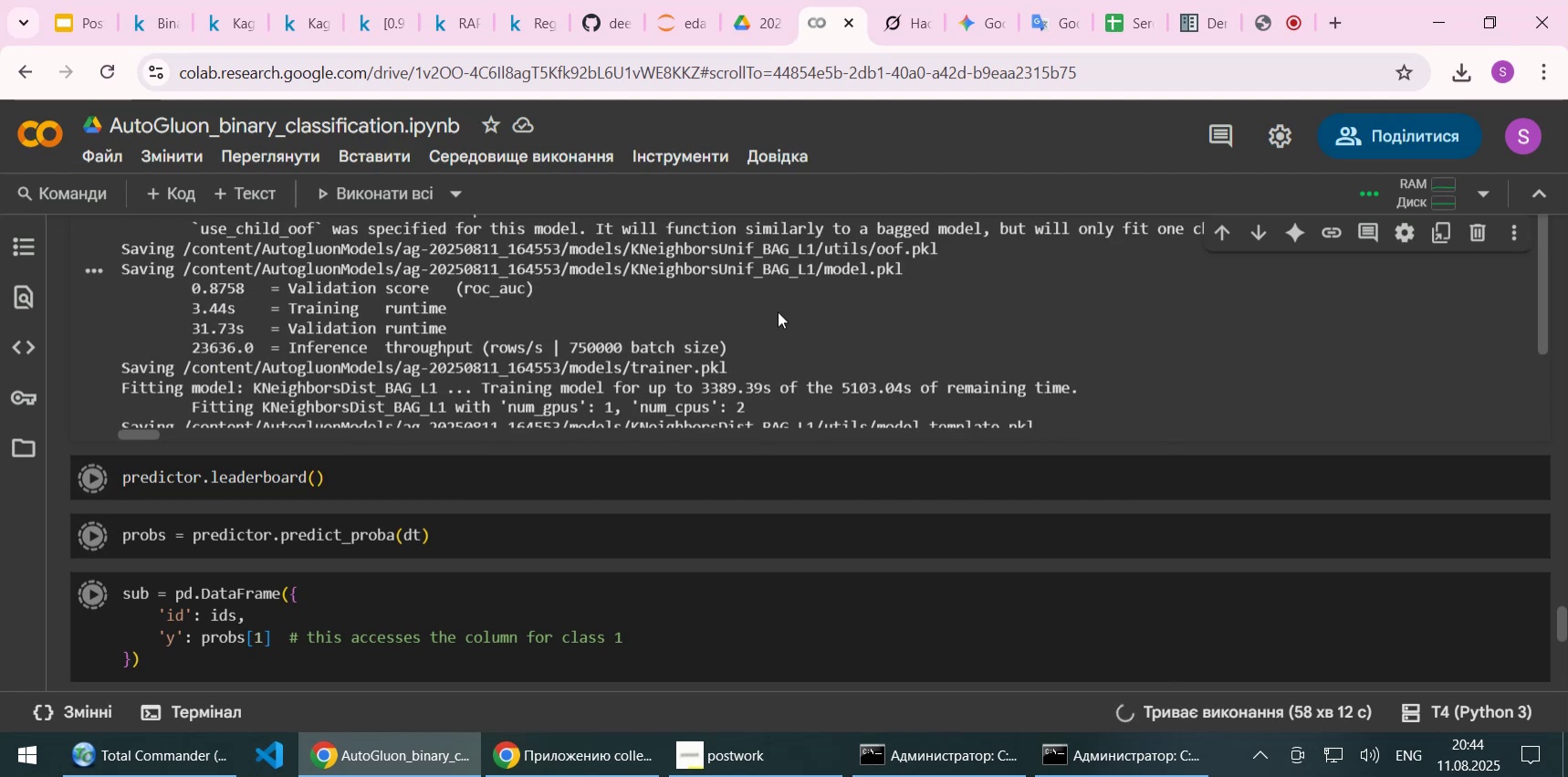 
scroll: coordinate [778, 311], scroll_direction: down, amount: 4.0
 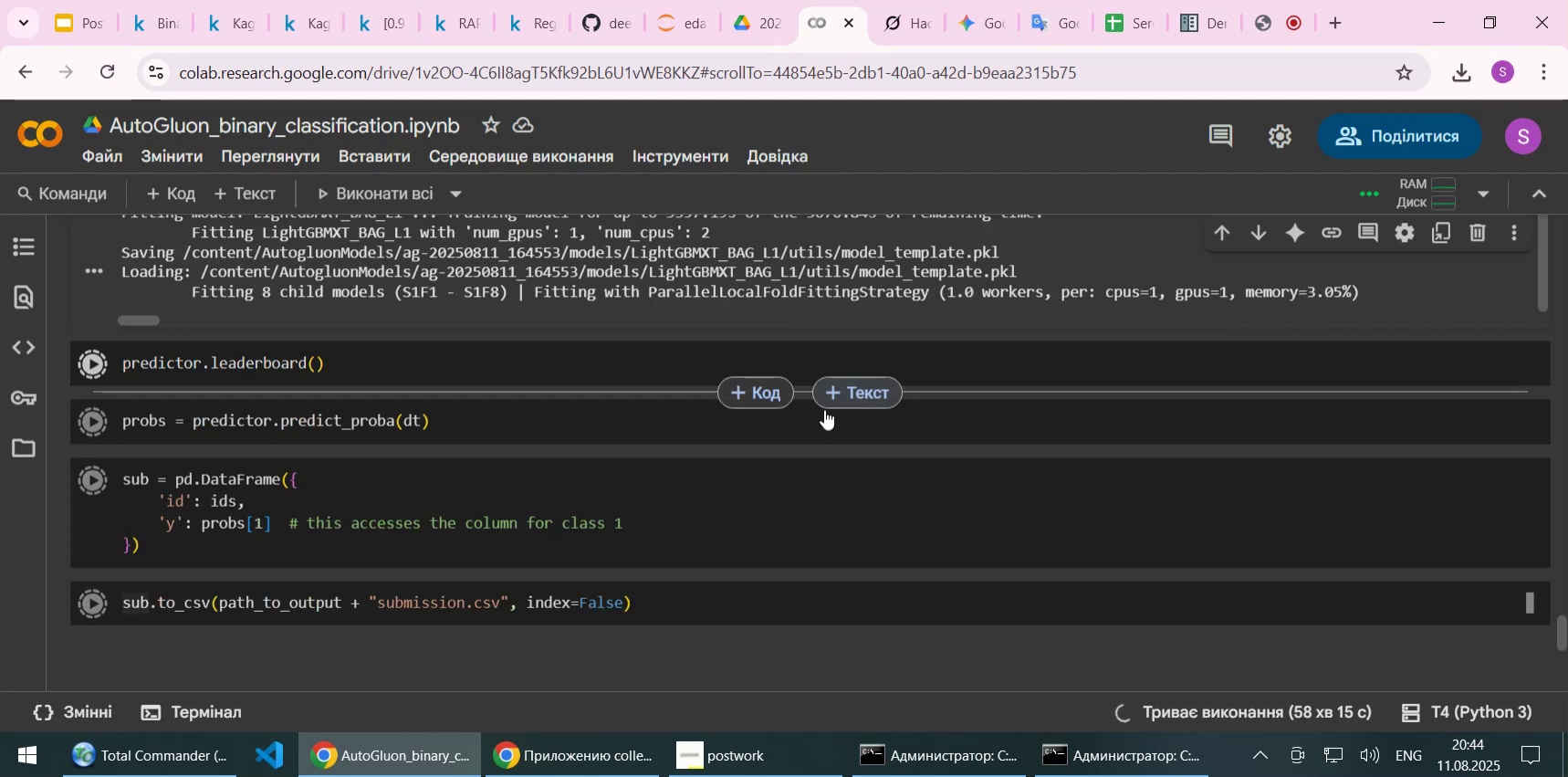 
scroll: coordinate [1031, 474], scroll_direction: up, amount: 1.0
 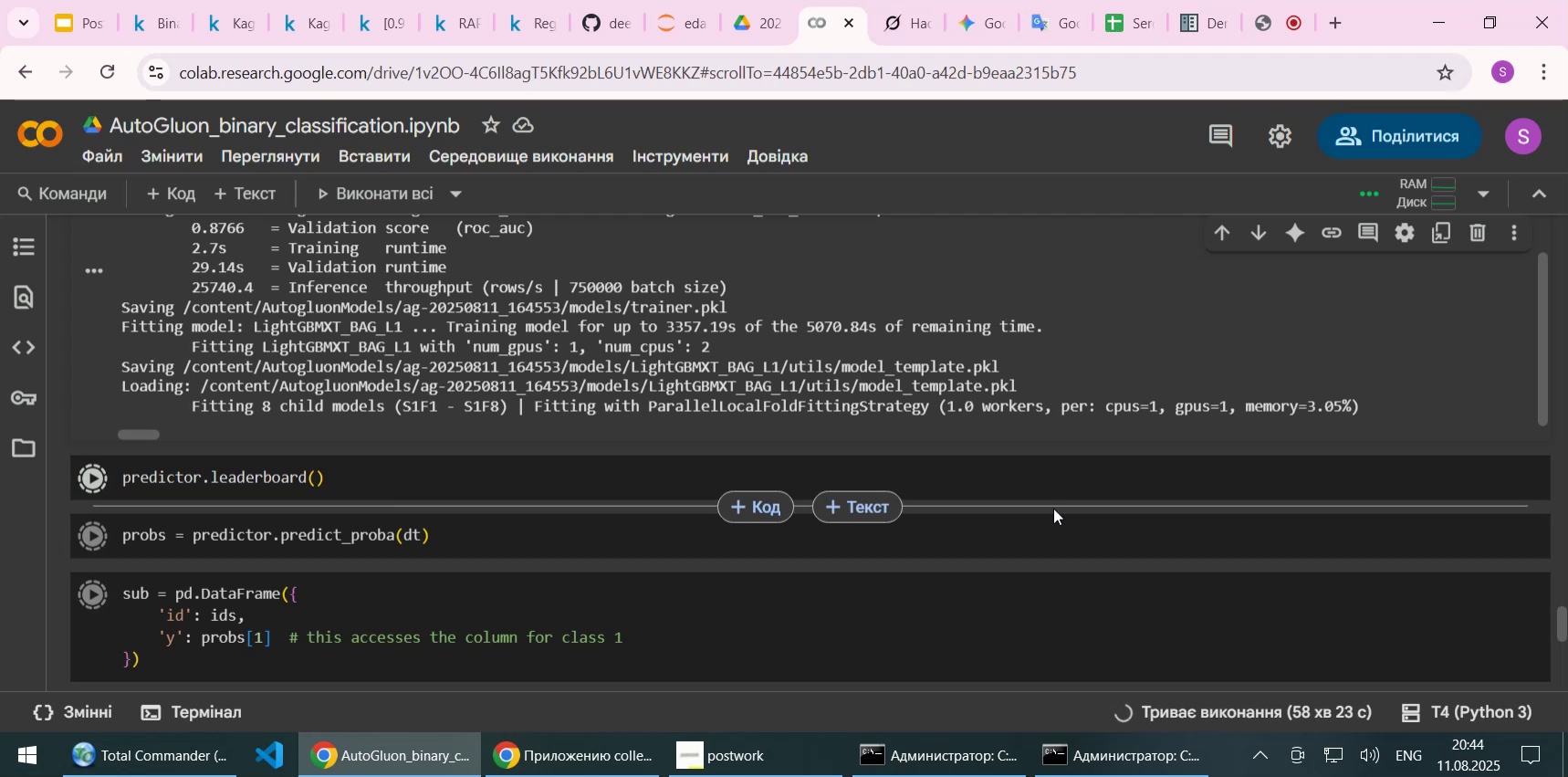 
wait(12.56)
 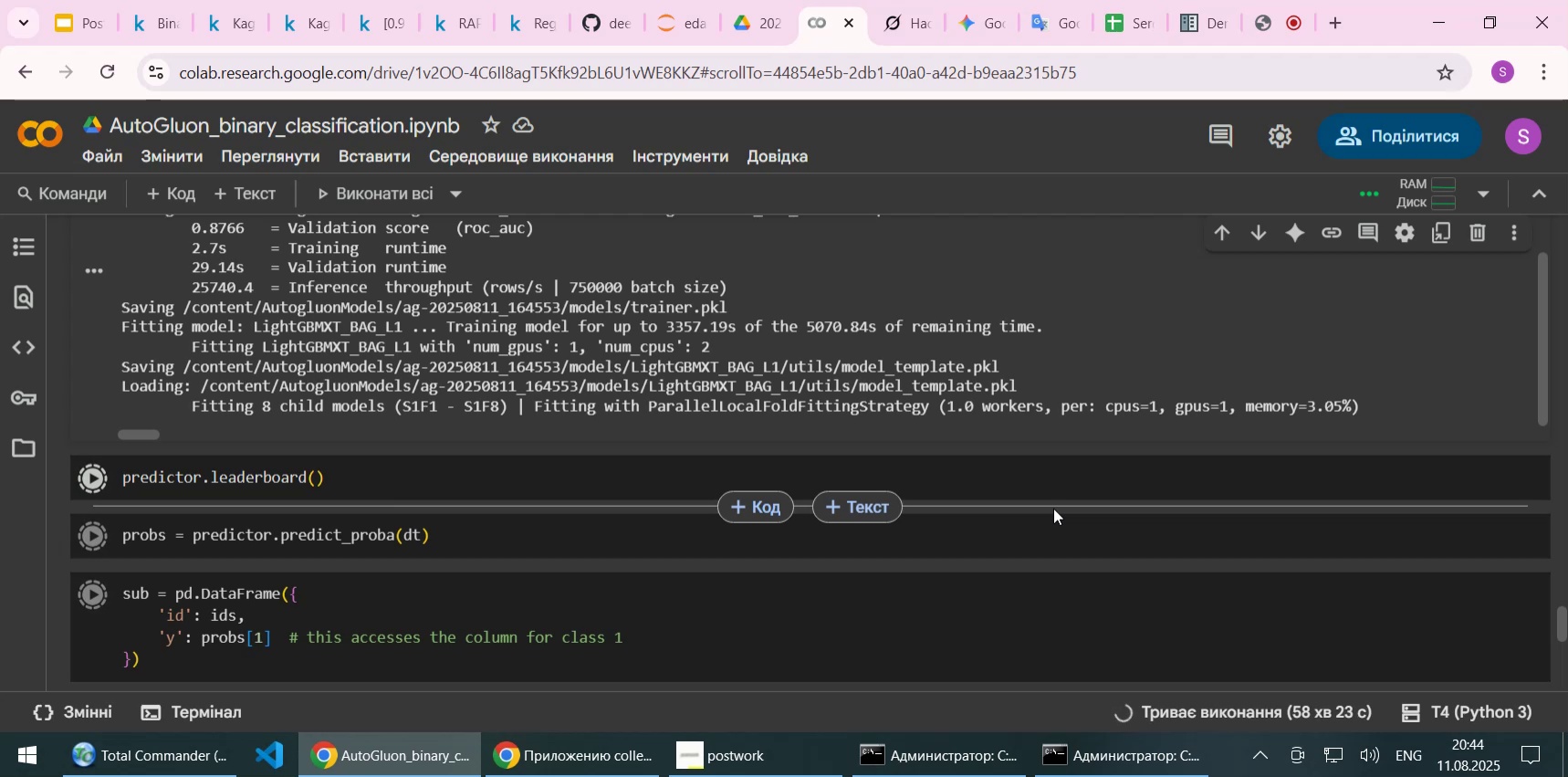 
left_click([1265, 26])
 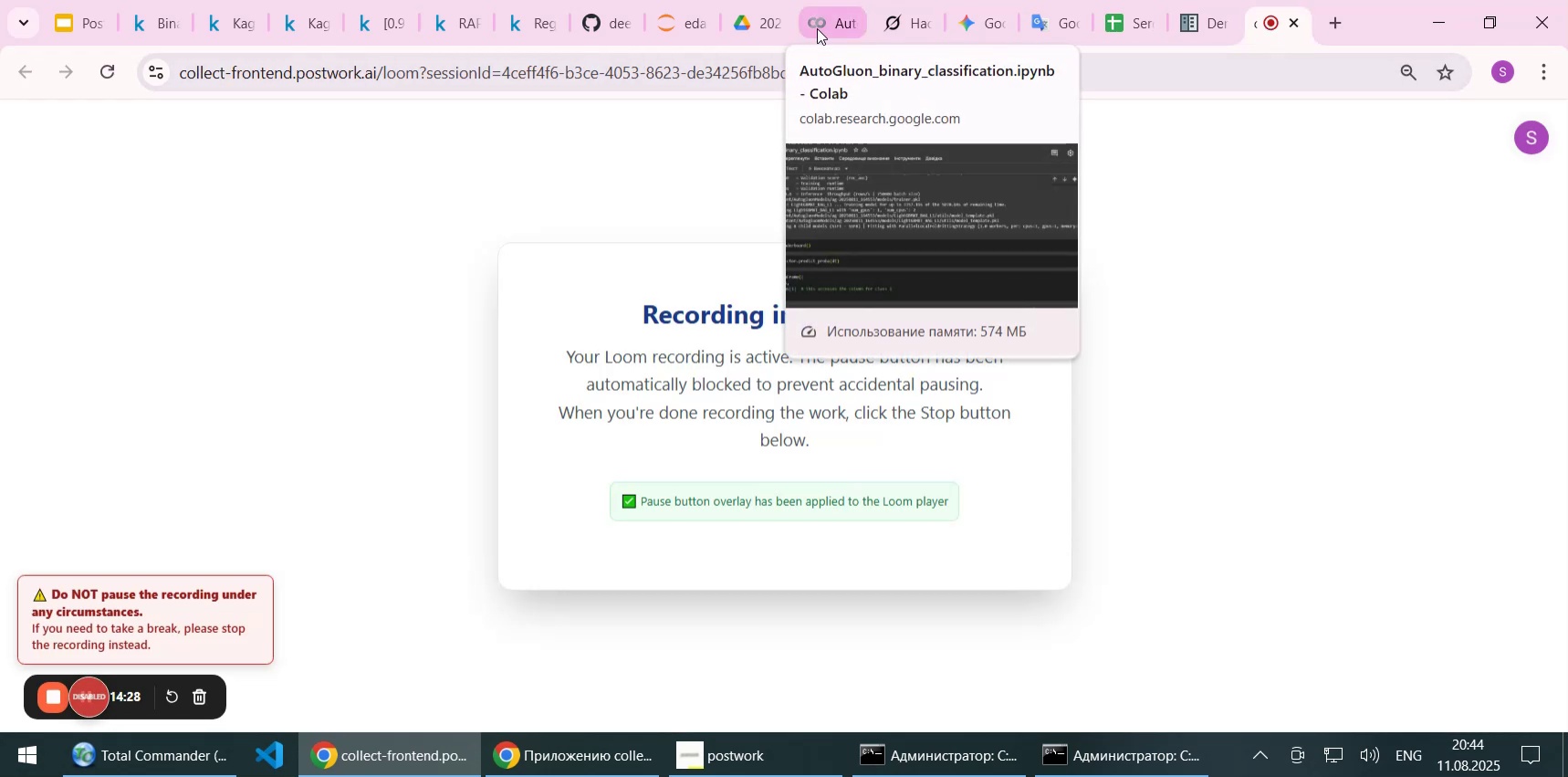 
left_click([817, 28])
 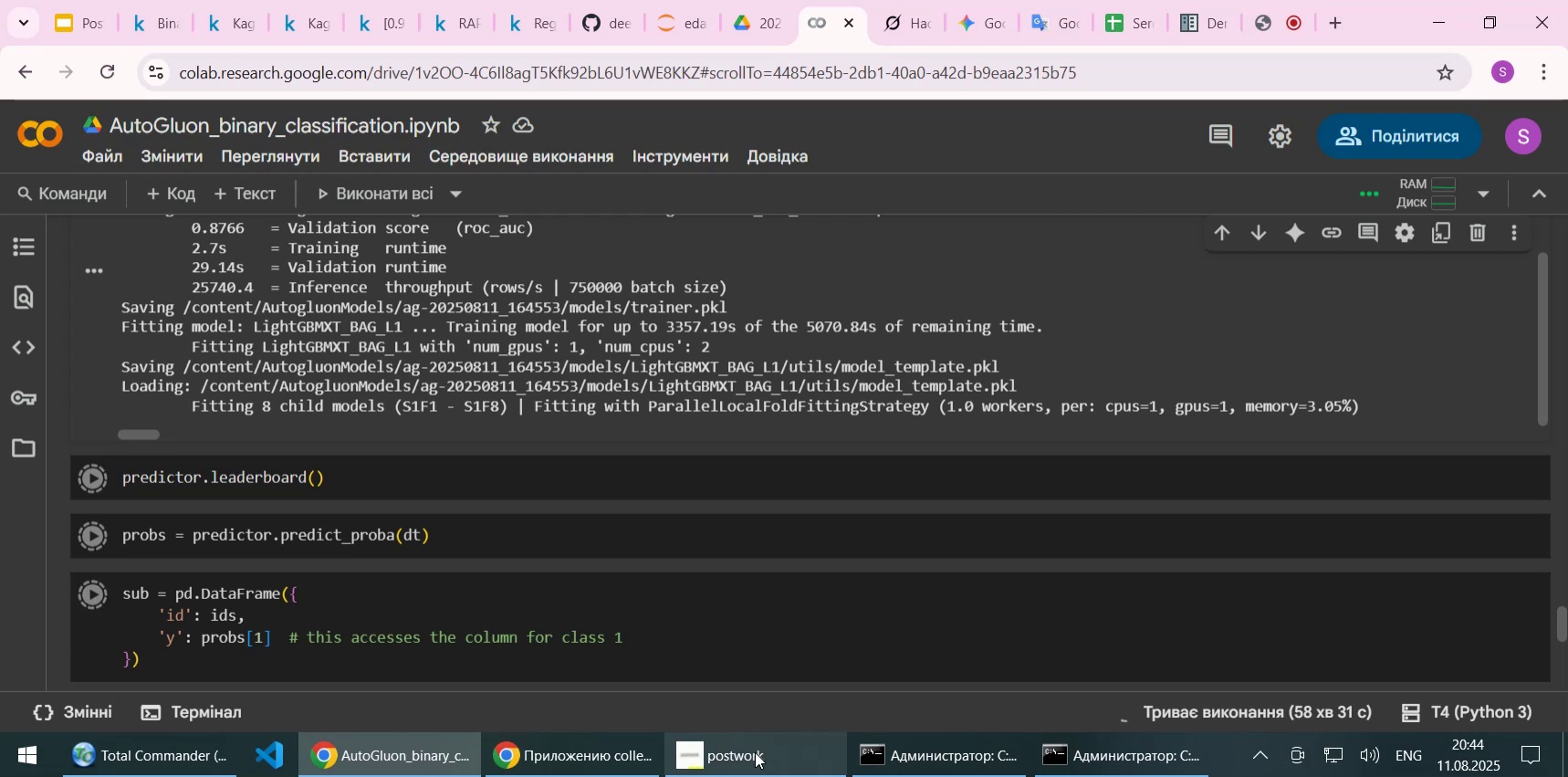 
left_click([755, 757])
 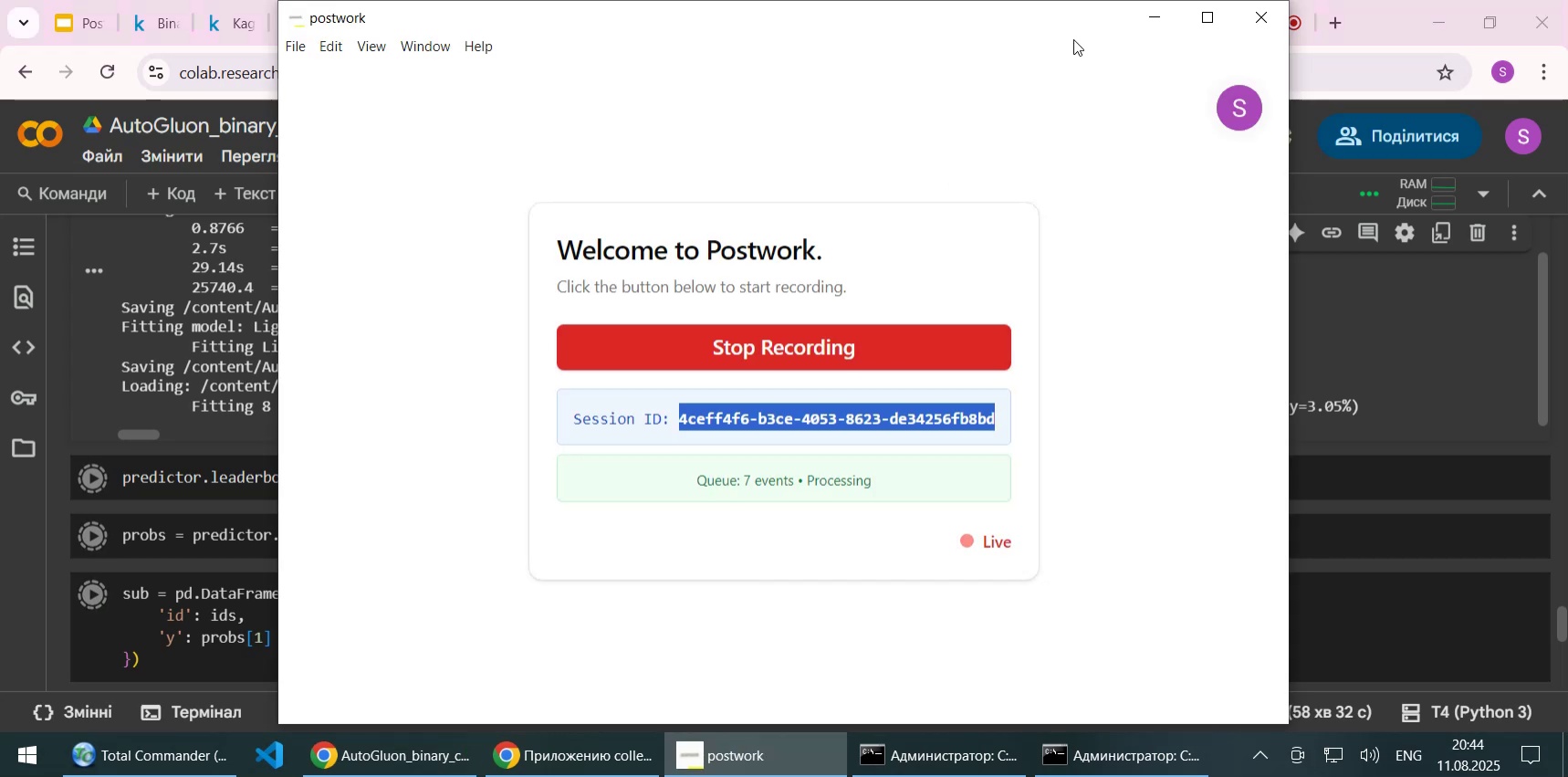 
left_click([1144, 23])
 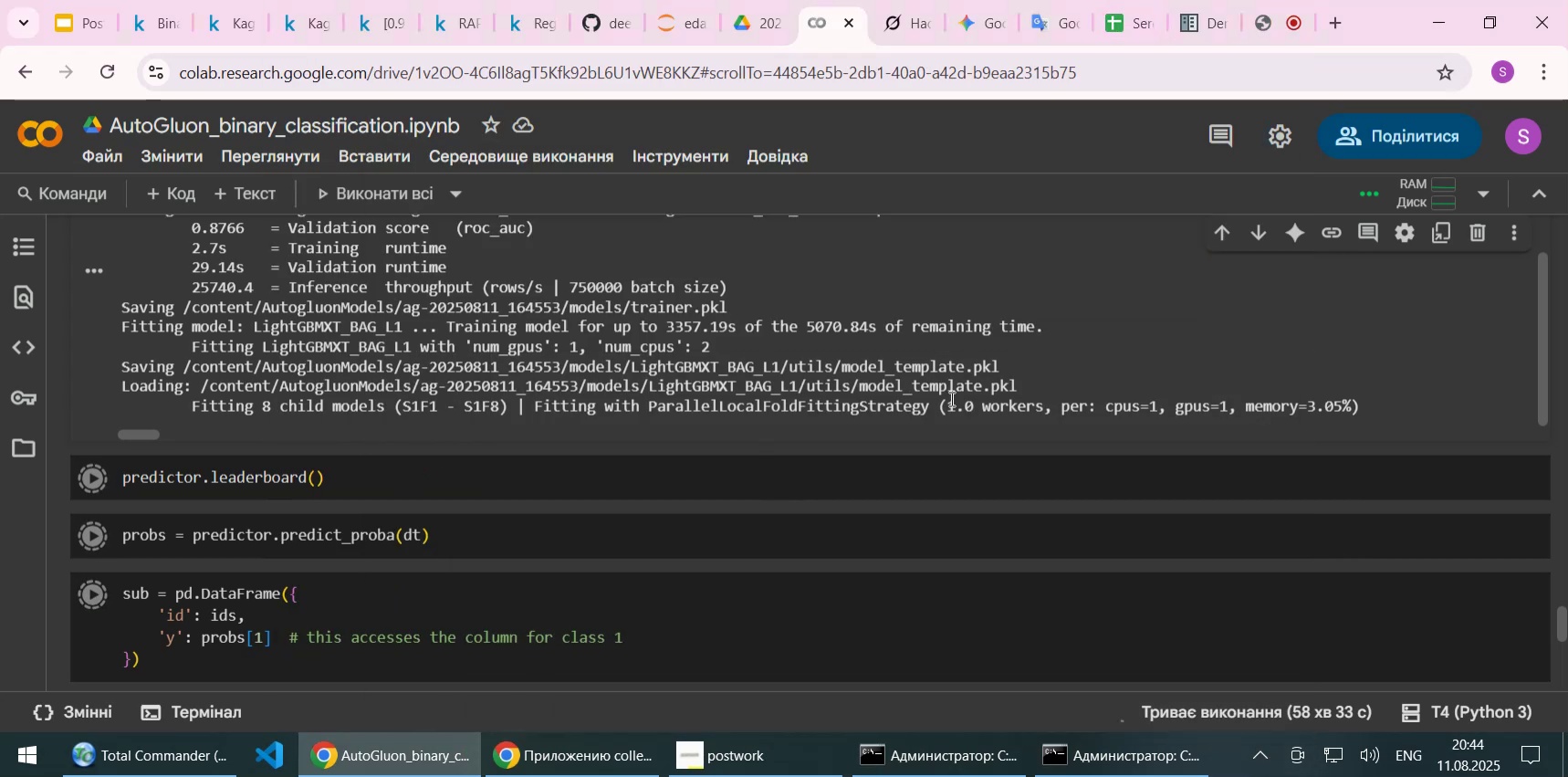 
left_click([950, 398])
 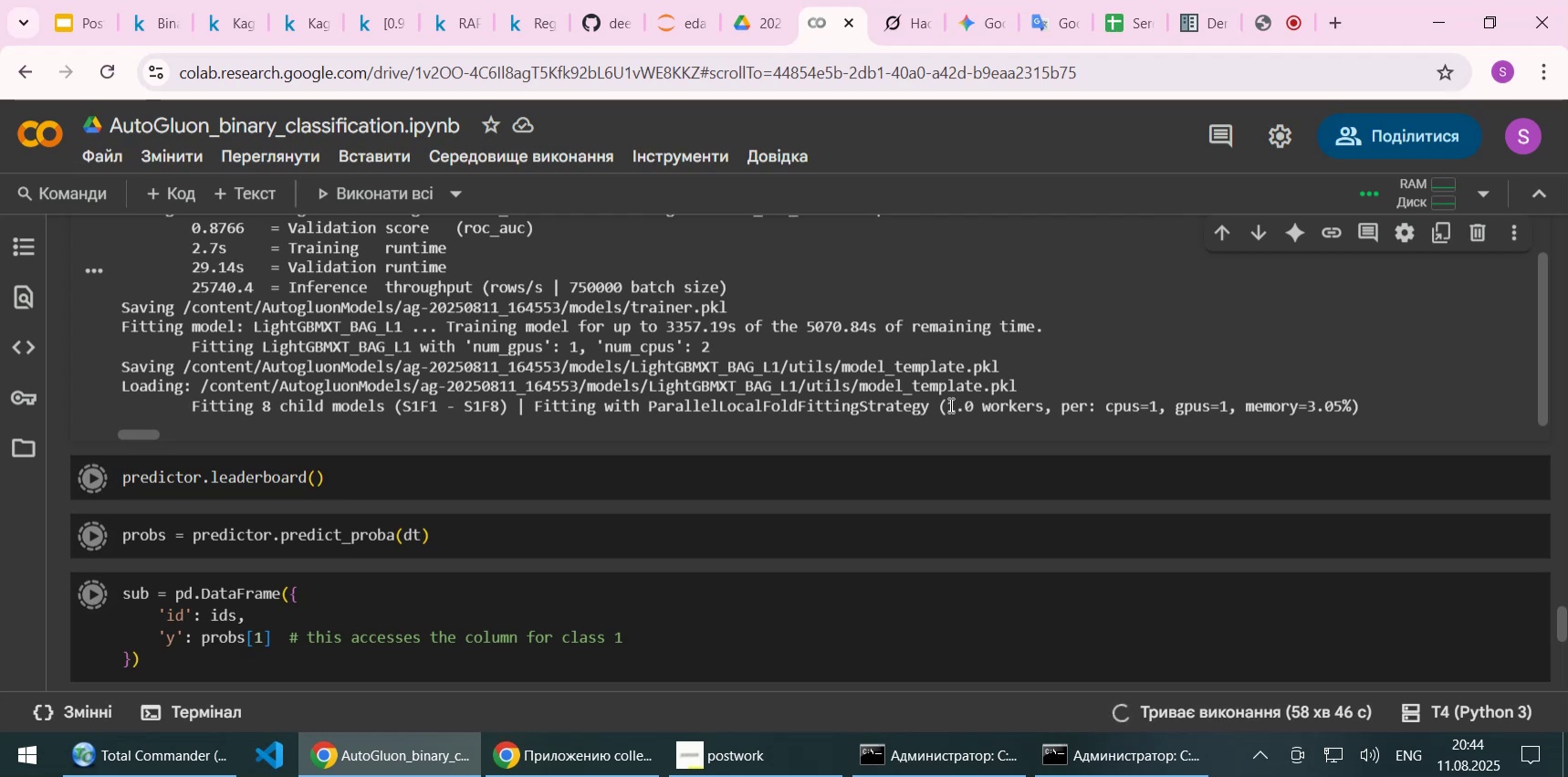 
wait(17.34)
 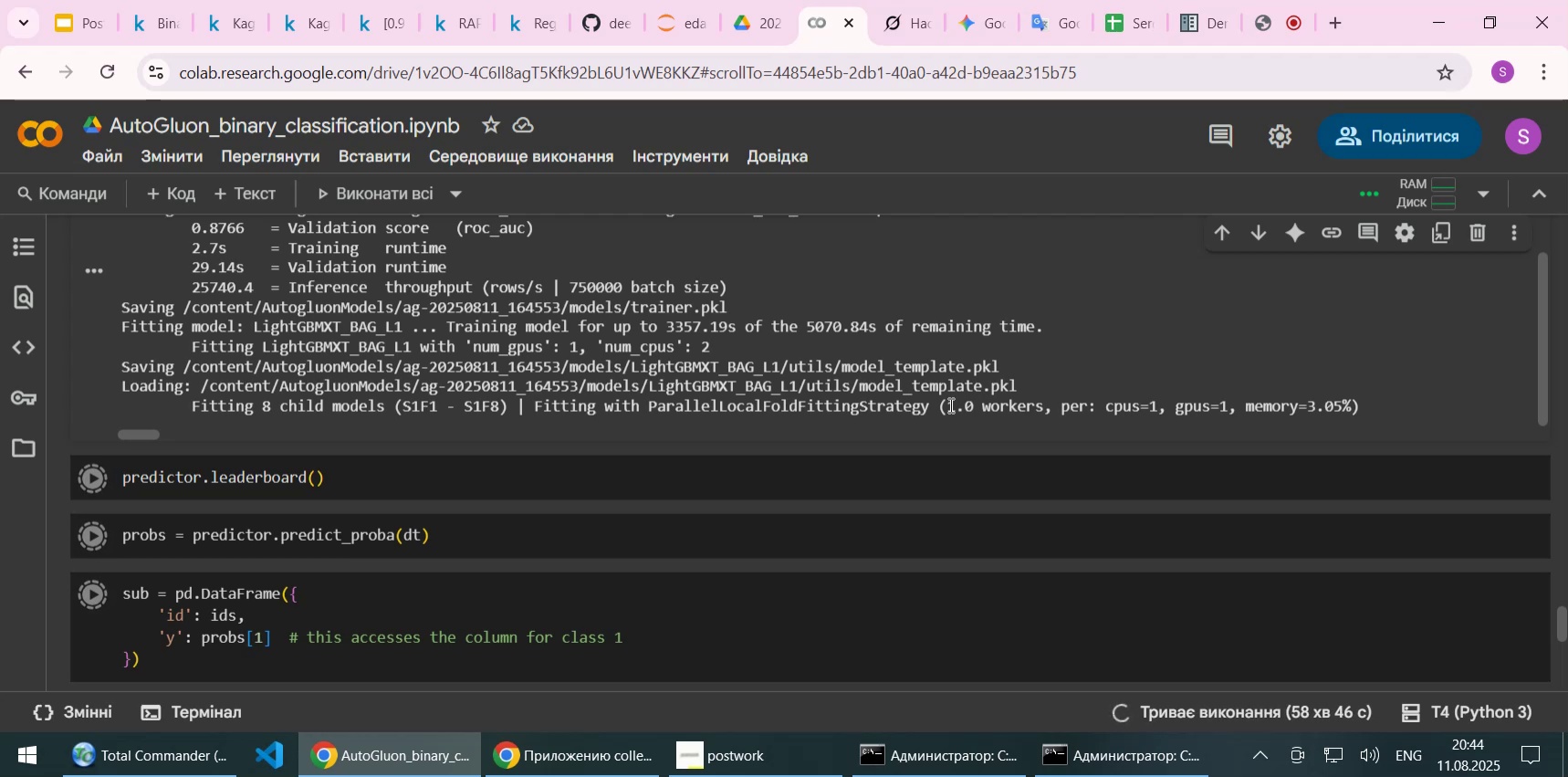 
left_click([1019, 383])
 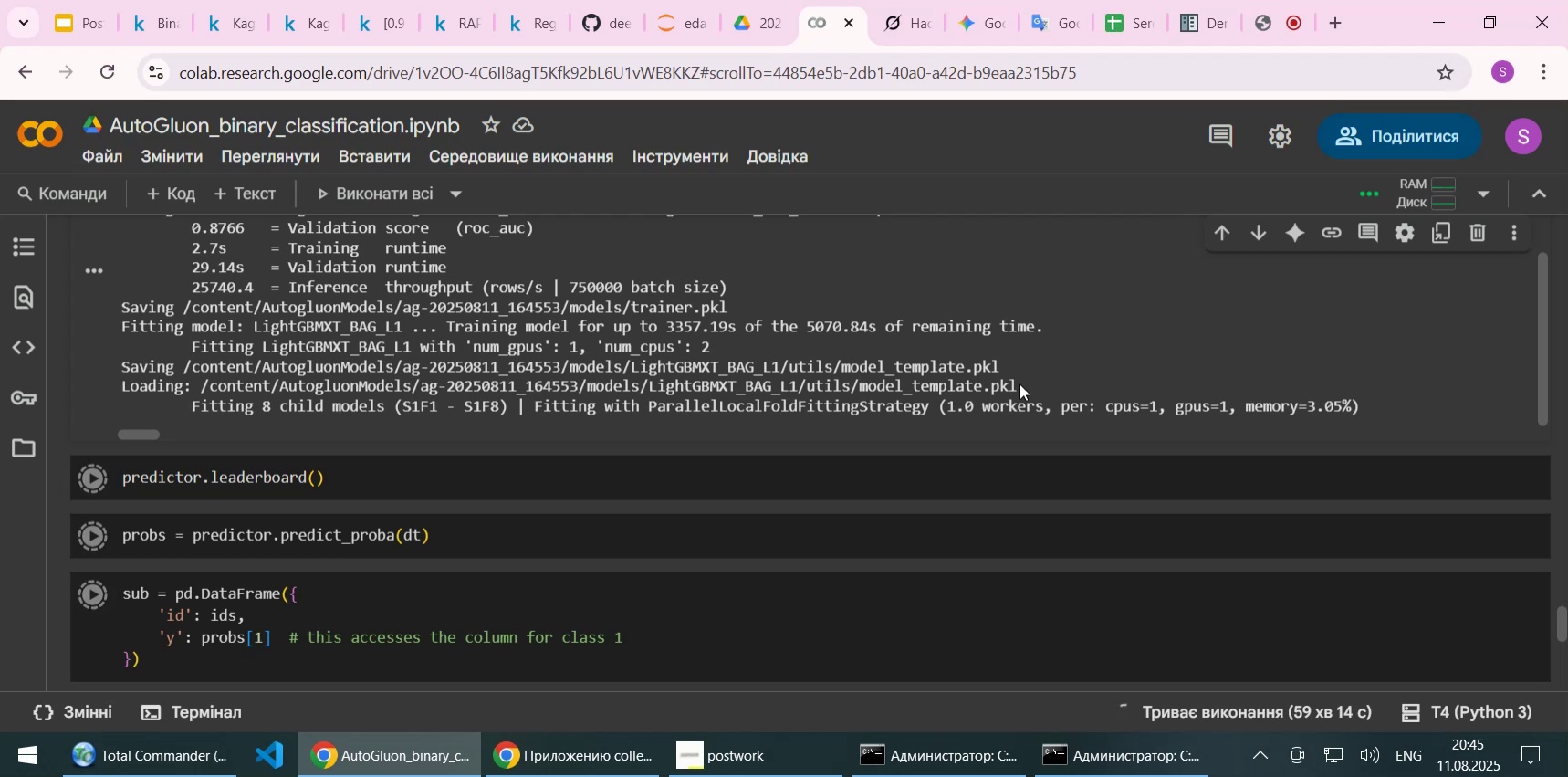 
wait(28.52)
 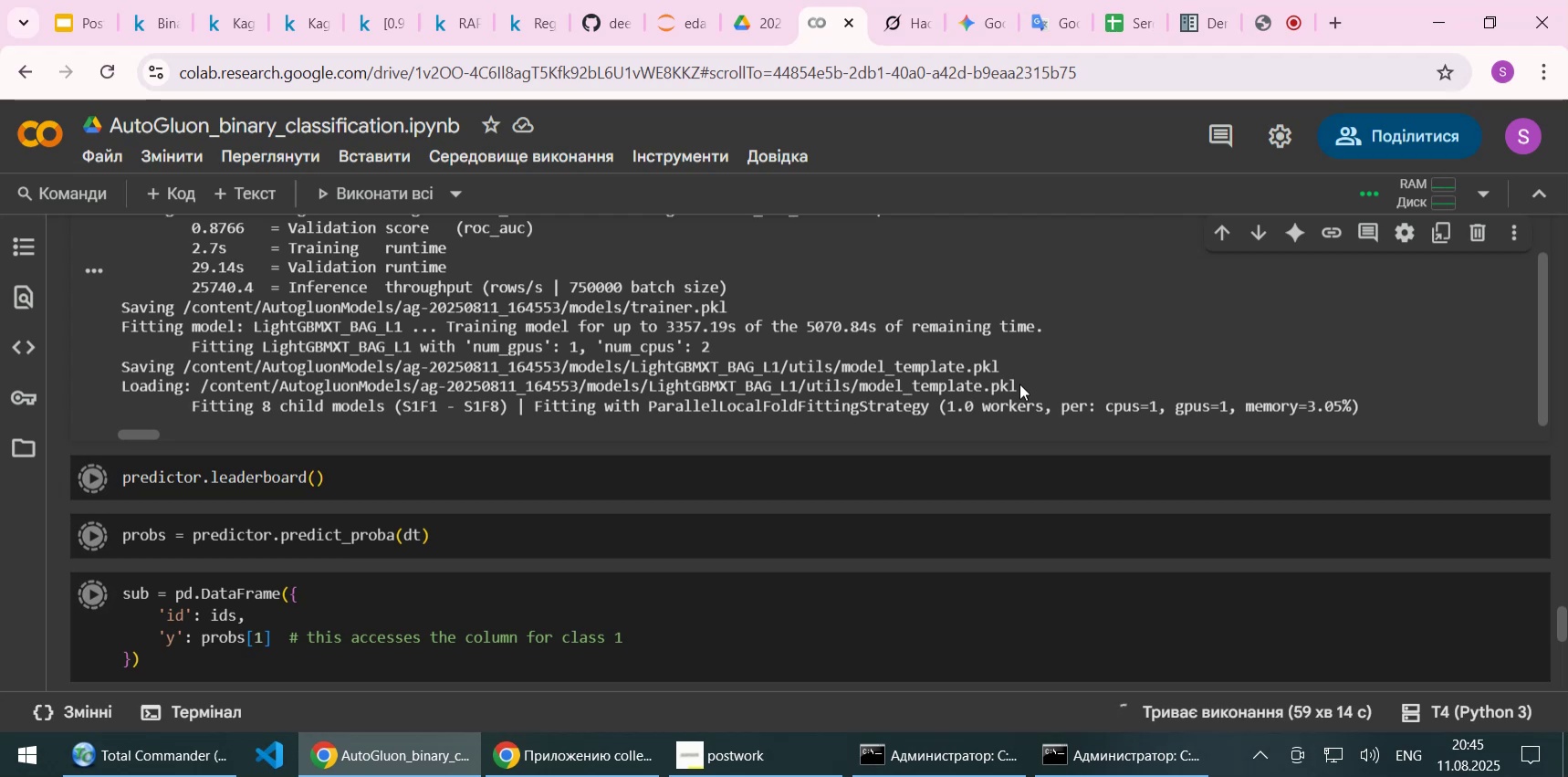 
left_click([751, 344])
 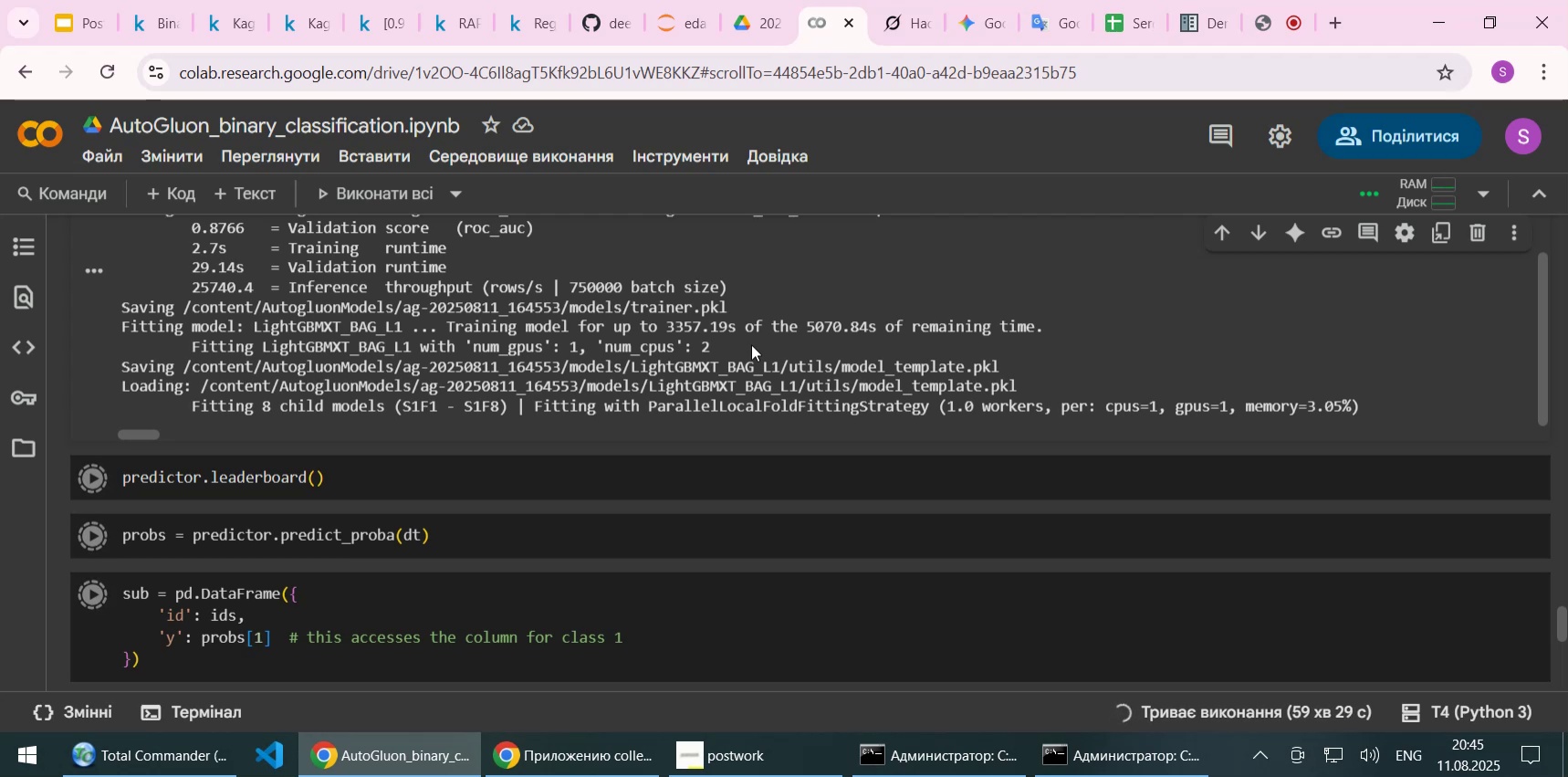 
wait(14.41)
 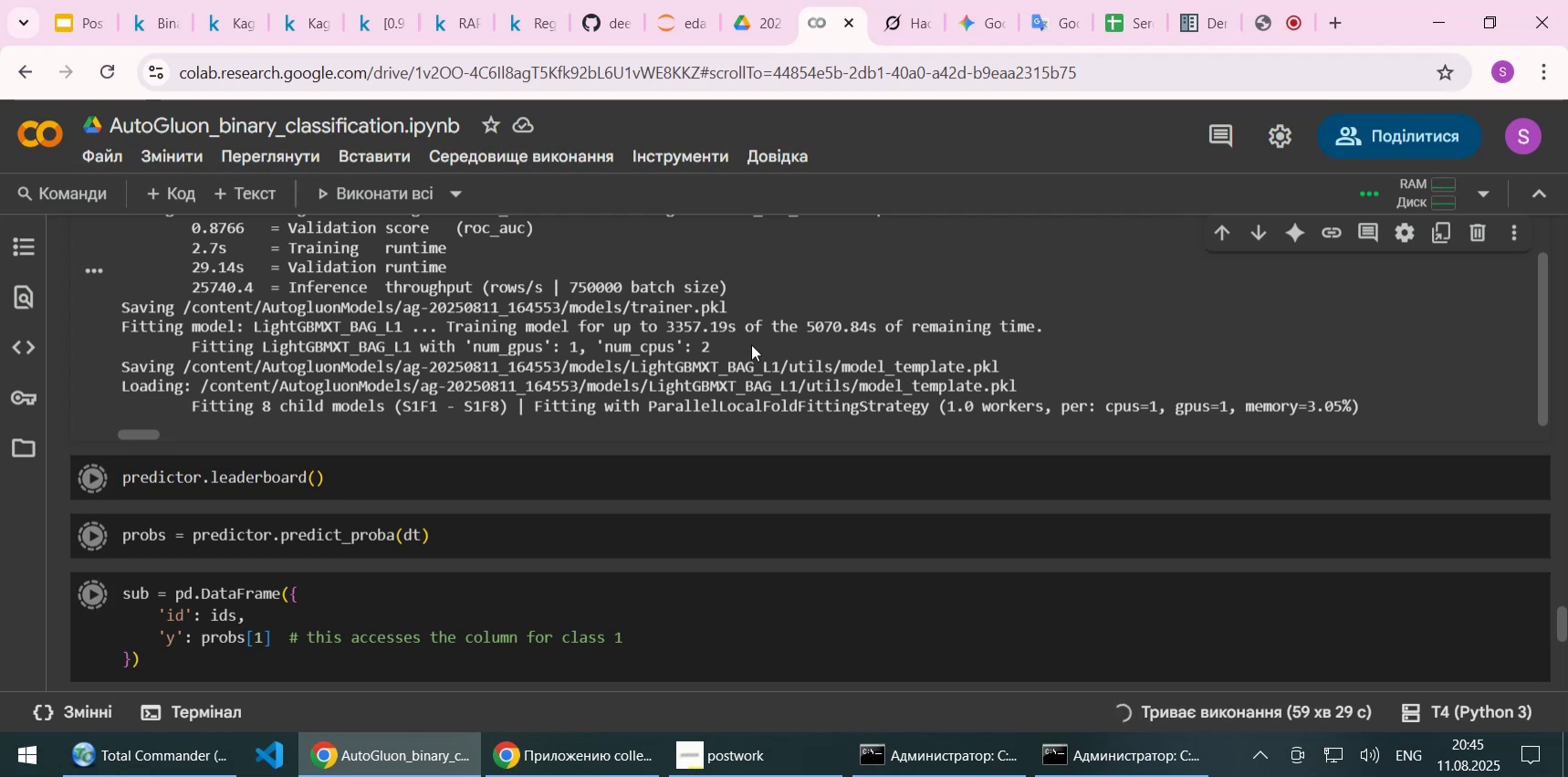 
scroll: coordinate [751, 344], scroll_direction: down, amount: 1.0
 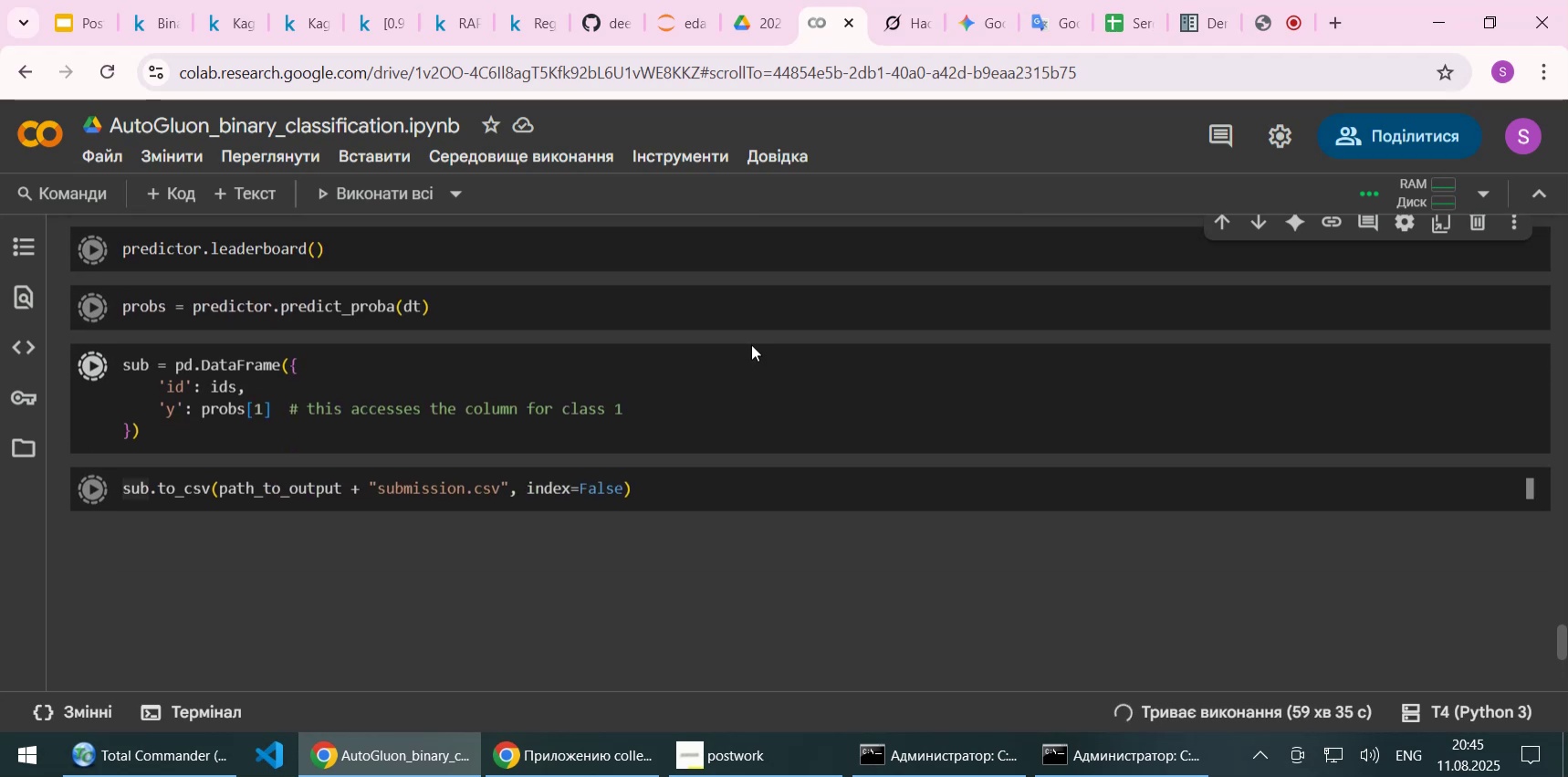 
scroll: coordinate [751, 344], scroll_direction: up, amount: 3.0
 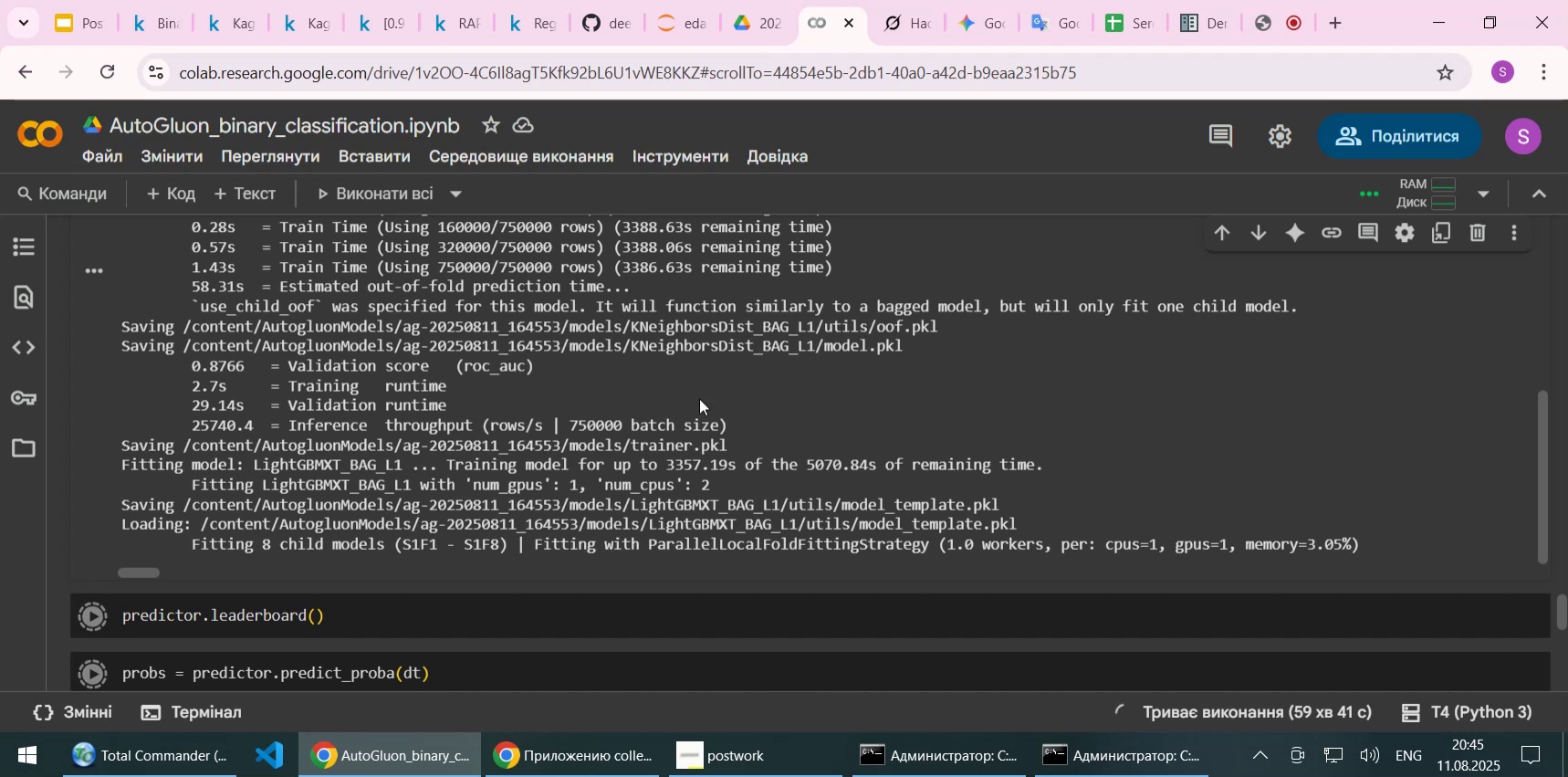 
wait(9.81)
 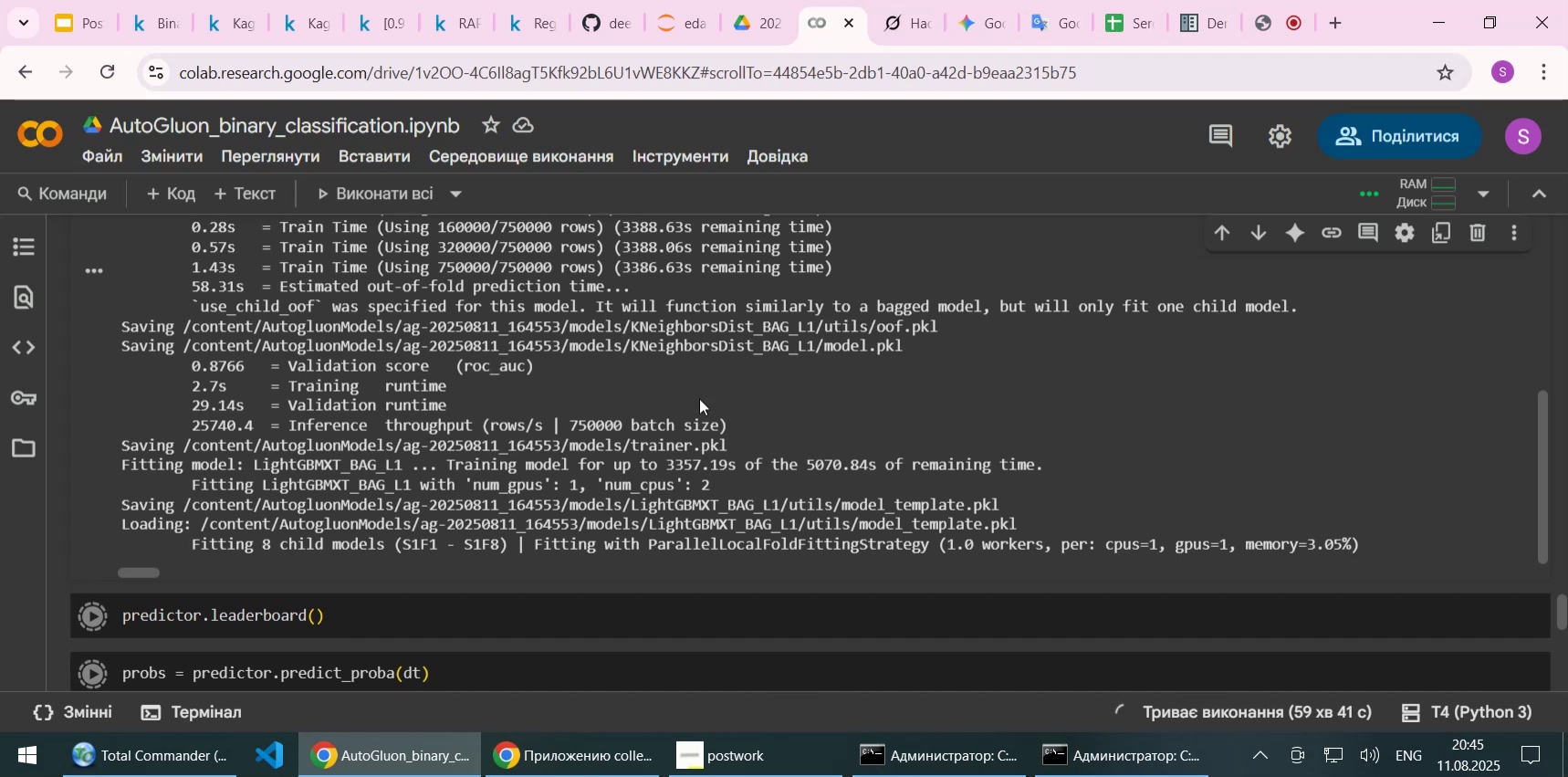 
scroll: coordinate [667, 425], scroll_direction: up, amount: 2.0
 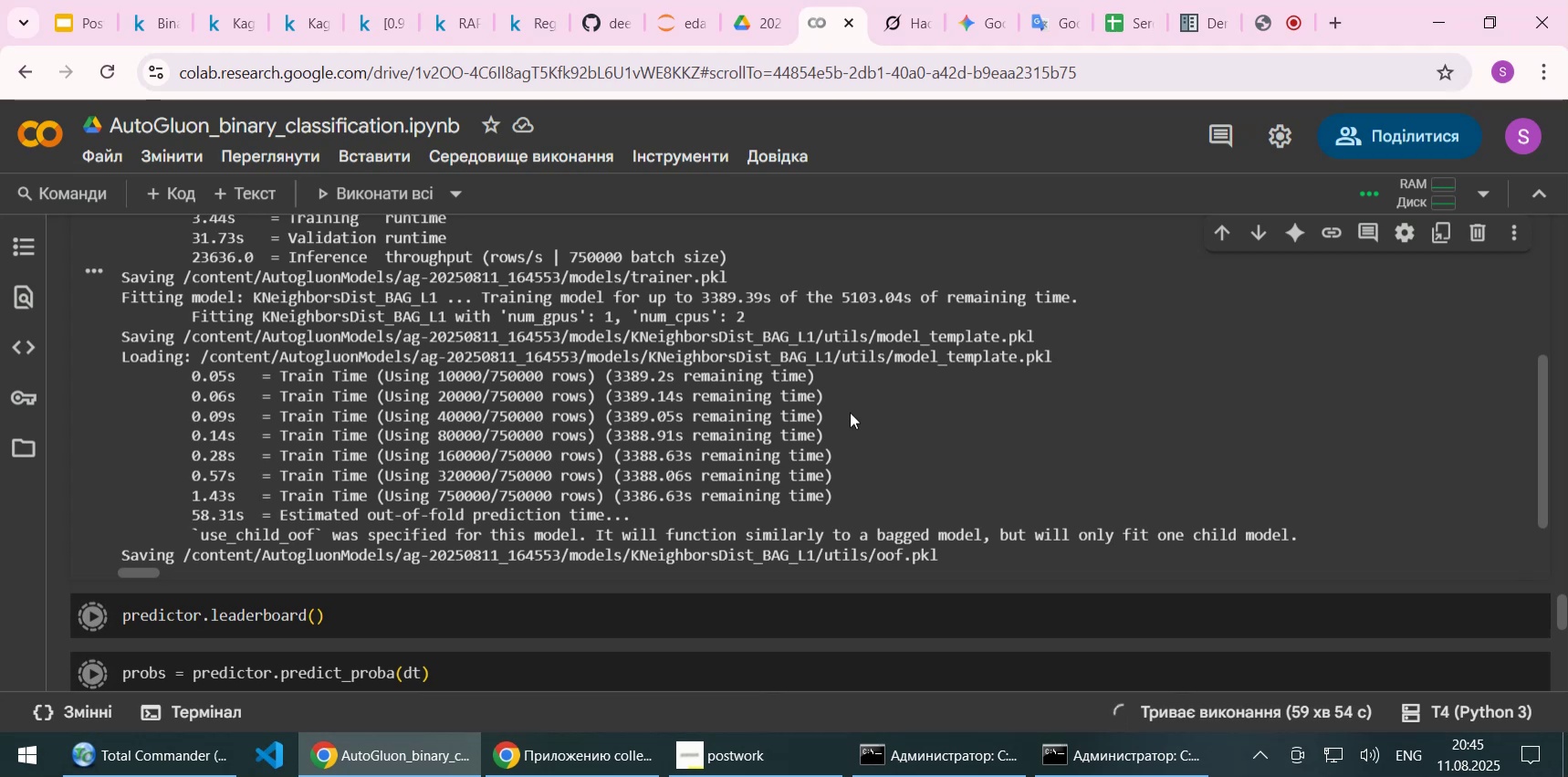 
wait(10.57)
 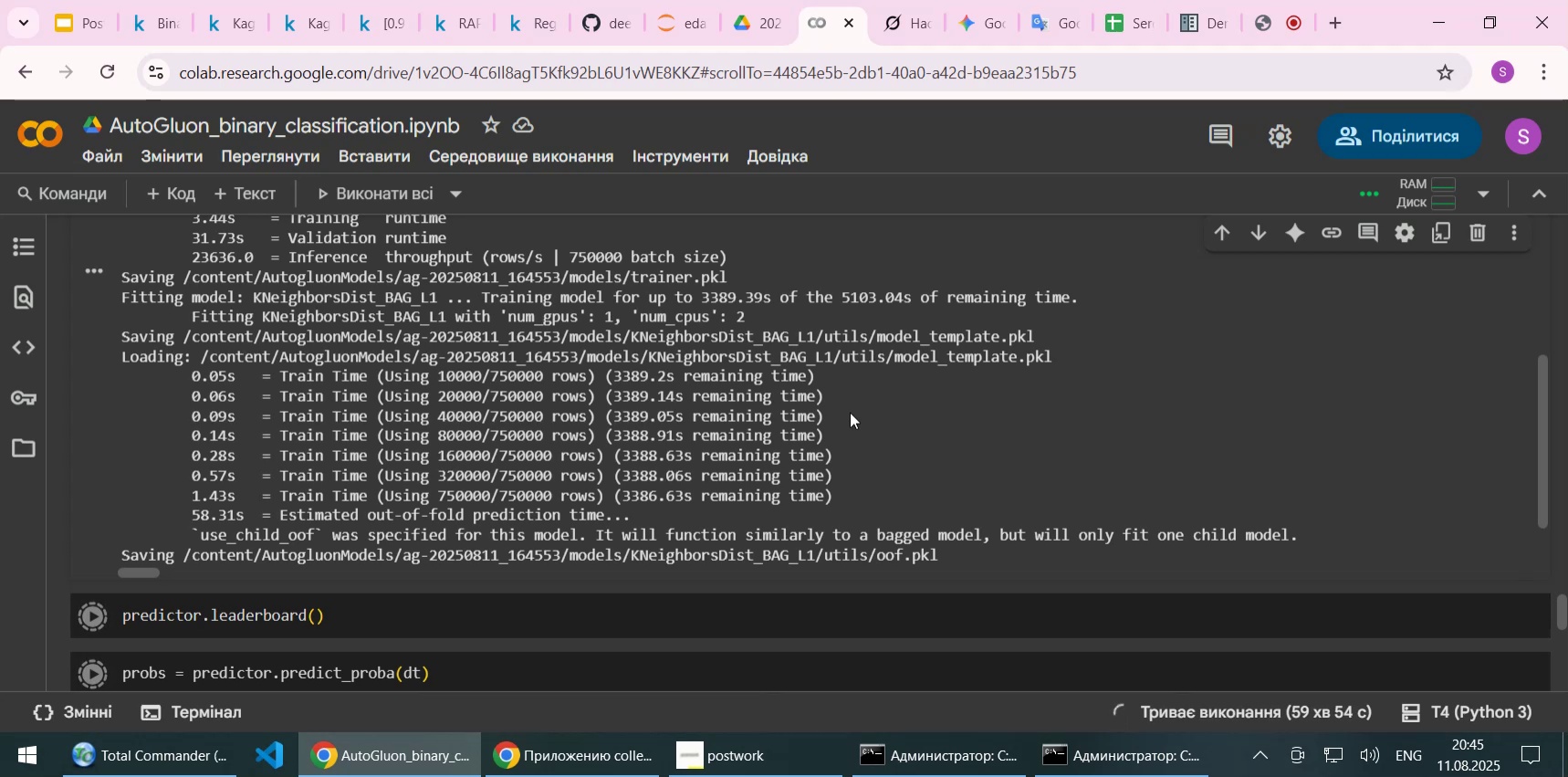 
left_click([223, 17])
 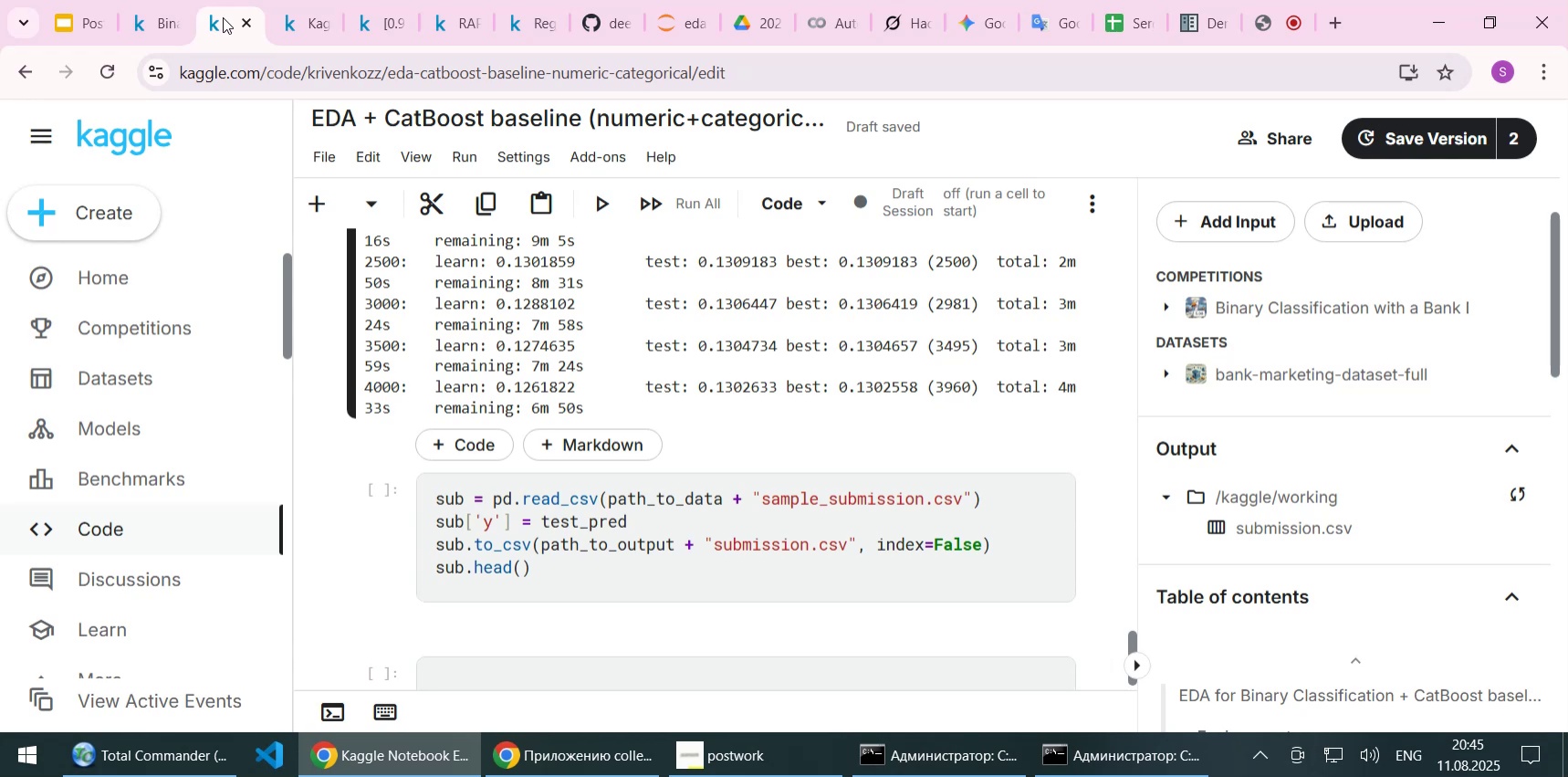 
wait(5.73)
 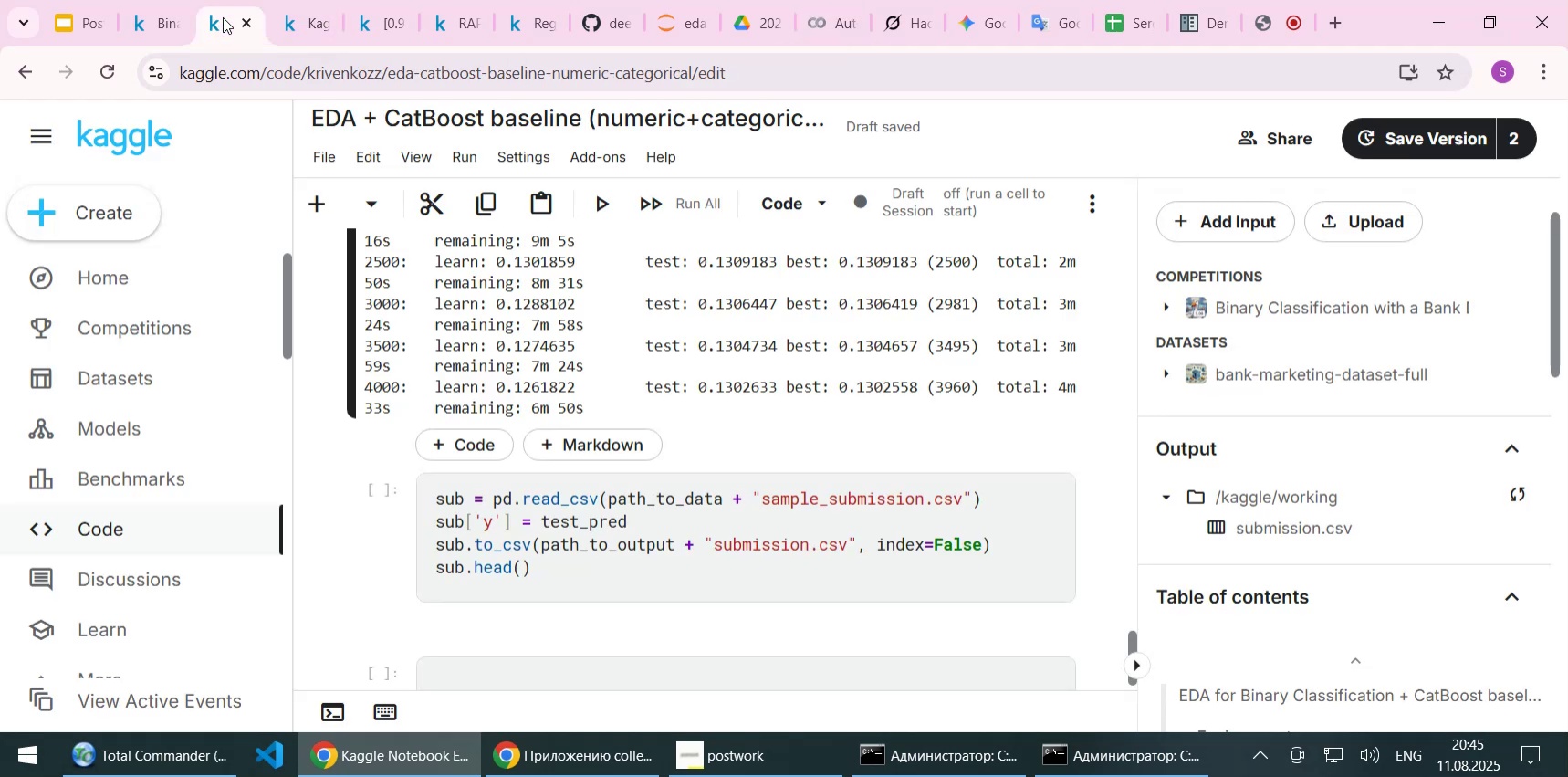 
left_click([292, 20])
 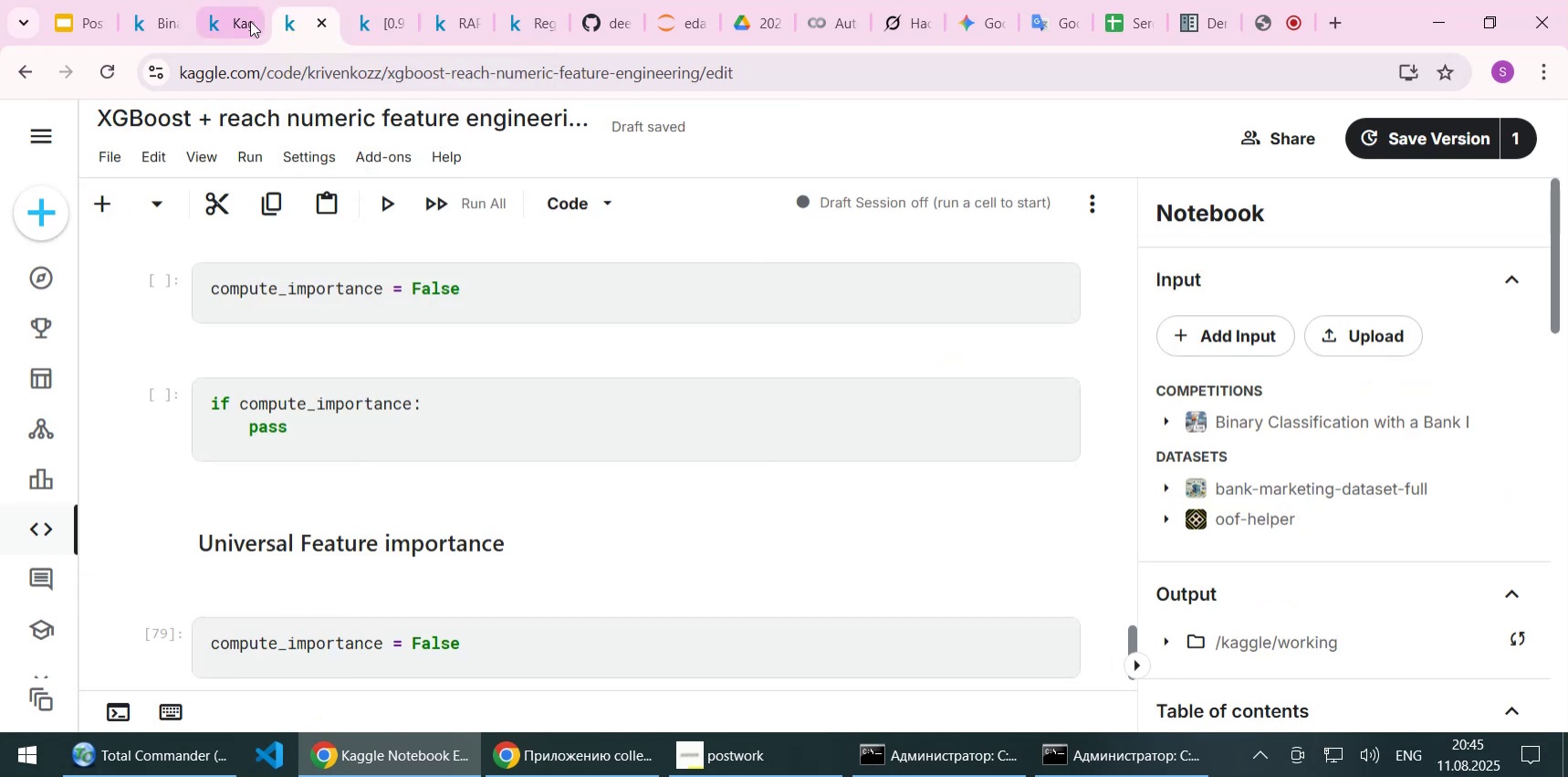 
left_click([240, 23])
 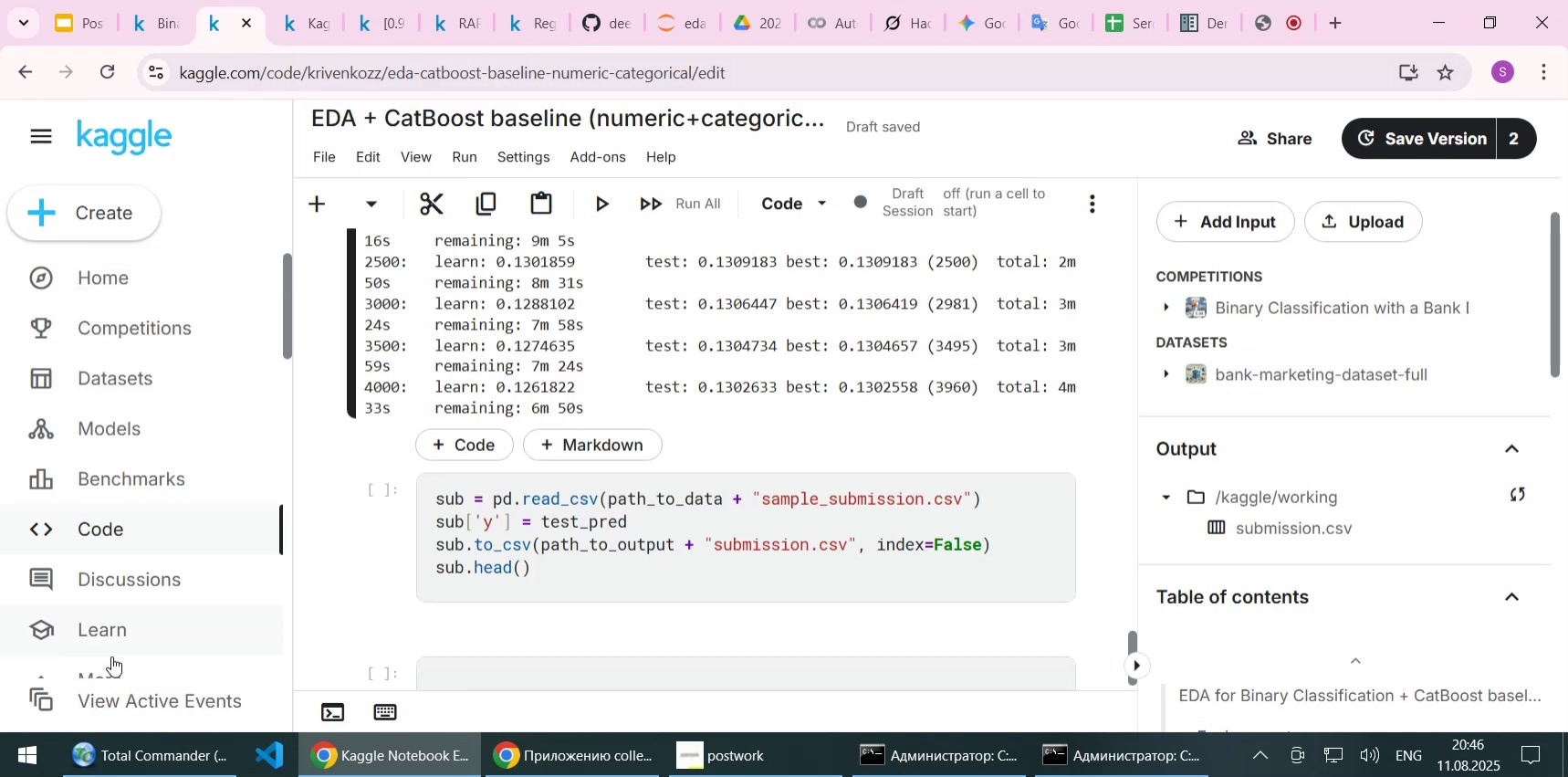 
left_click([44, 719])
 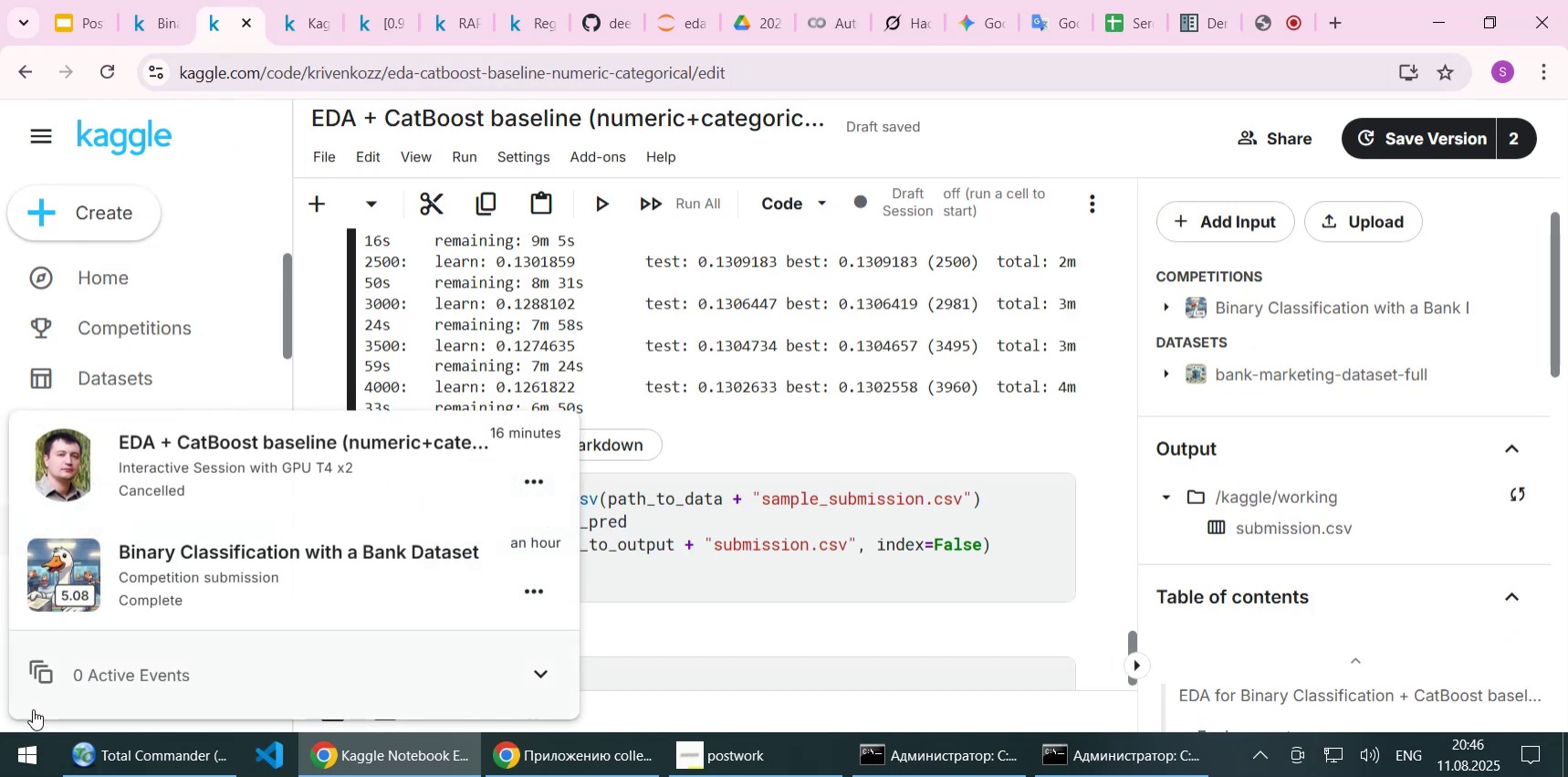 
left_click([32, 689])
 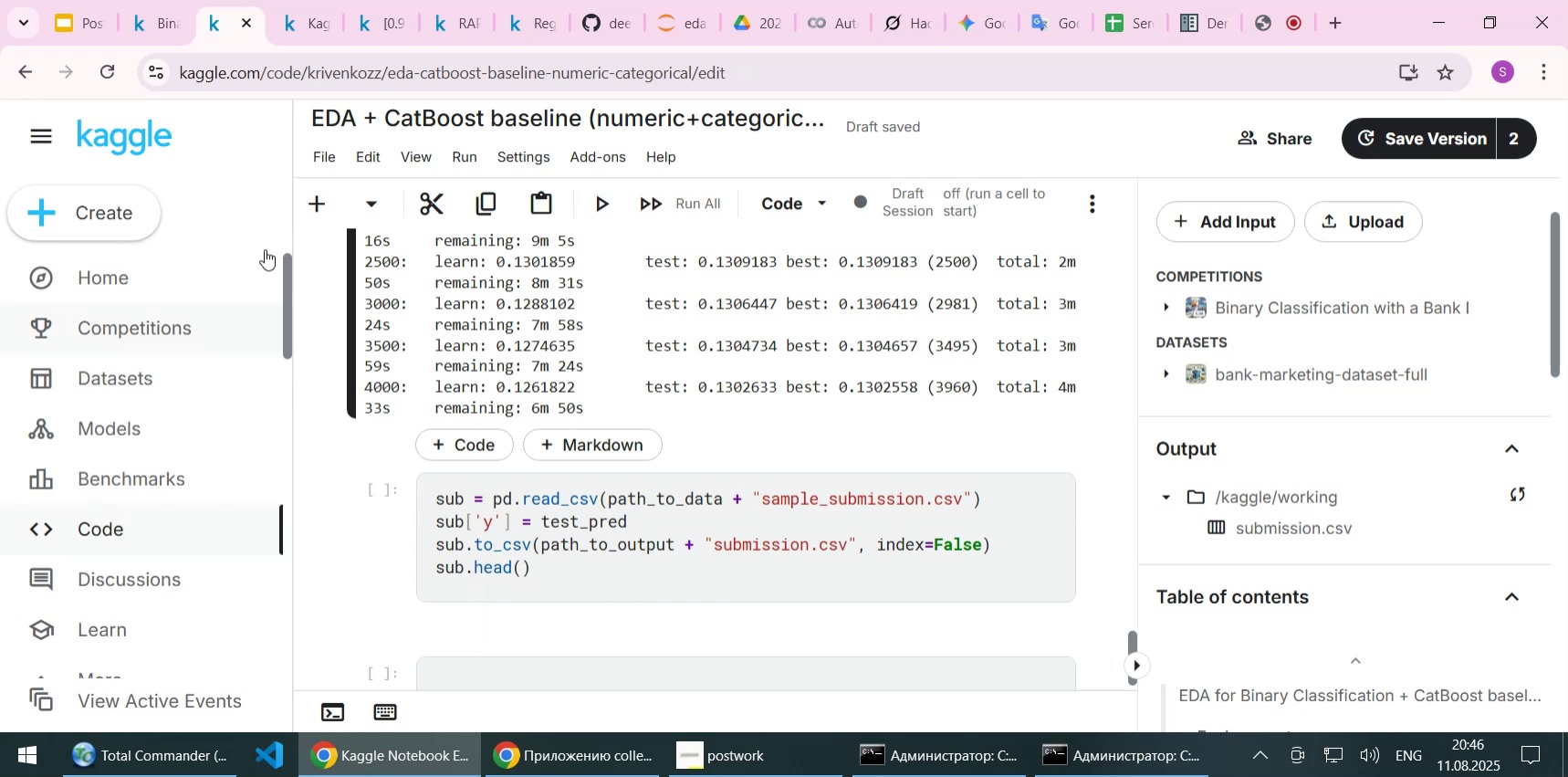 
left_click([172, 10])
 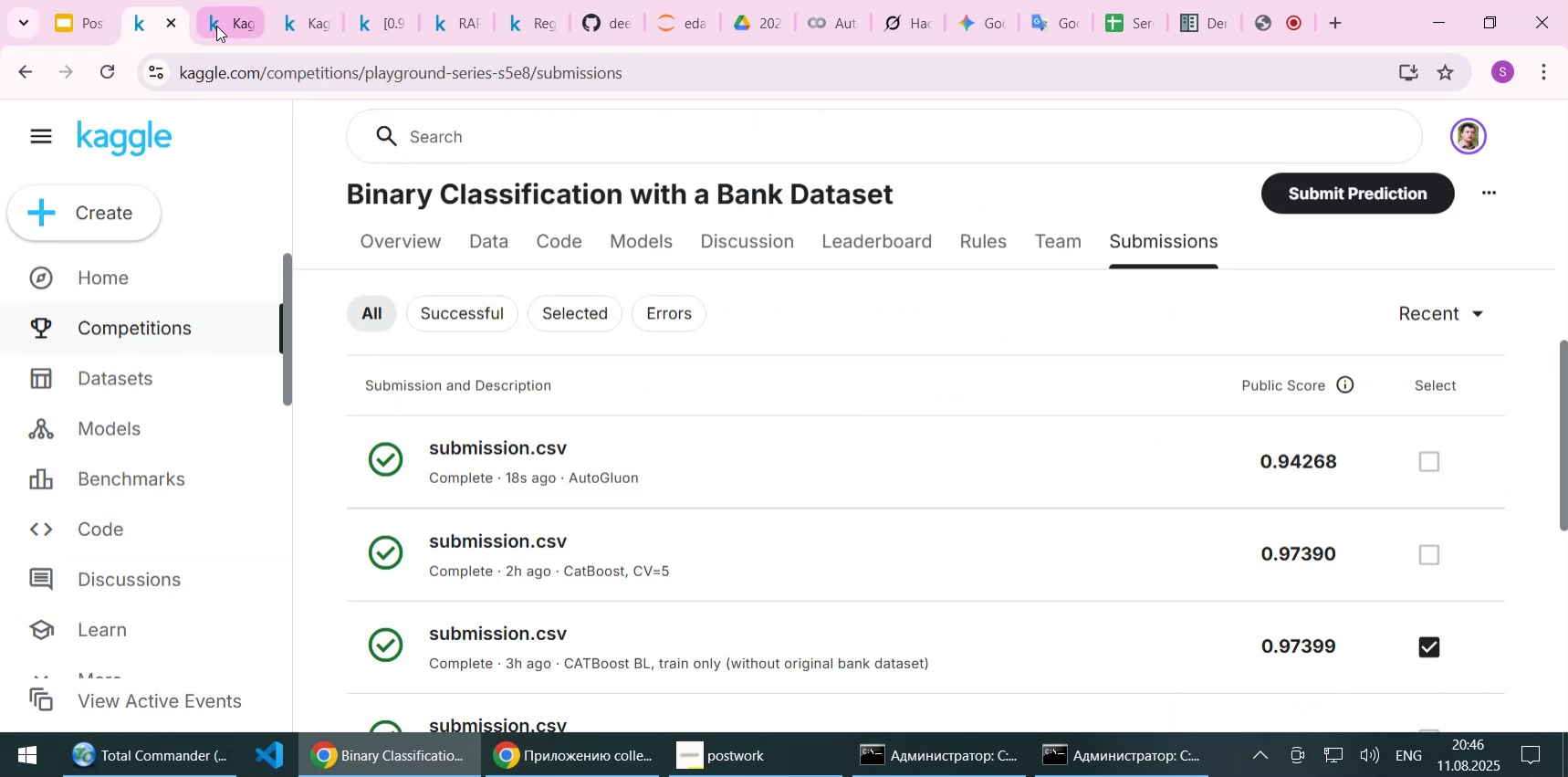 
left_click([219, 22])
 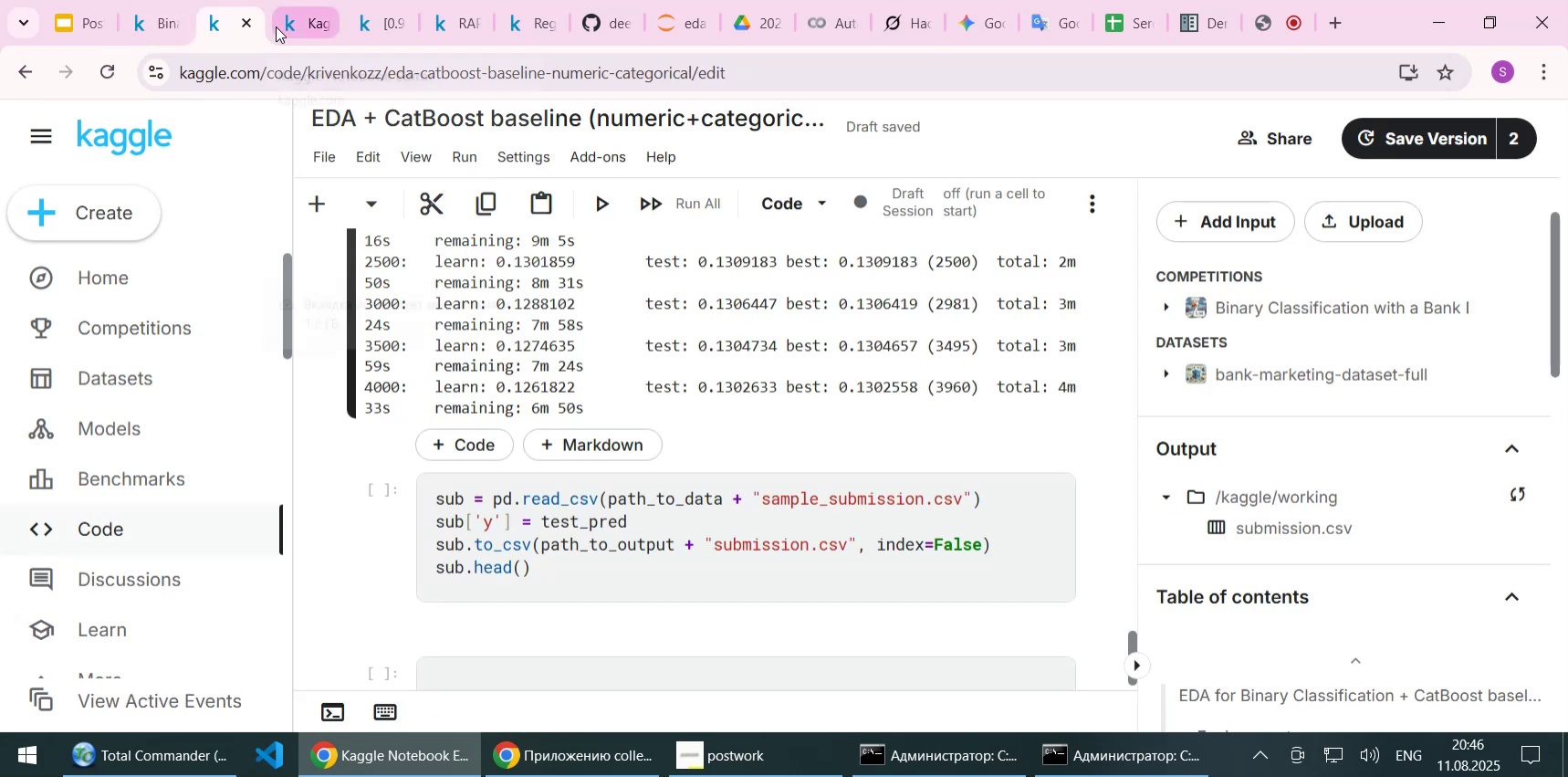 
left_click([164, 33])
 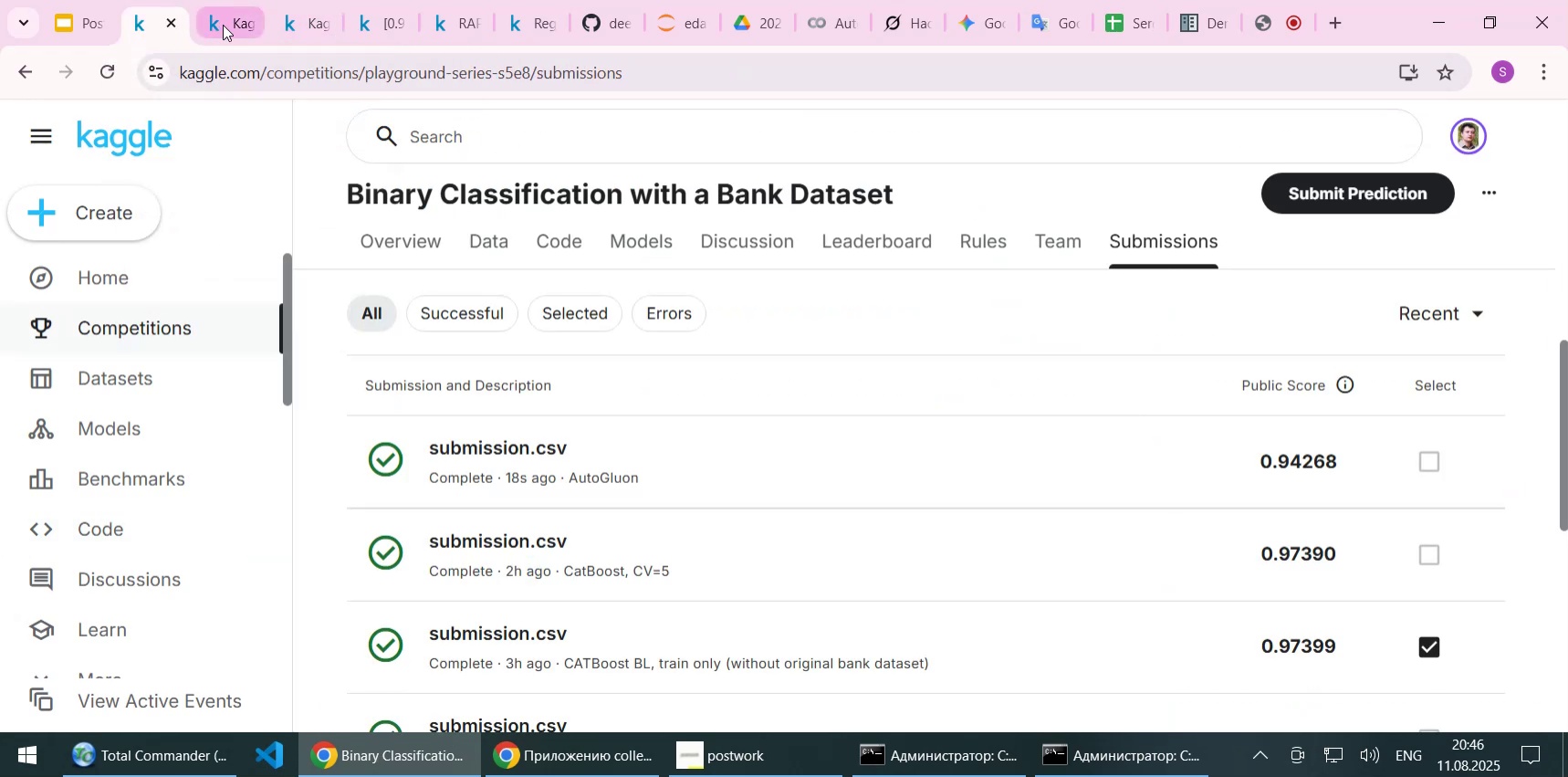 
left_click([223, 25])
 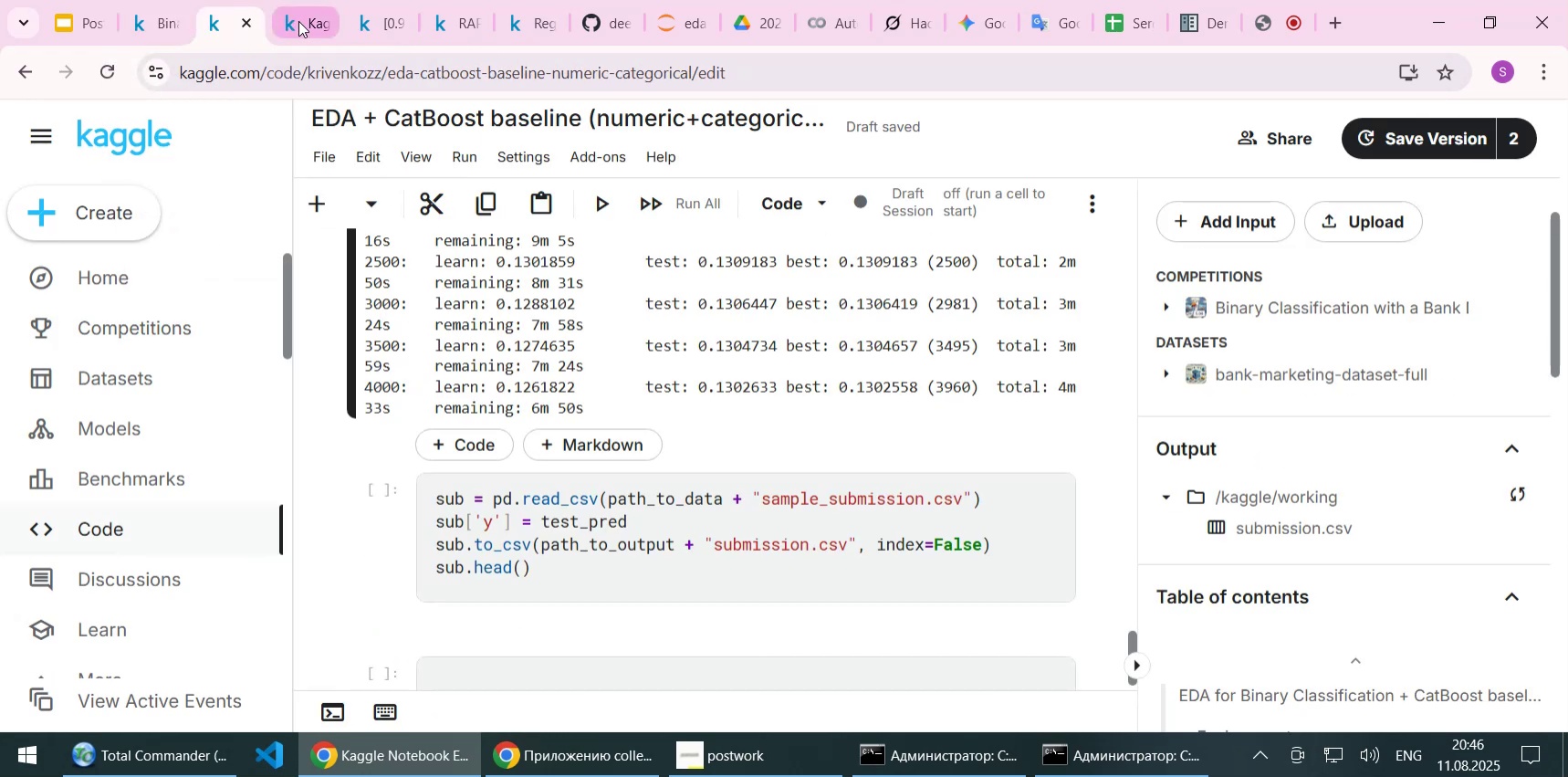 
double_click([298, 21])
 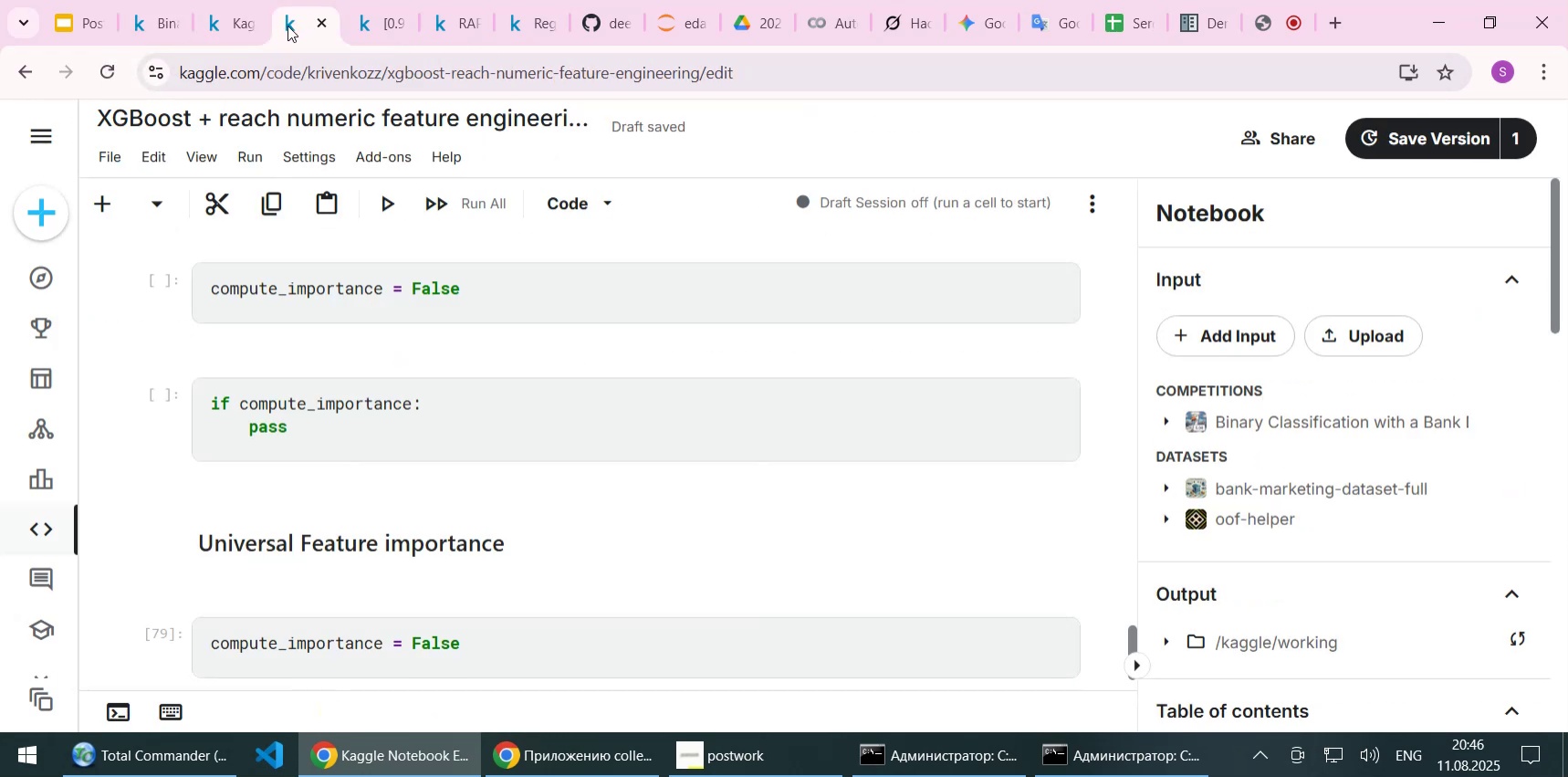 
left_click([233, 29])
 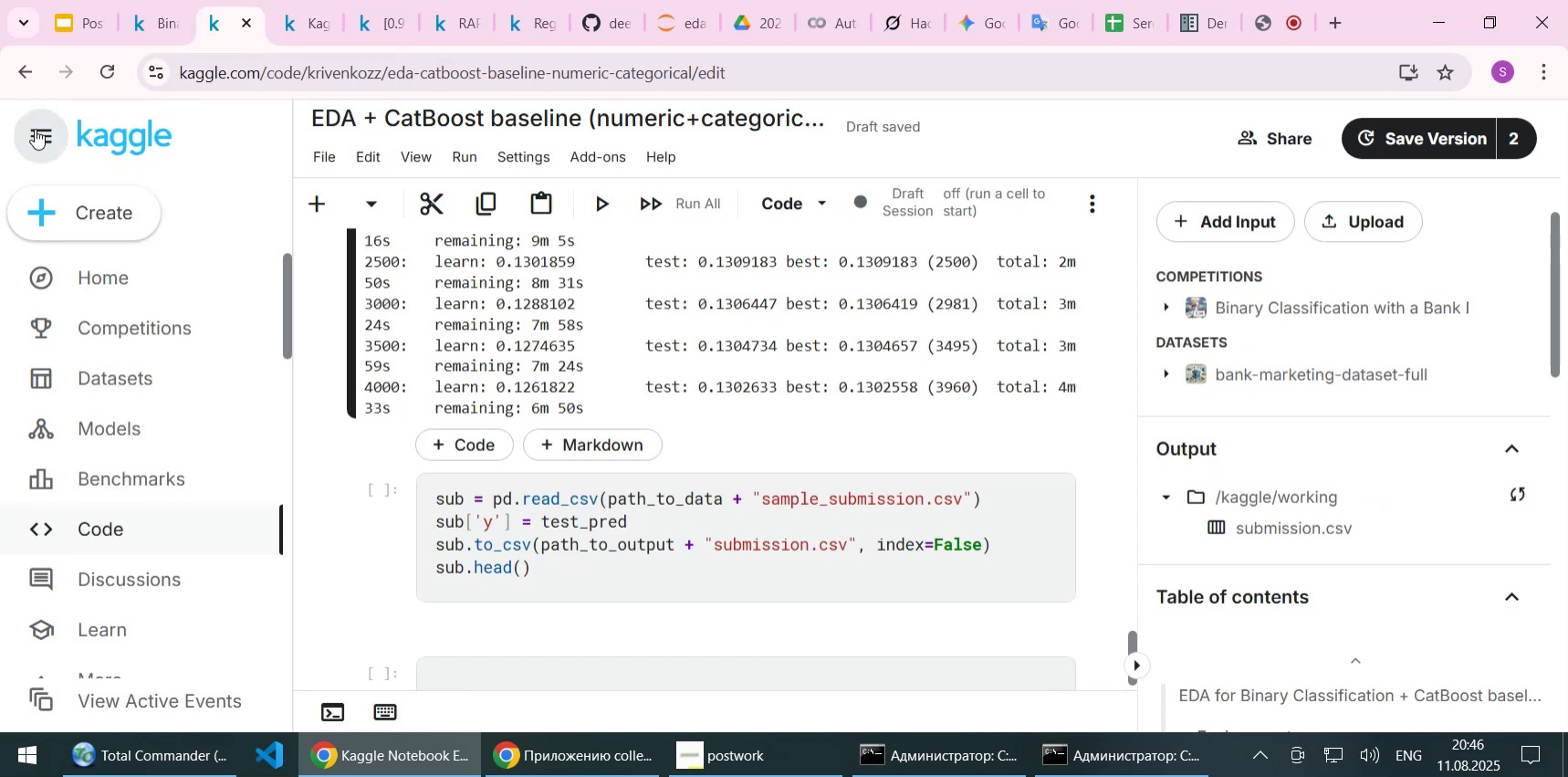 
left_click([35, 130])
 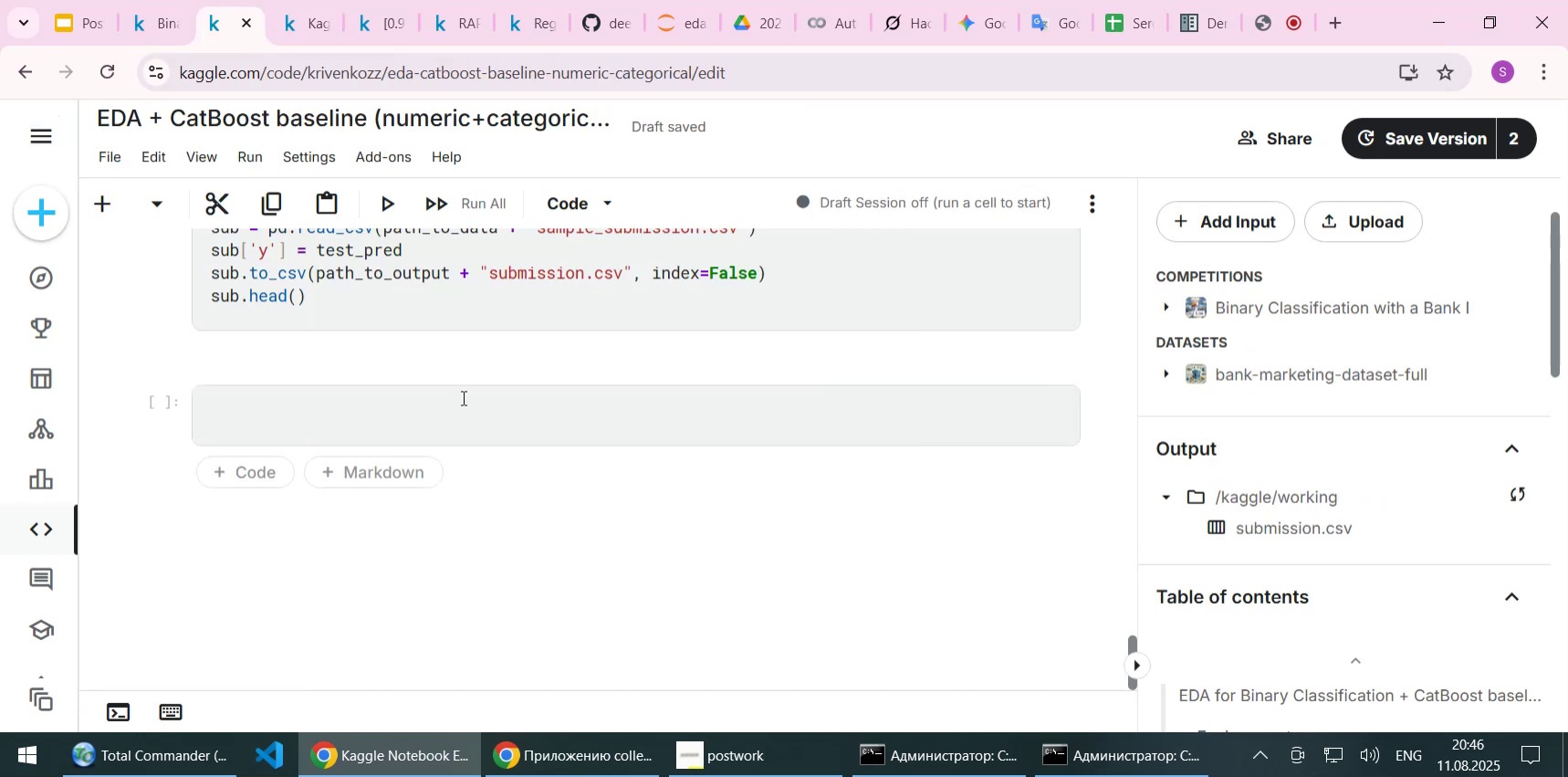 
scroll: coordinate [434, 387], scroll_direction: up, amount: 2.0
 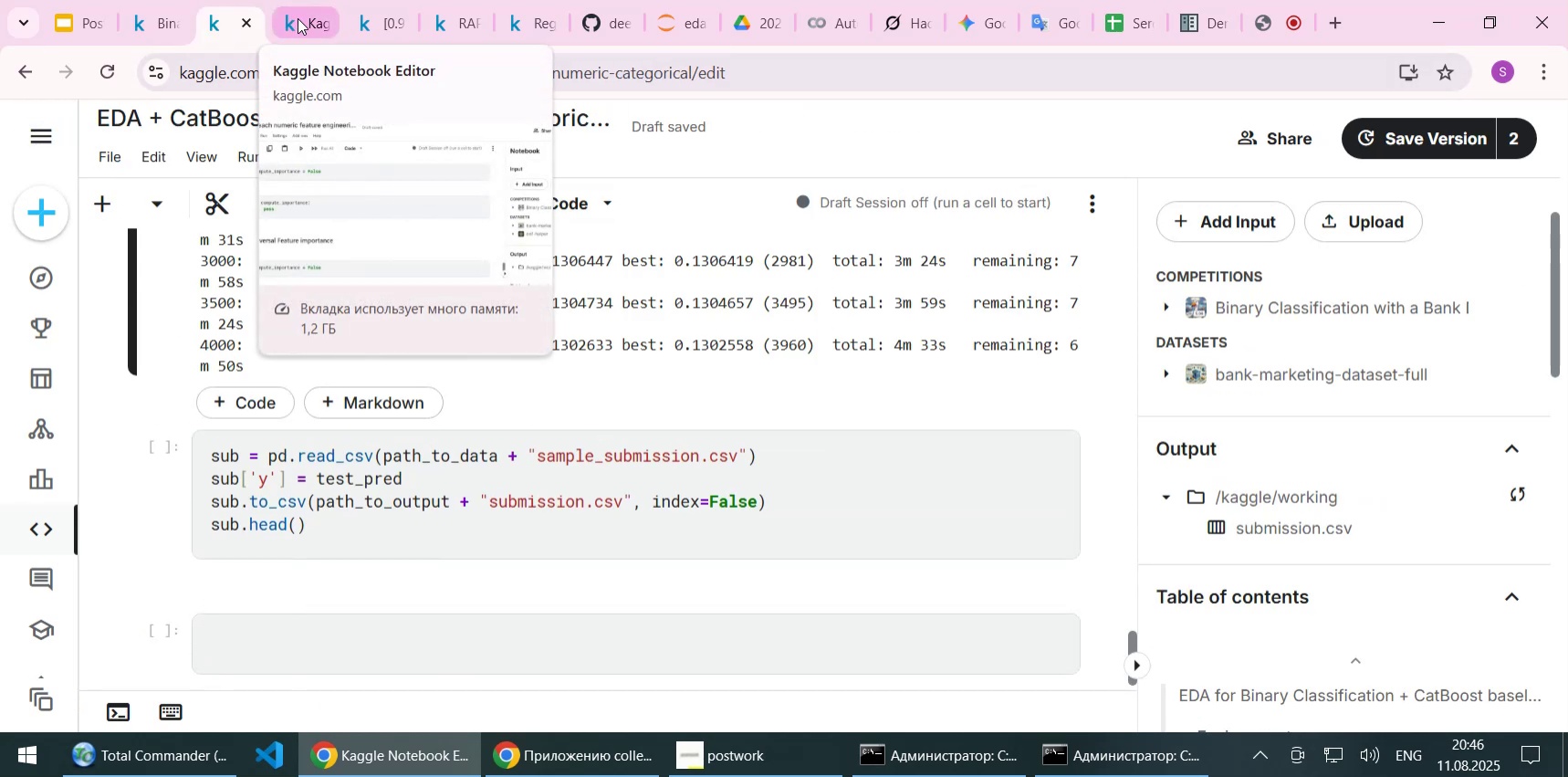 
wait(7.62)
 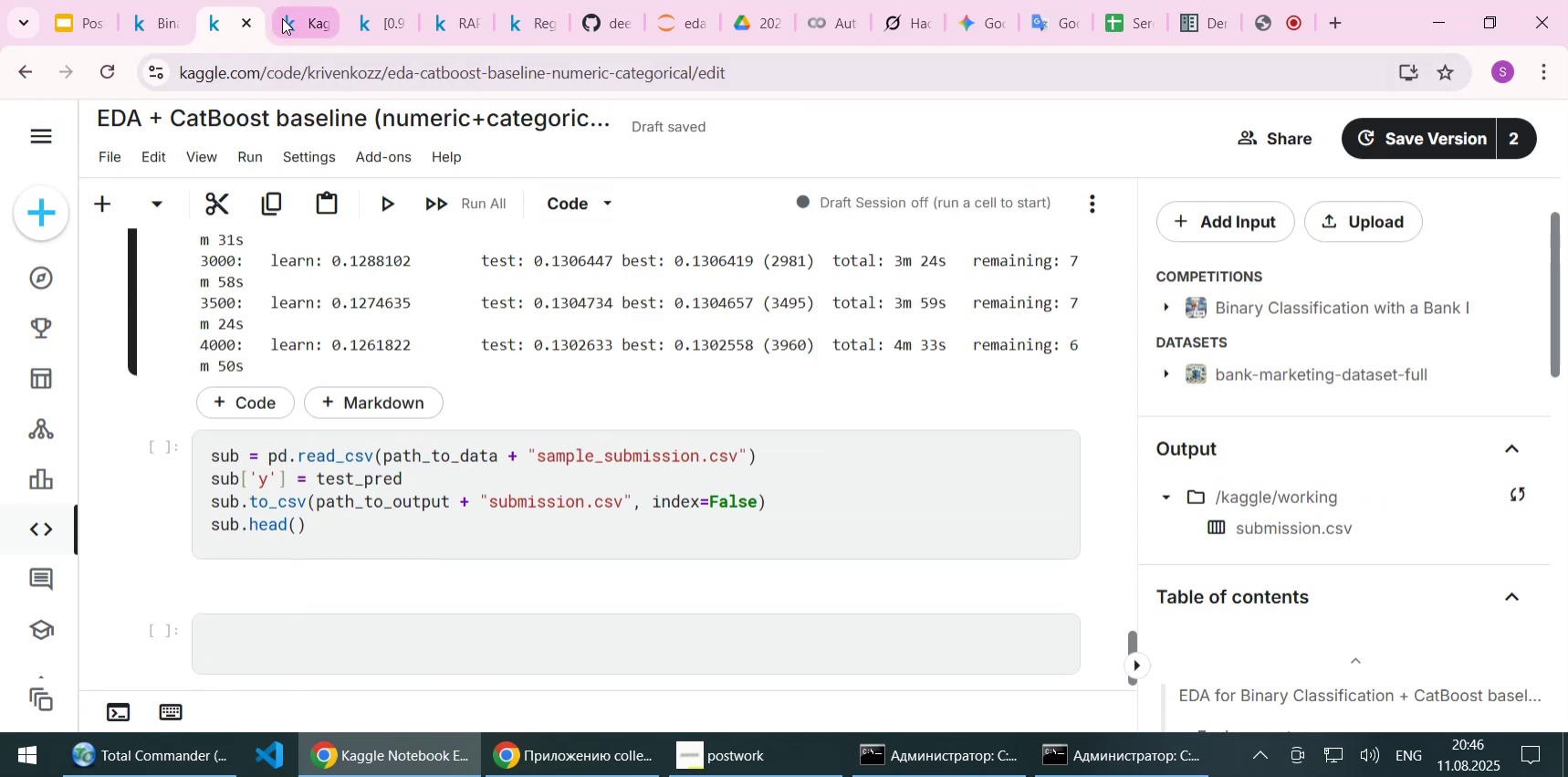 
left_click([300, 19])
 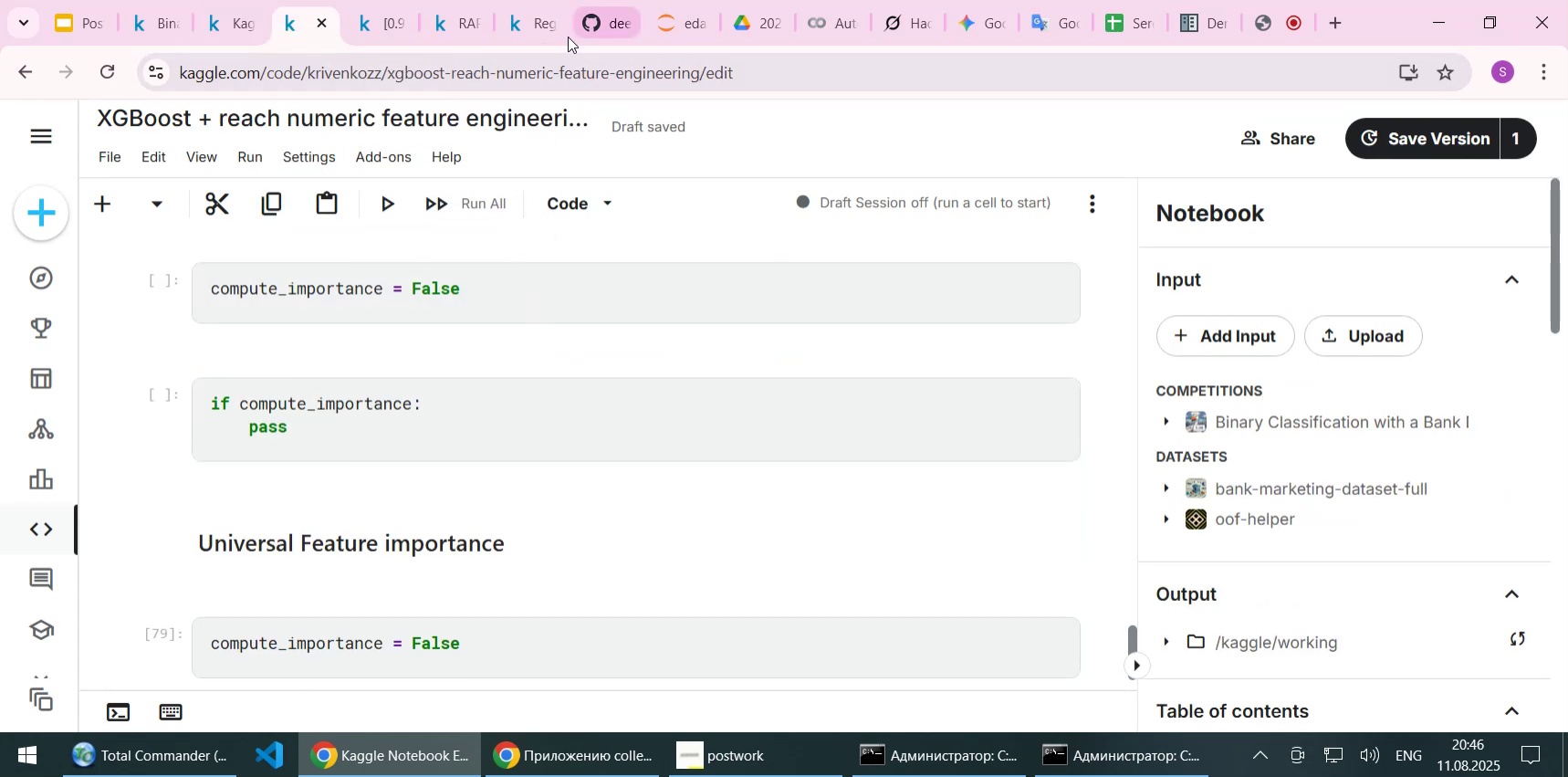 
left_click([537, 34])
 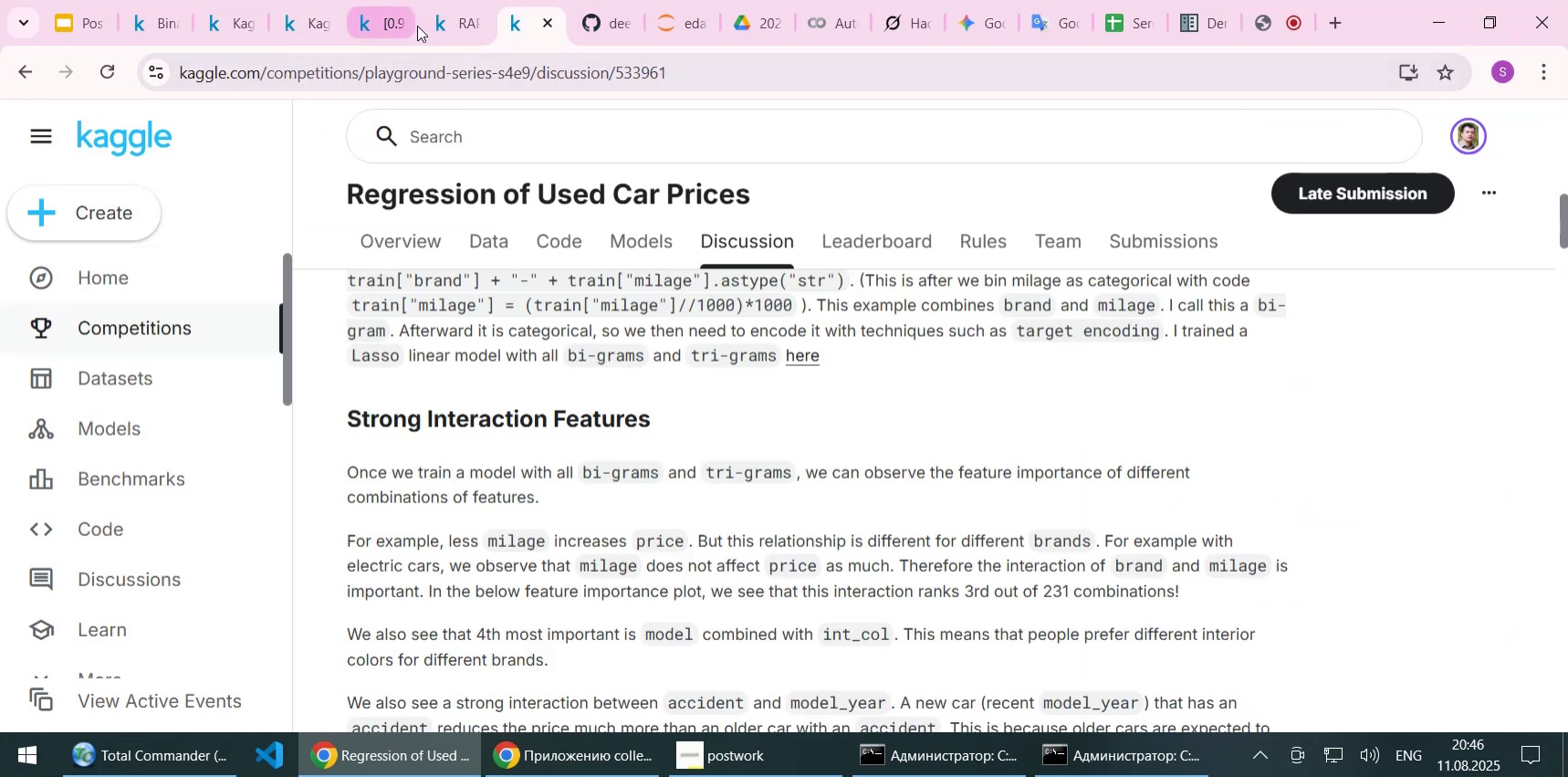 
left_click([446, 27])
 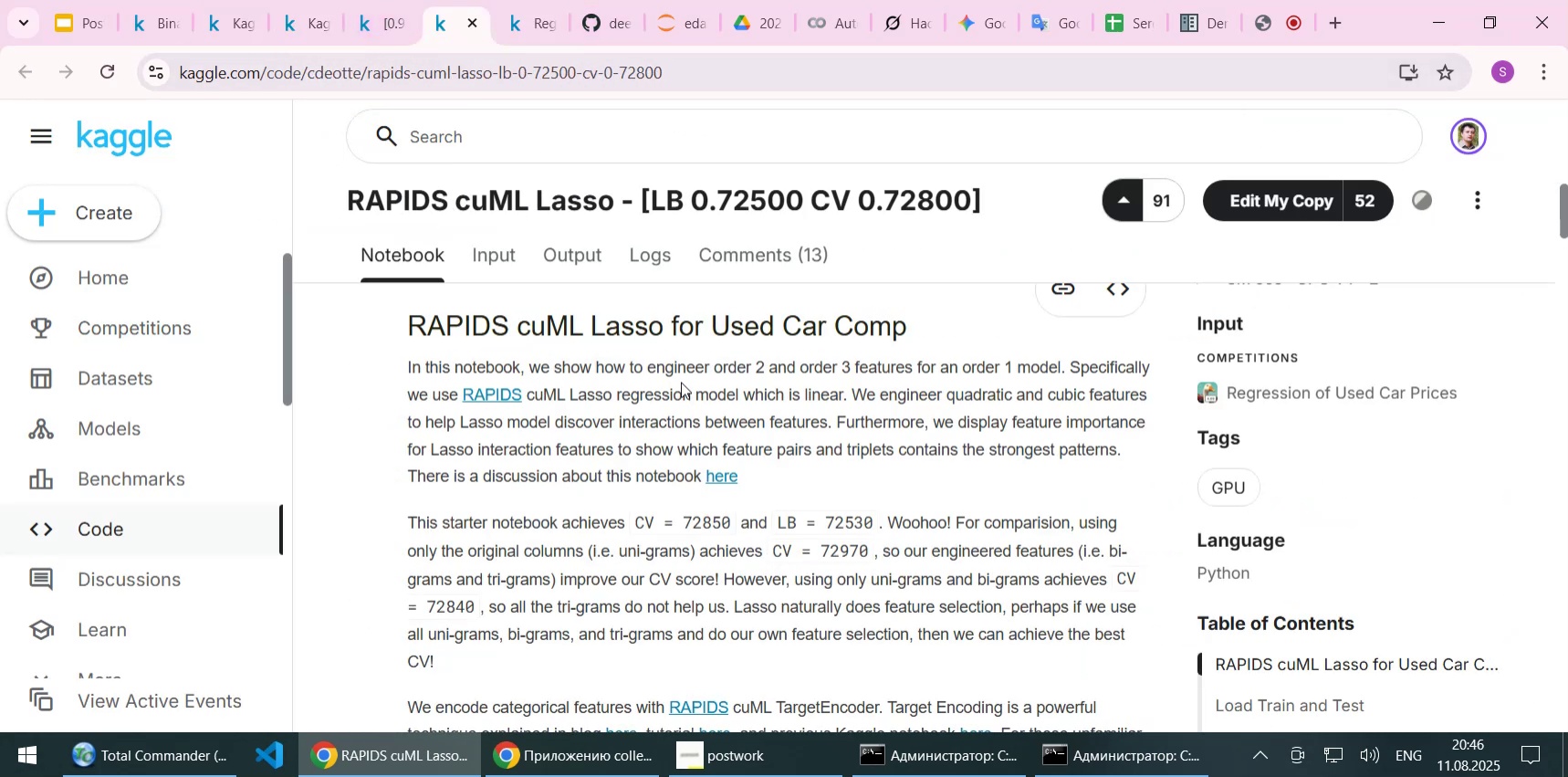 
left_click([538, 30])
 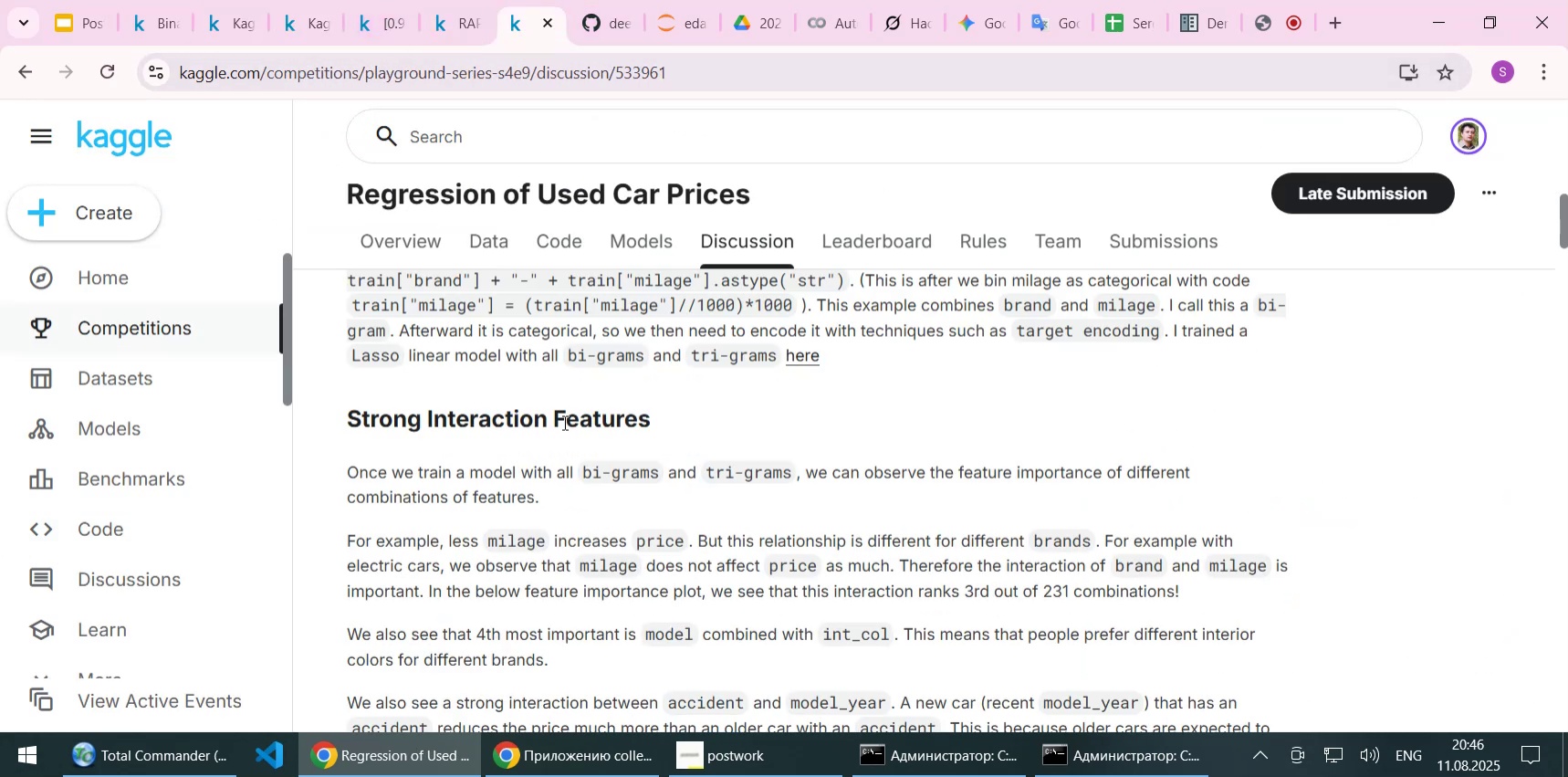 
scroll: coordinate [563, 422], scroll_direction: up, amount: 1.0
 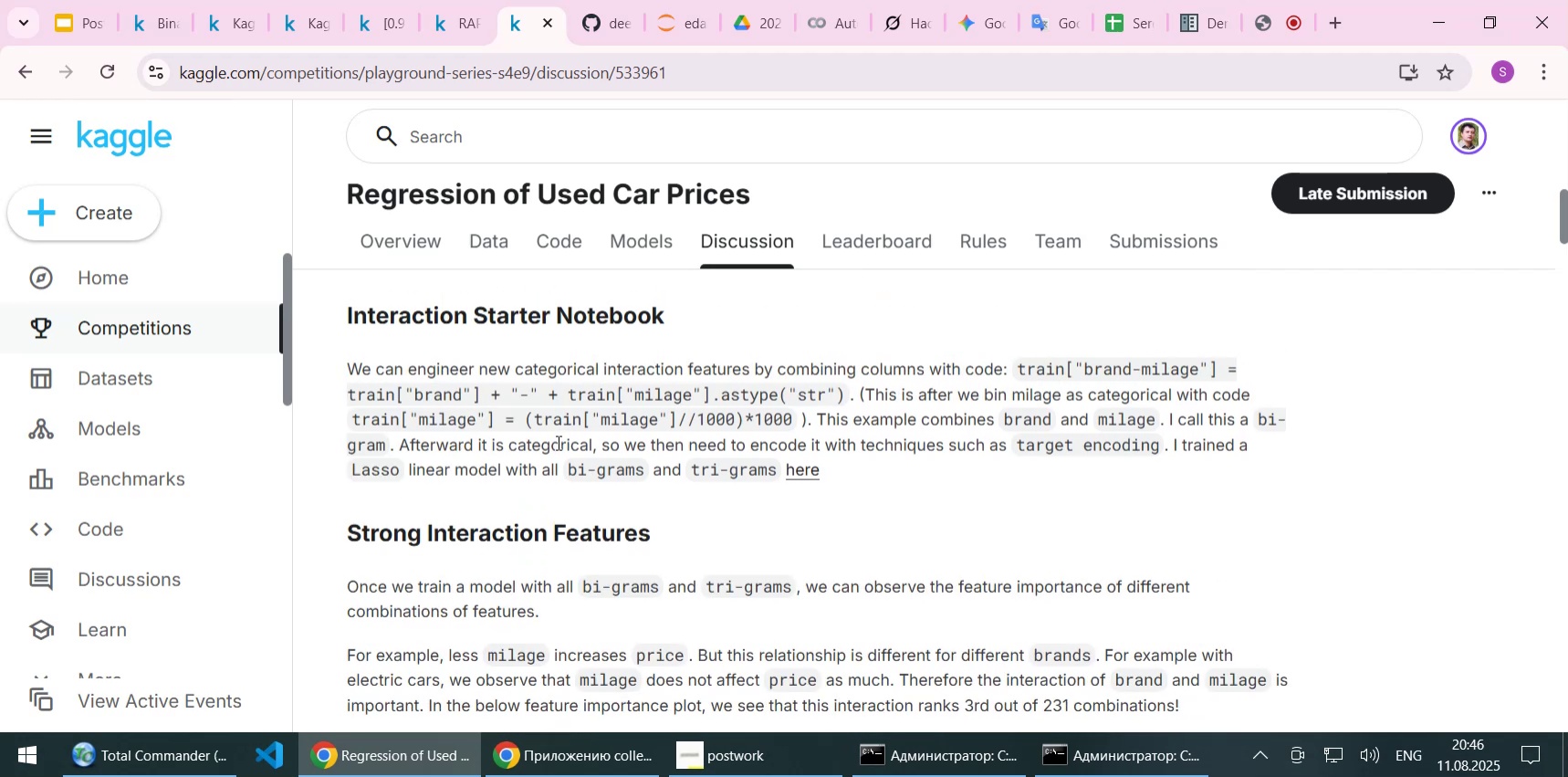 
scroll: coordinate [557, 442], scroll_direction: down, amount: 2.0
 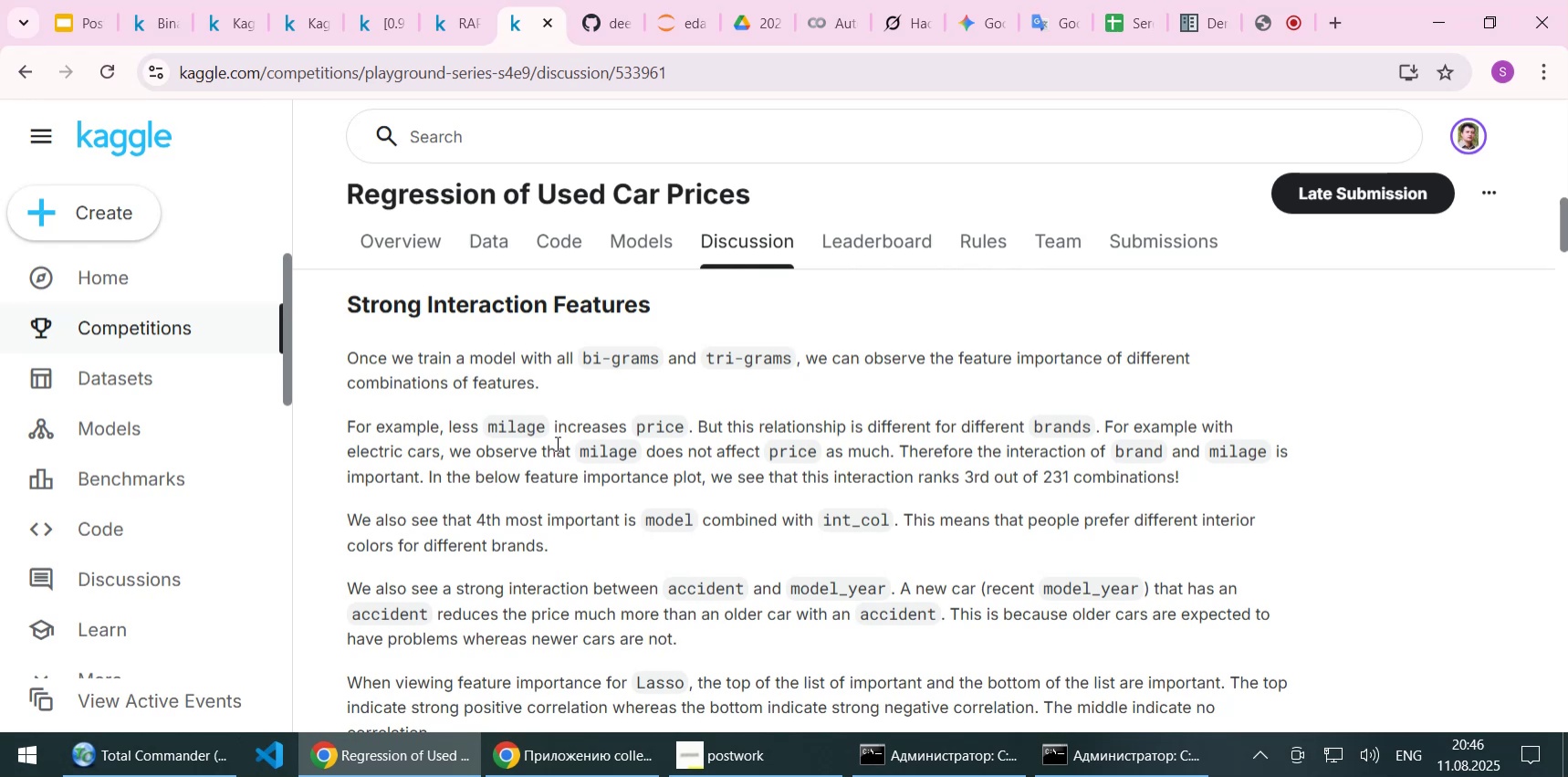 
wait(11.18)
 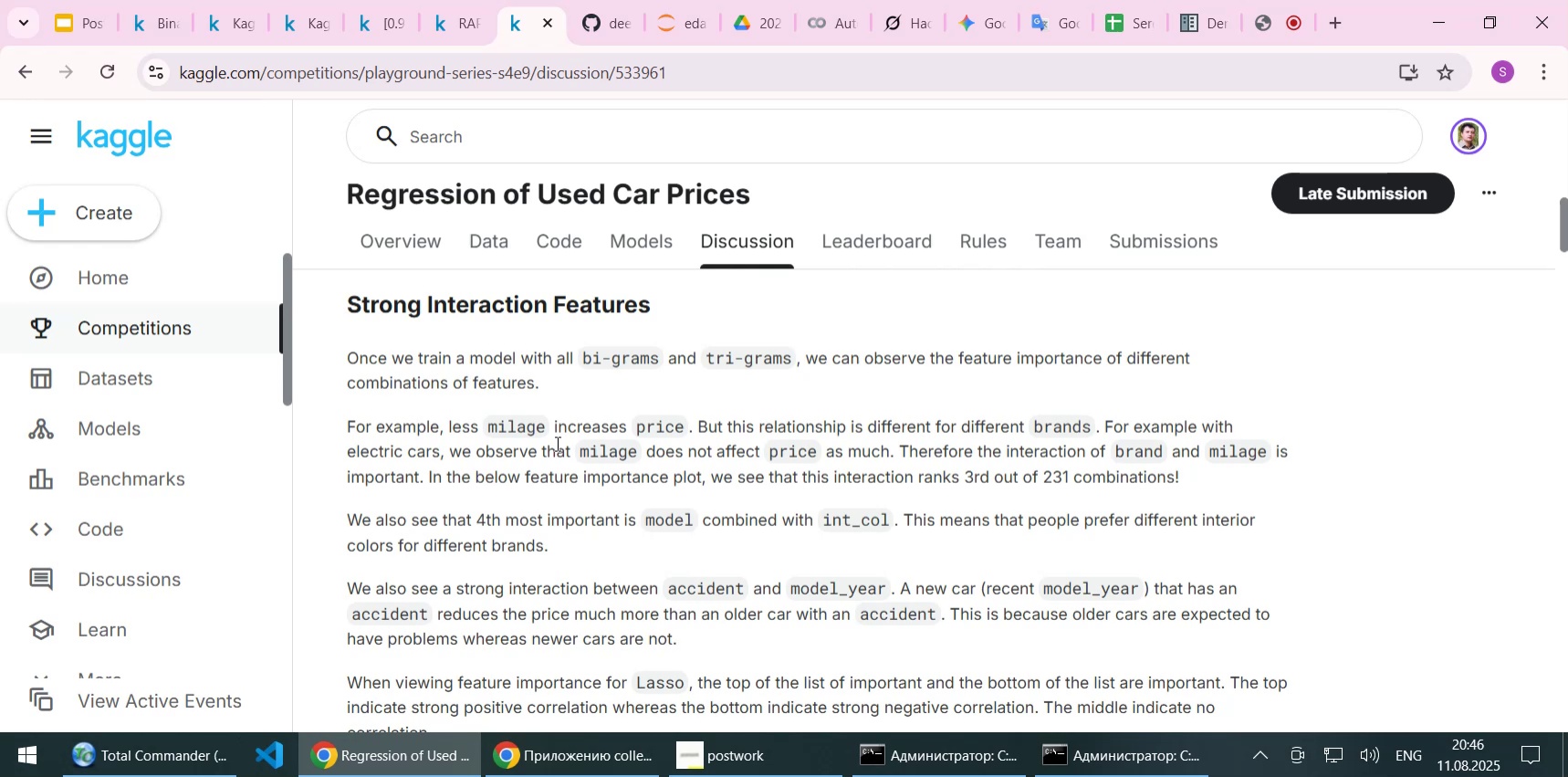 
key(ArrowDown)
 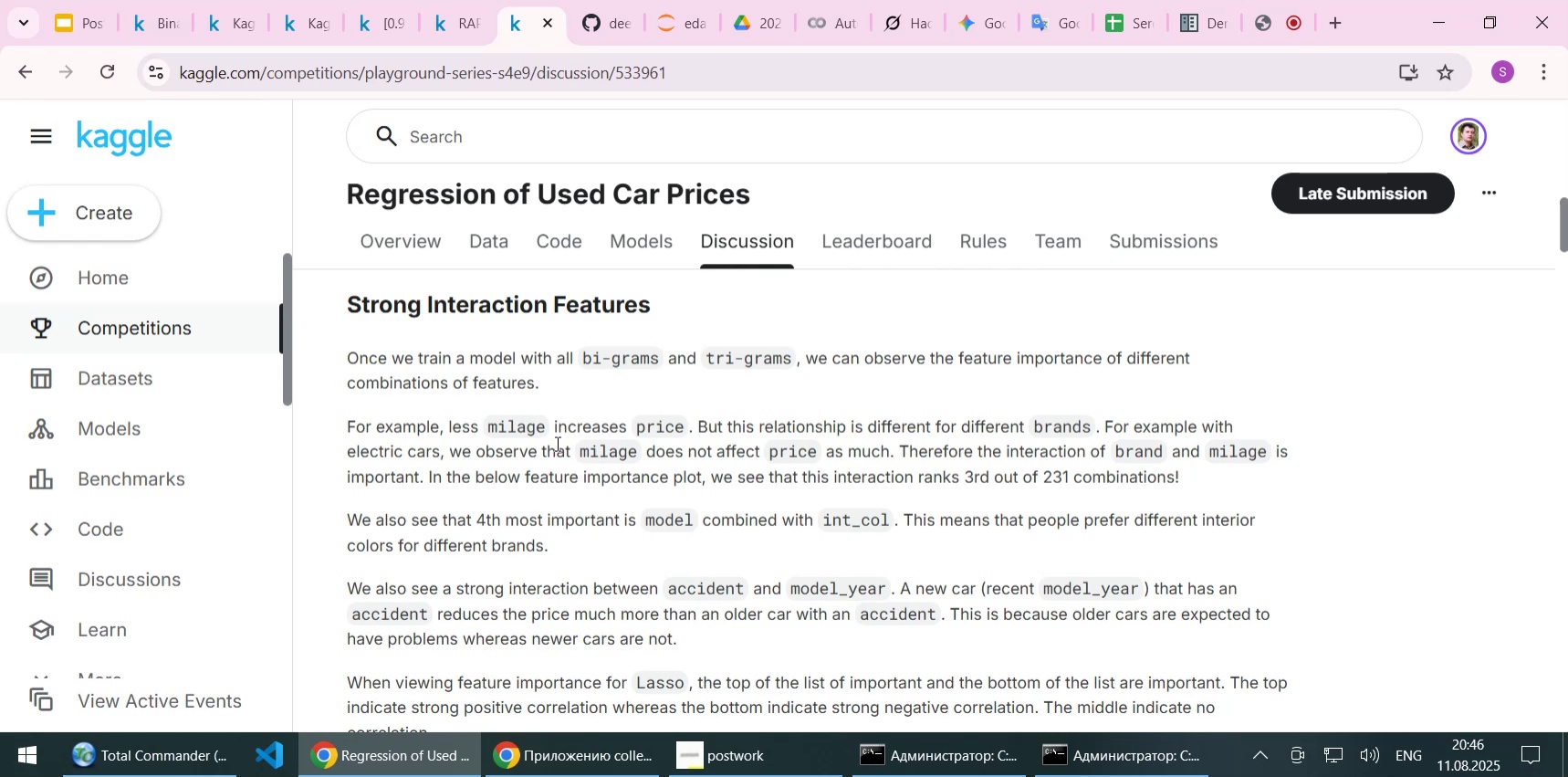 
left_click([556, 443])
 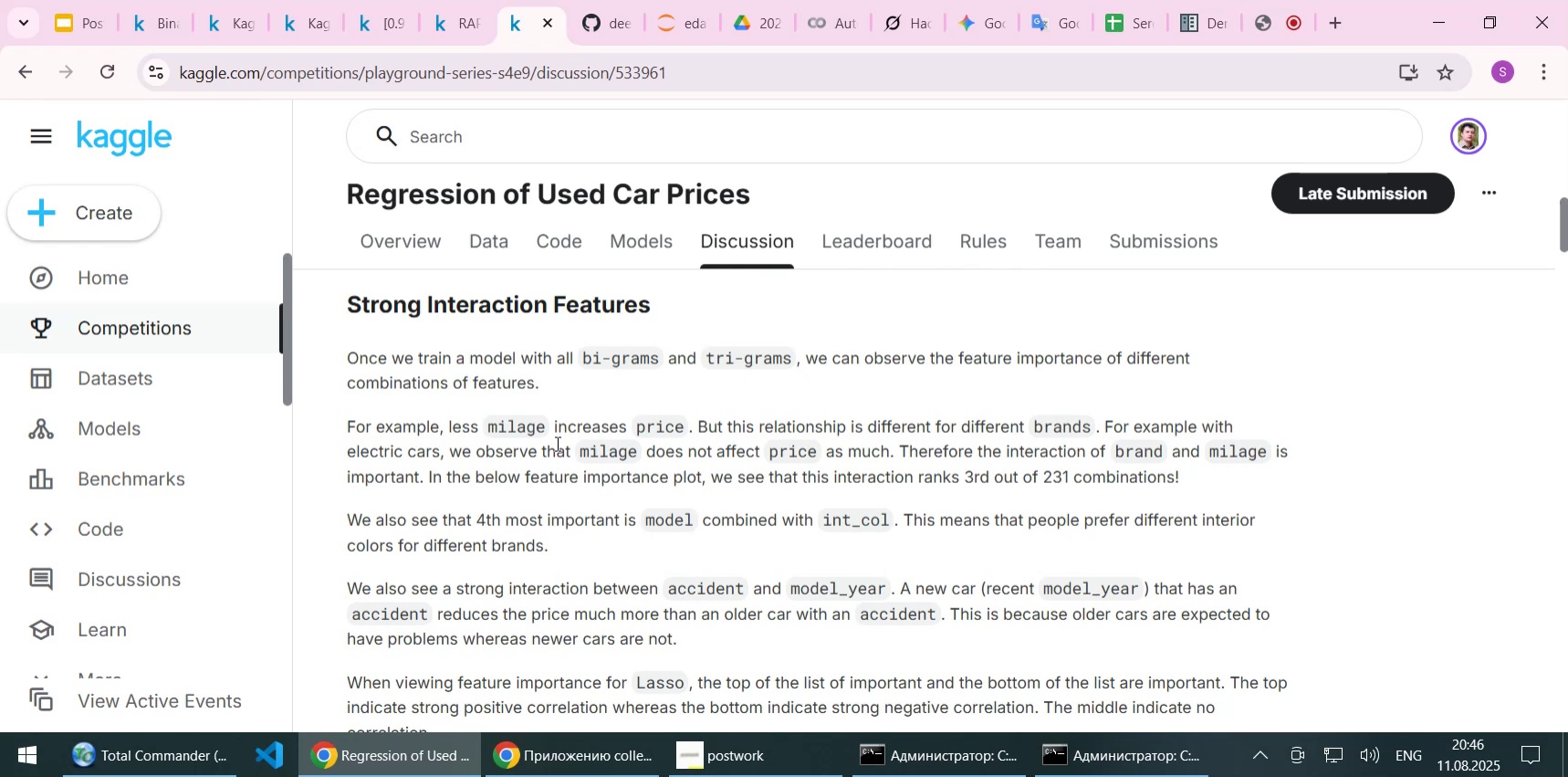 
key(ArrowDown)
 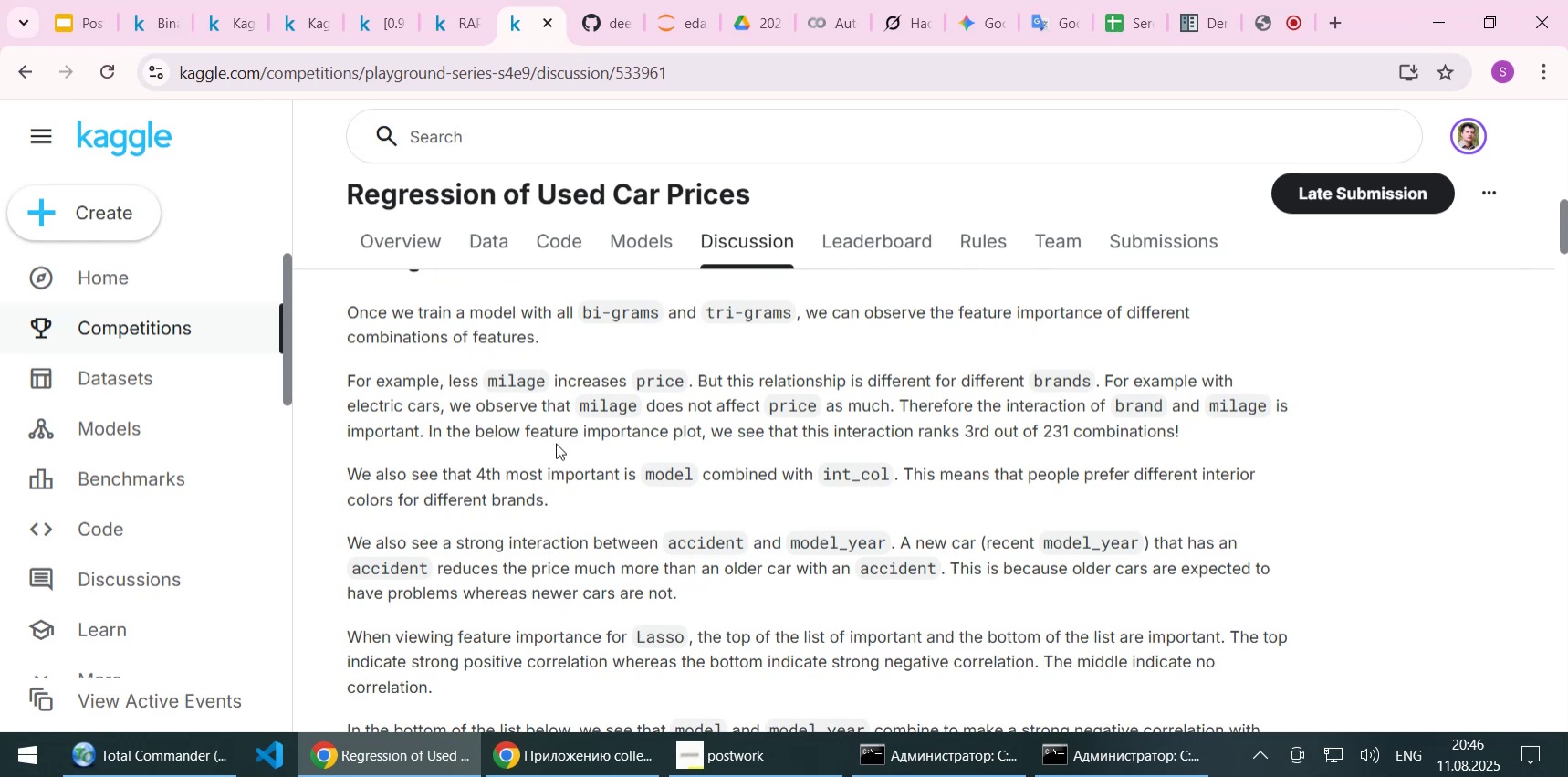 
key(ArrowDown)
 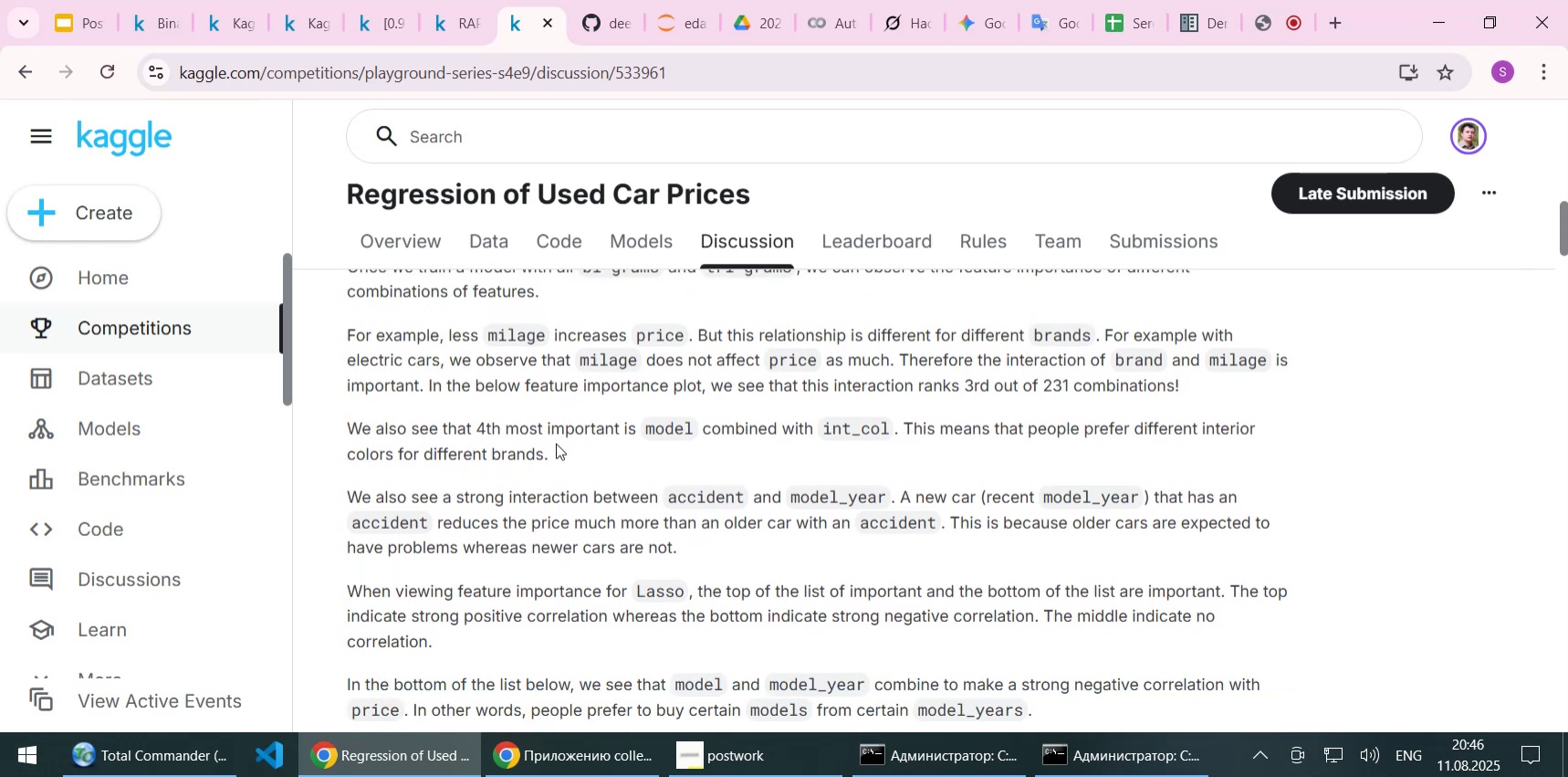 
key(ArrowDown)
 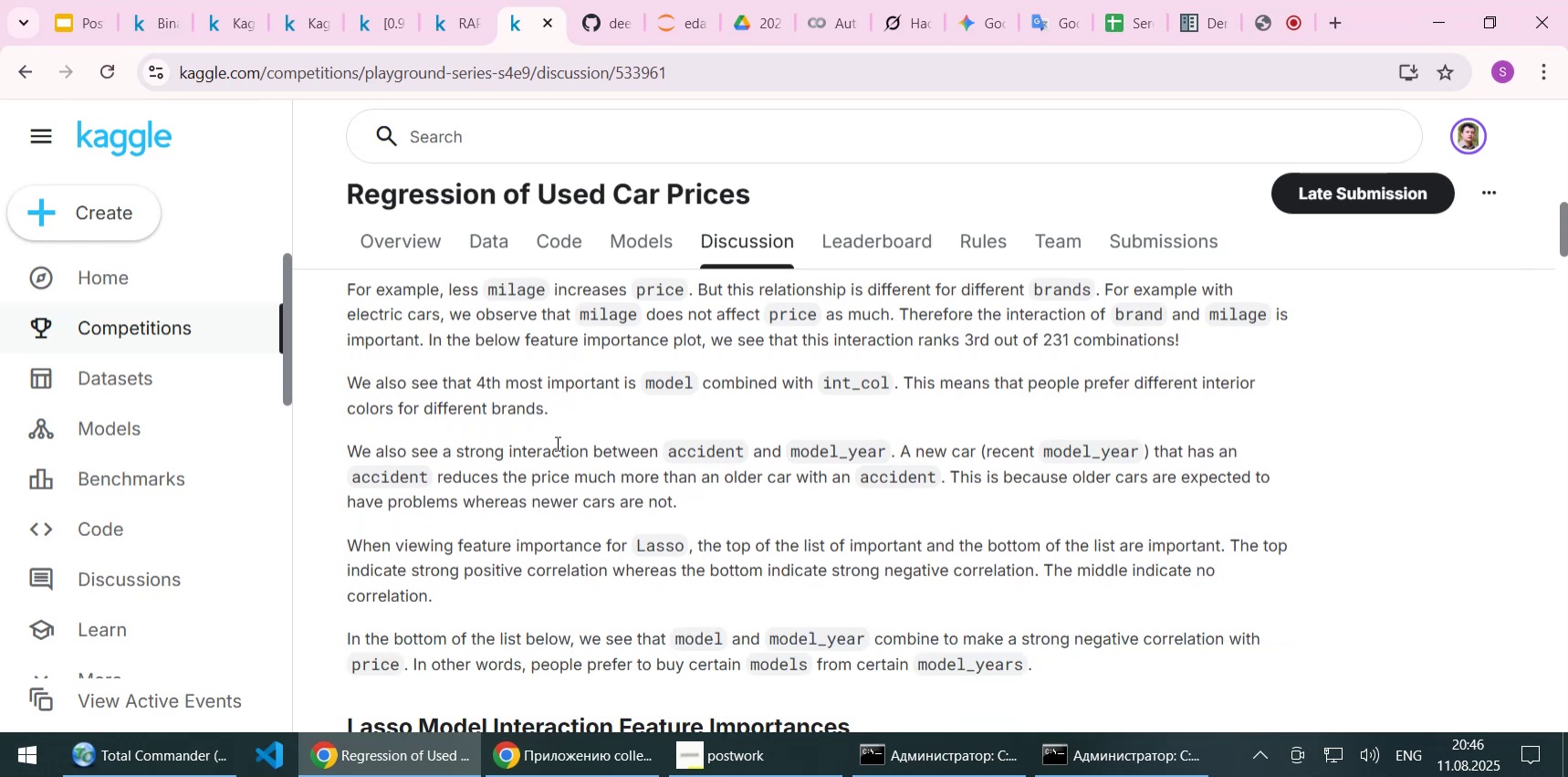 
key(ArrowDown)
 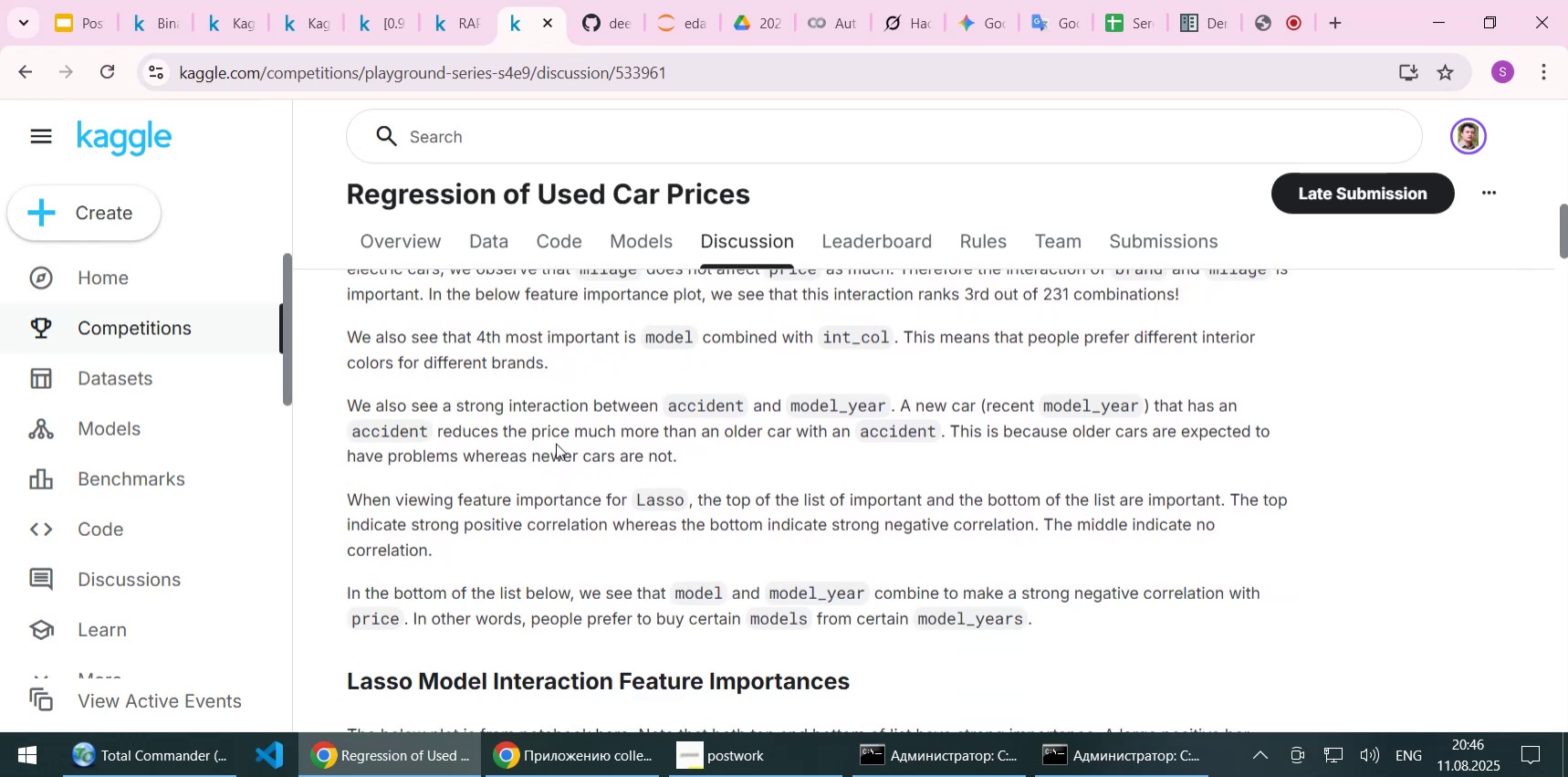 
key(ArrowDown)
 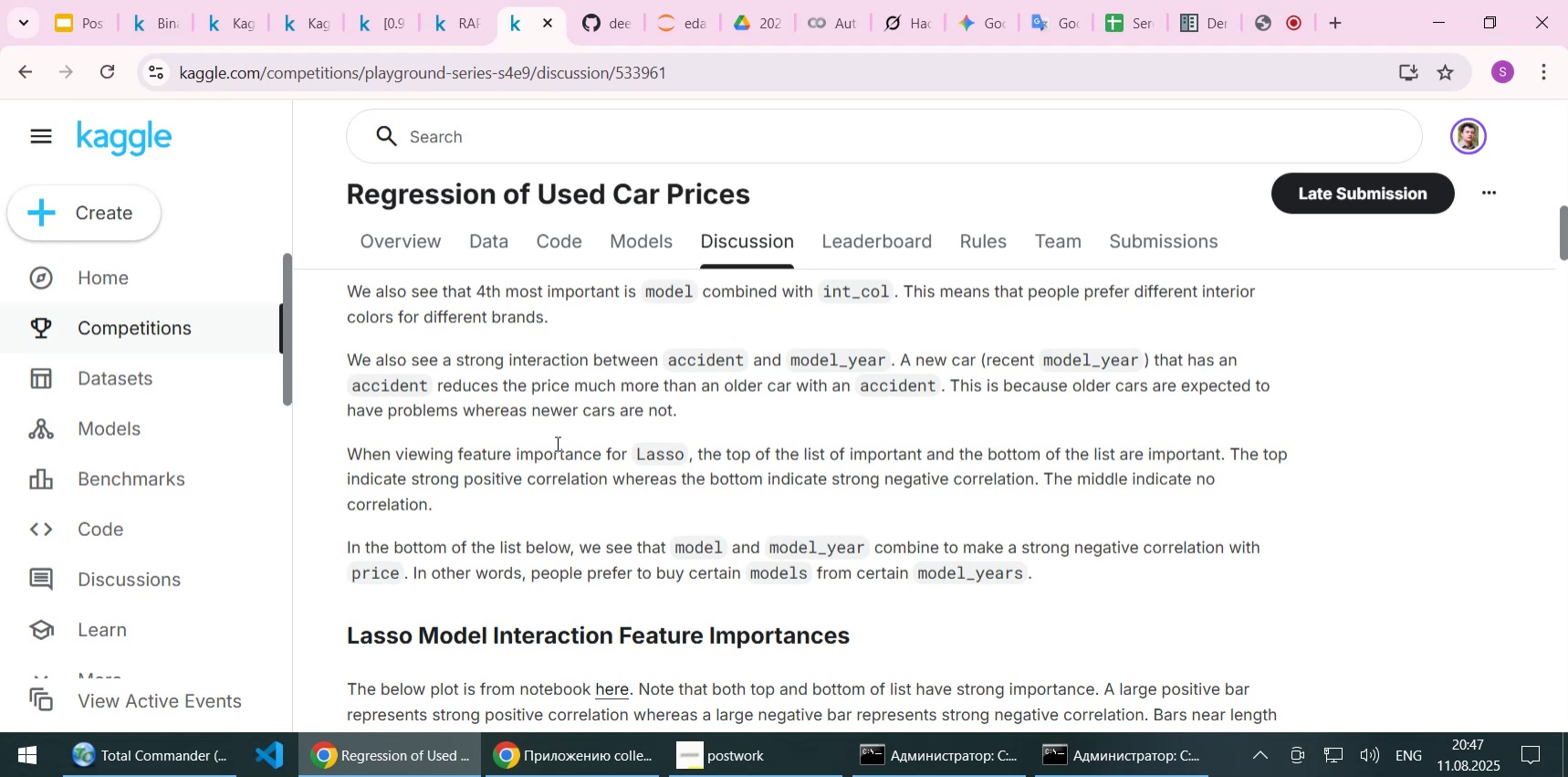 
wait(61.19)
 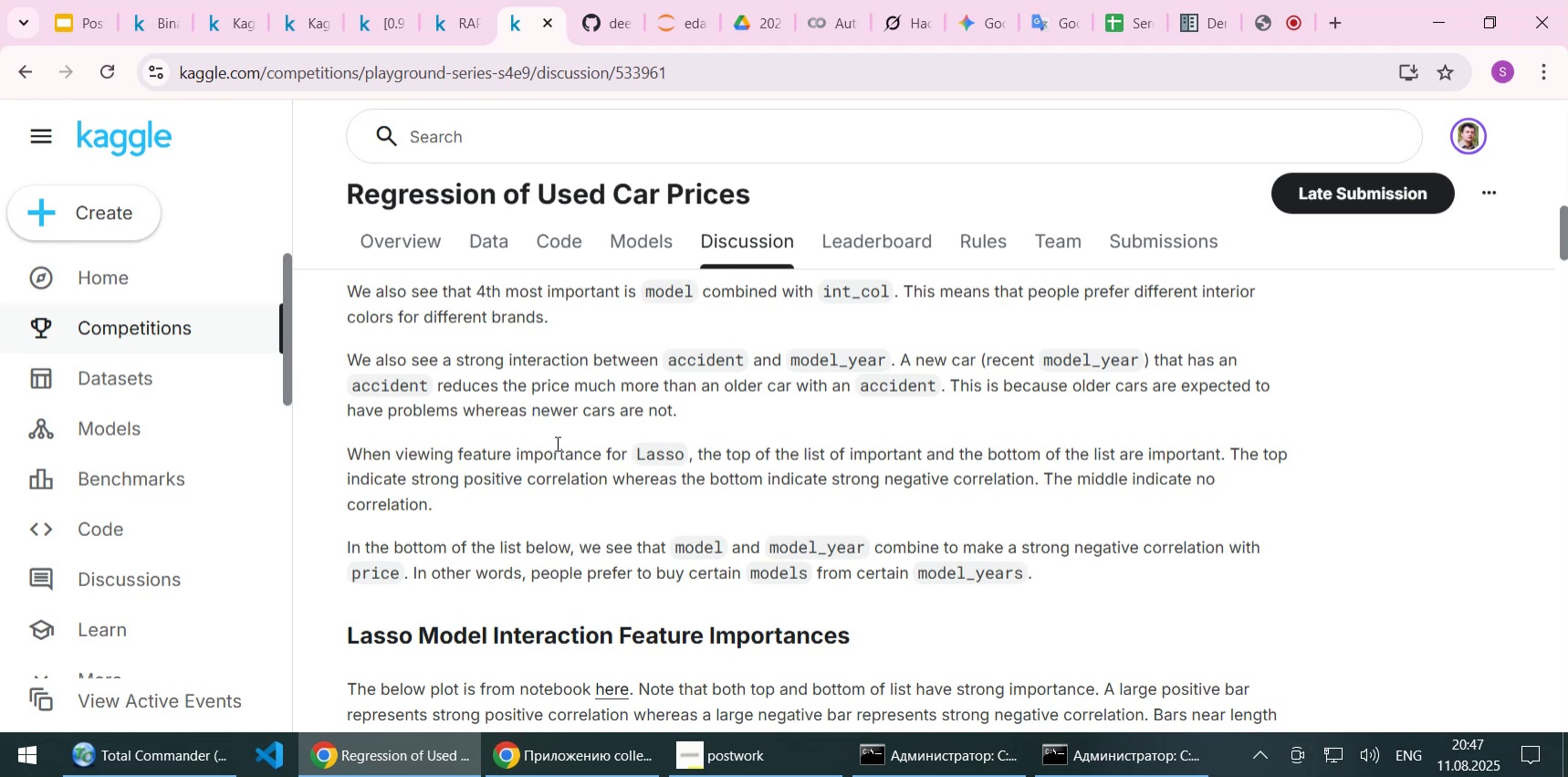 
key(ArrowDown)
 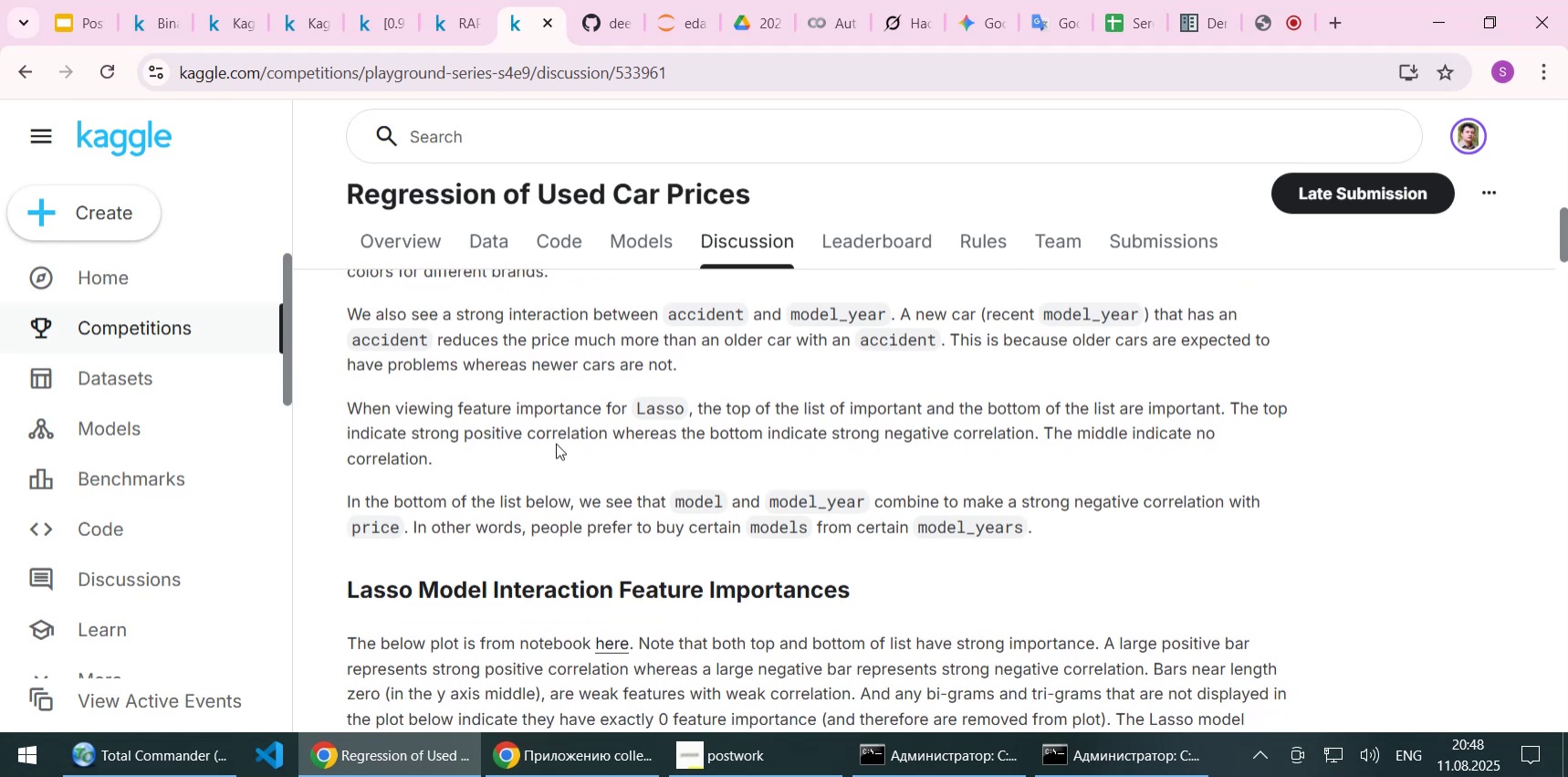 
key(ArrowUp)
 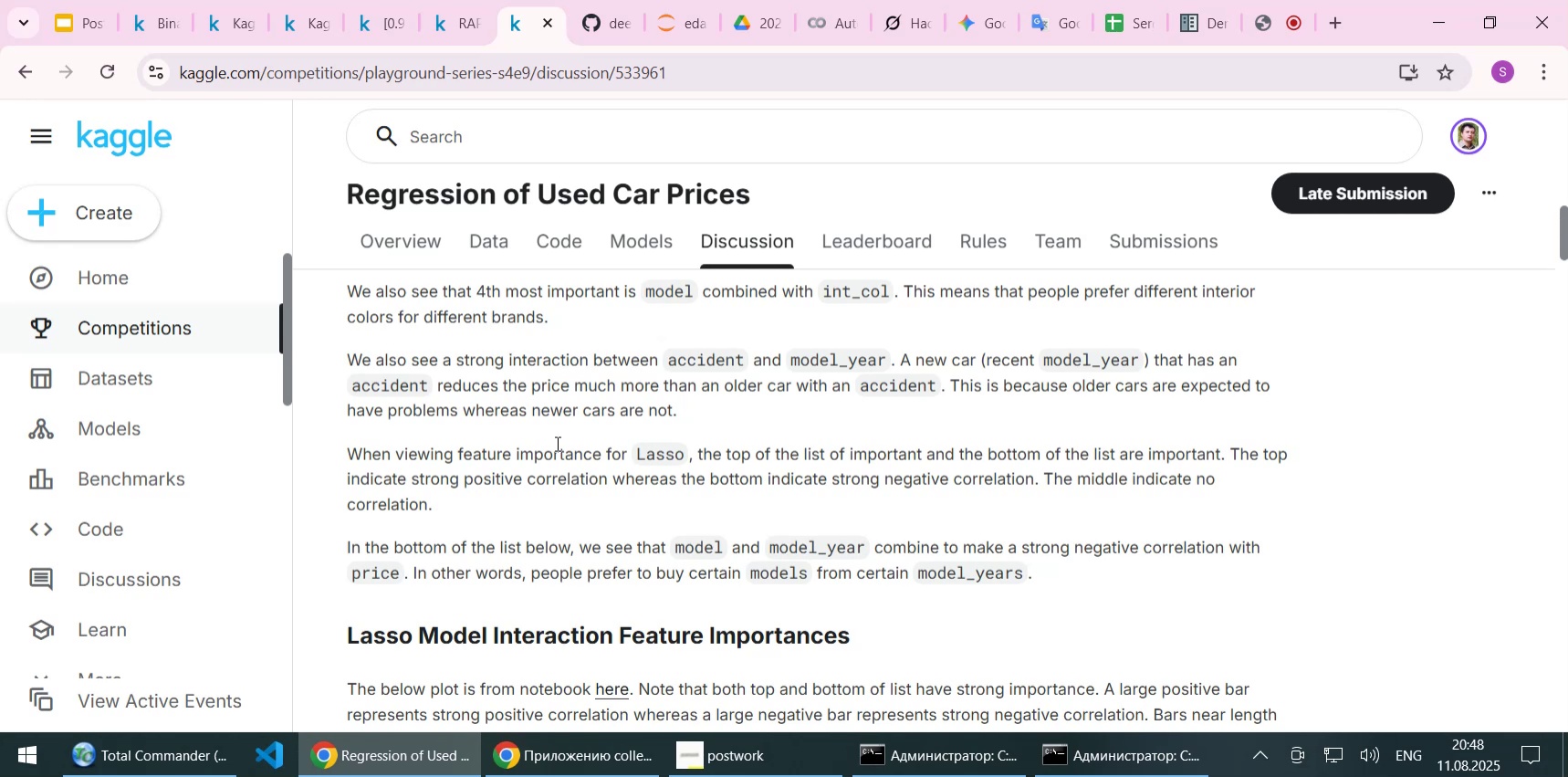 
wait(18.46)
 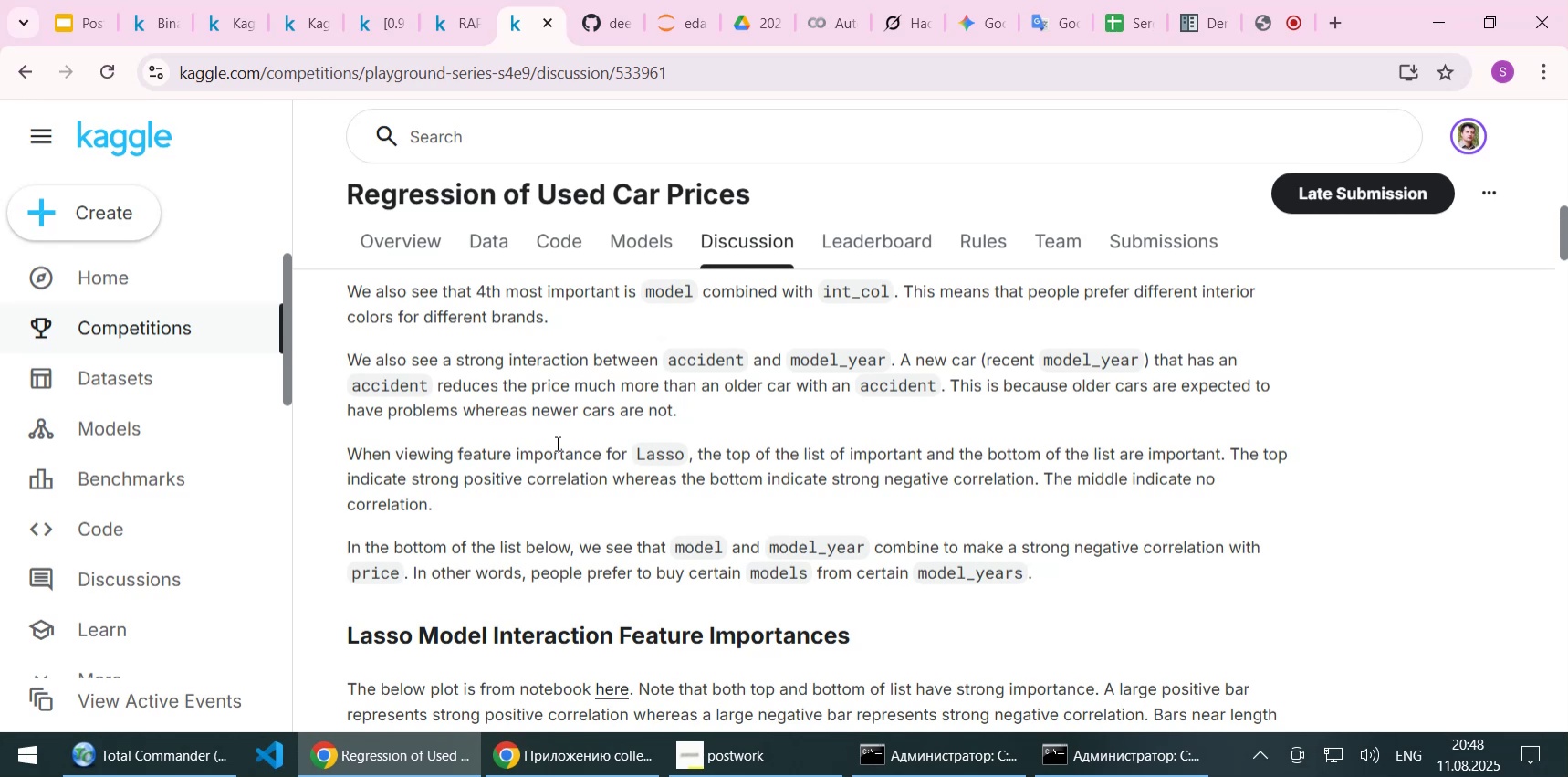 
key(ArrowDown)
 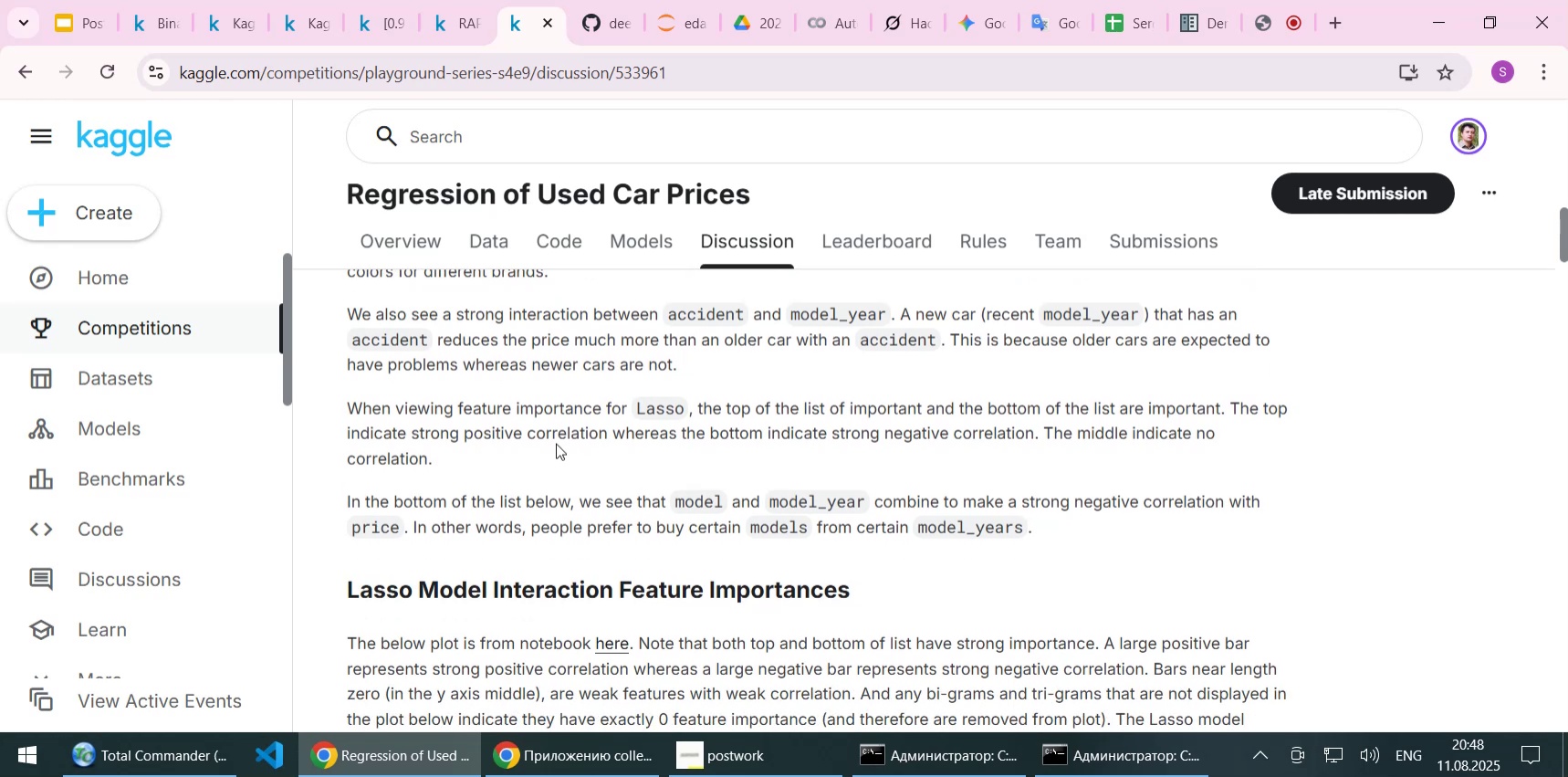 
key(ArrowUp)
 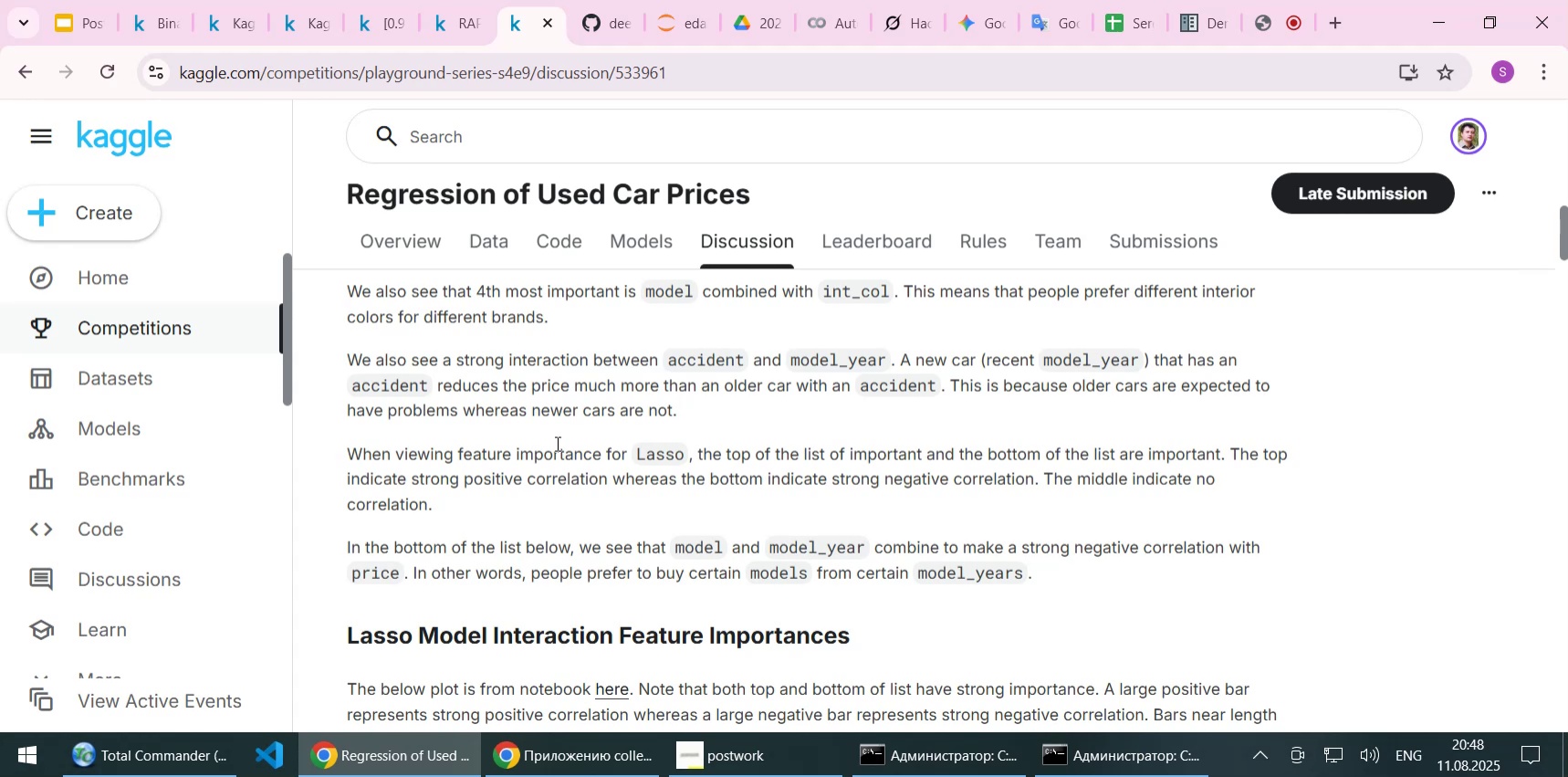 
wait(14.19)
 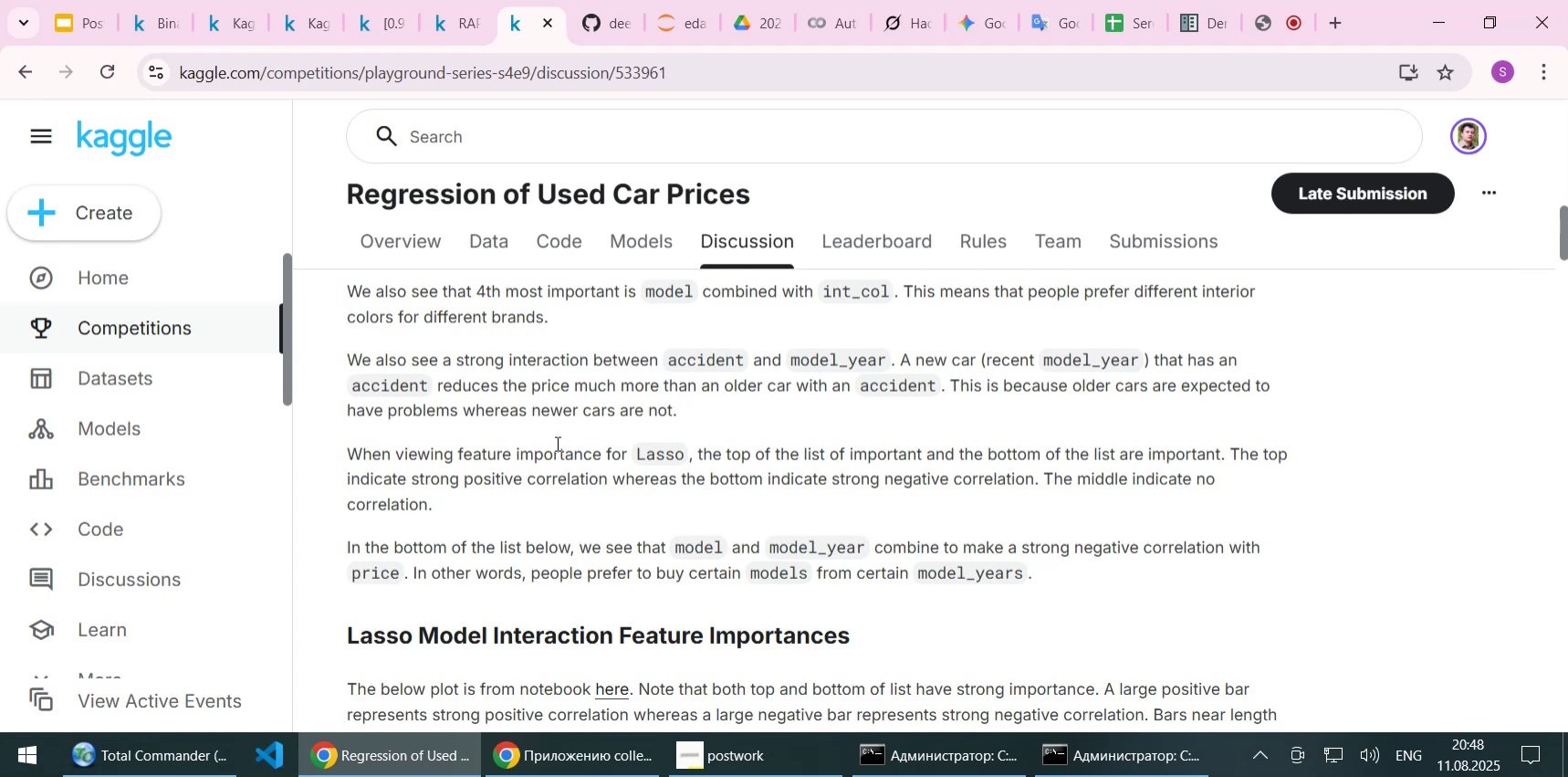 
key(ArrowDown)
 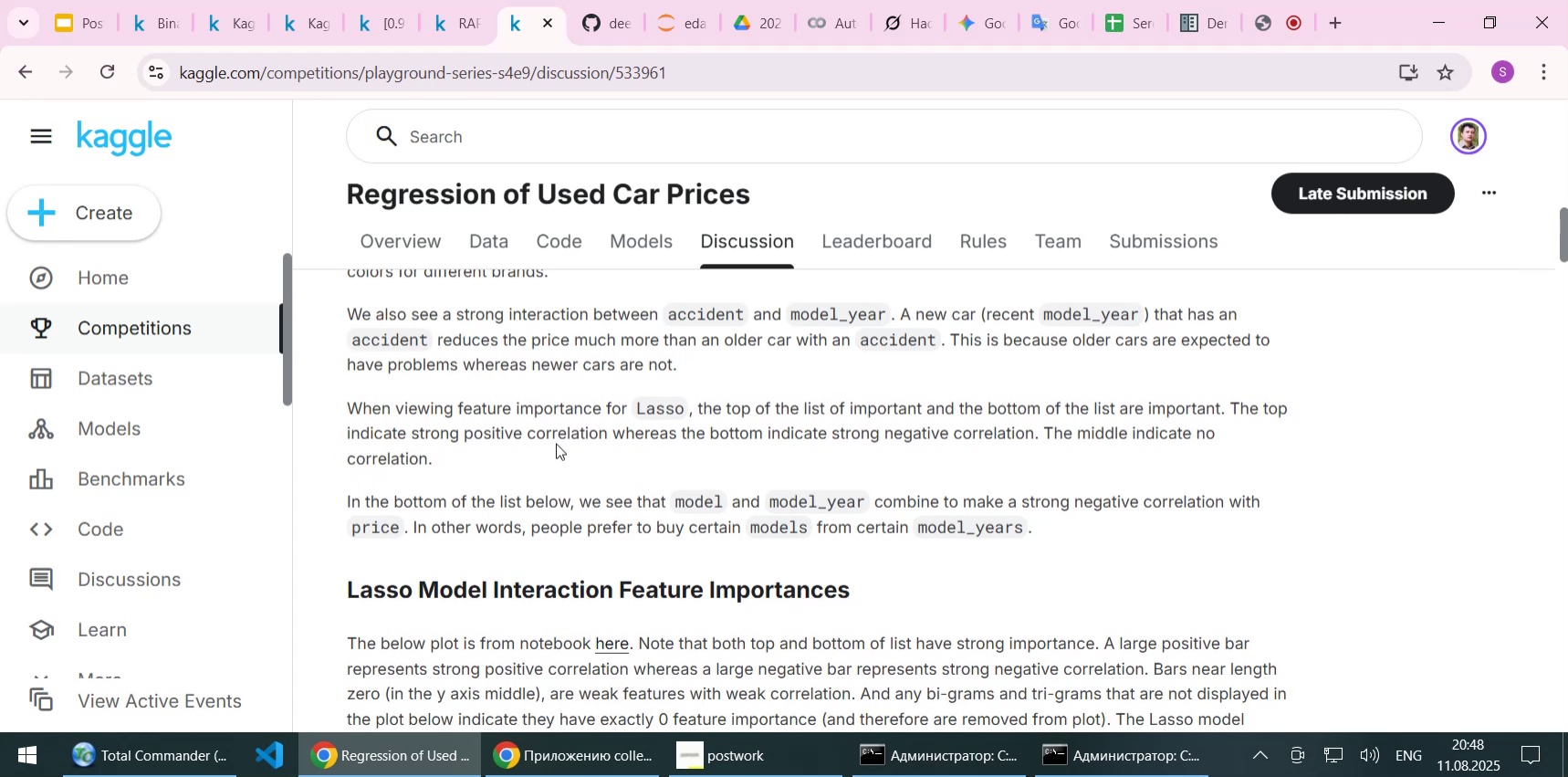 
key(ArrowUp)
 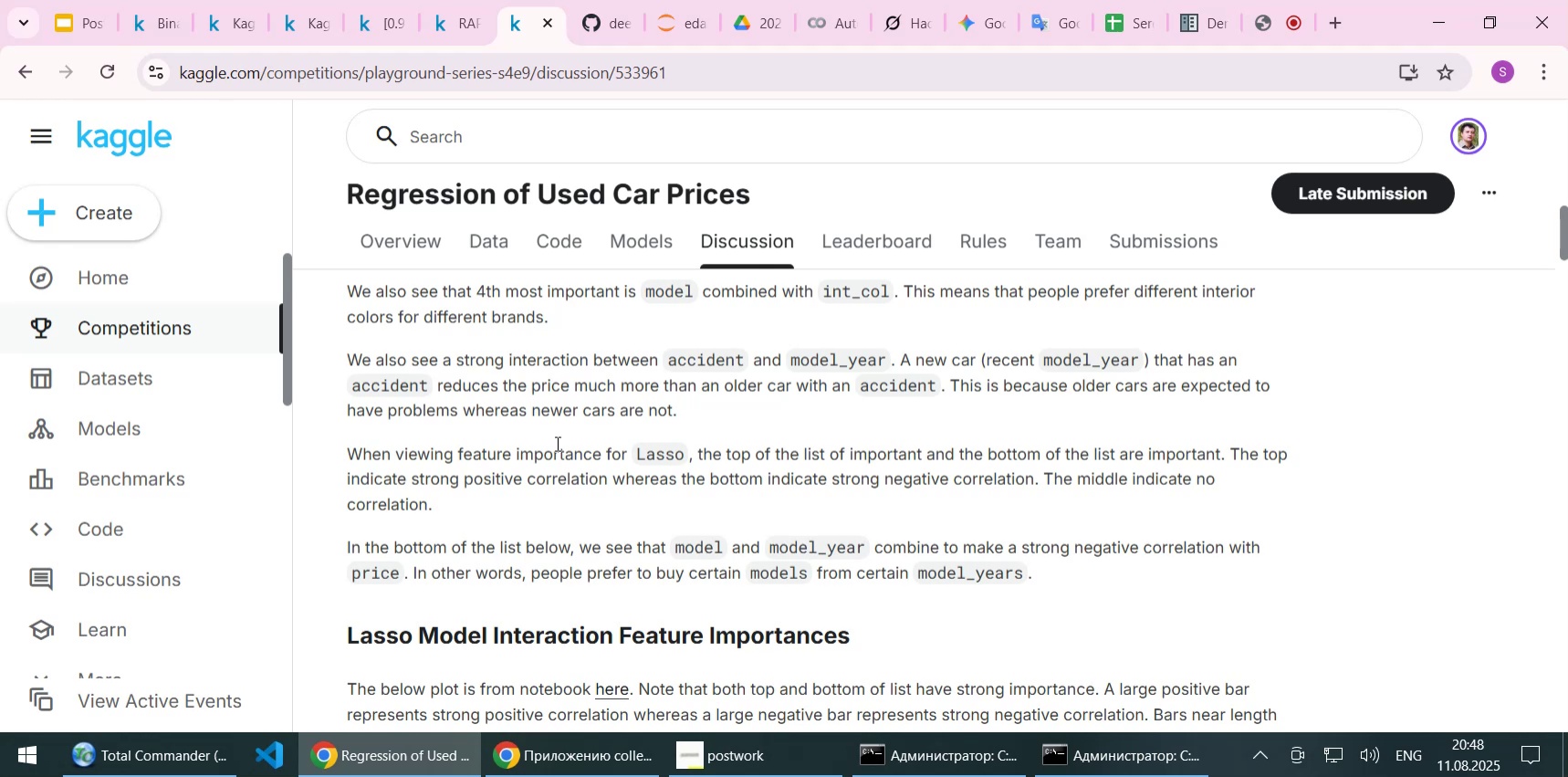 
key(ArrowDown)
 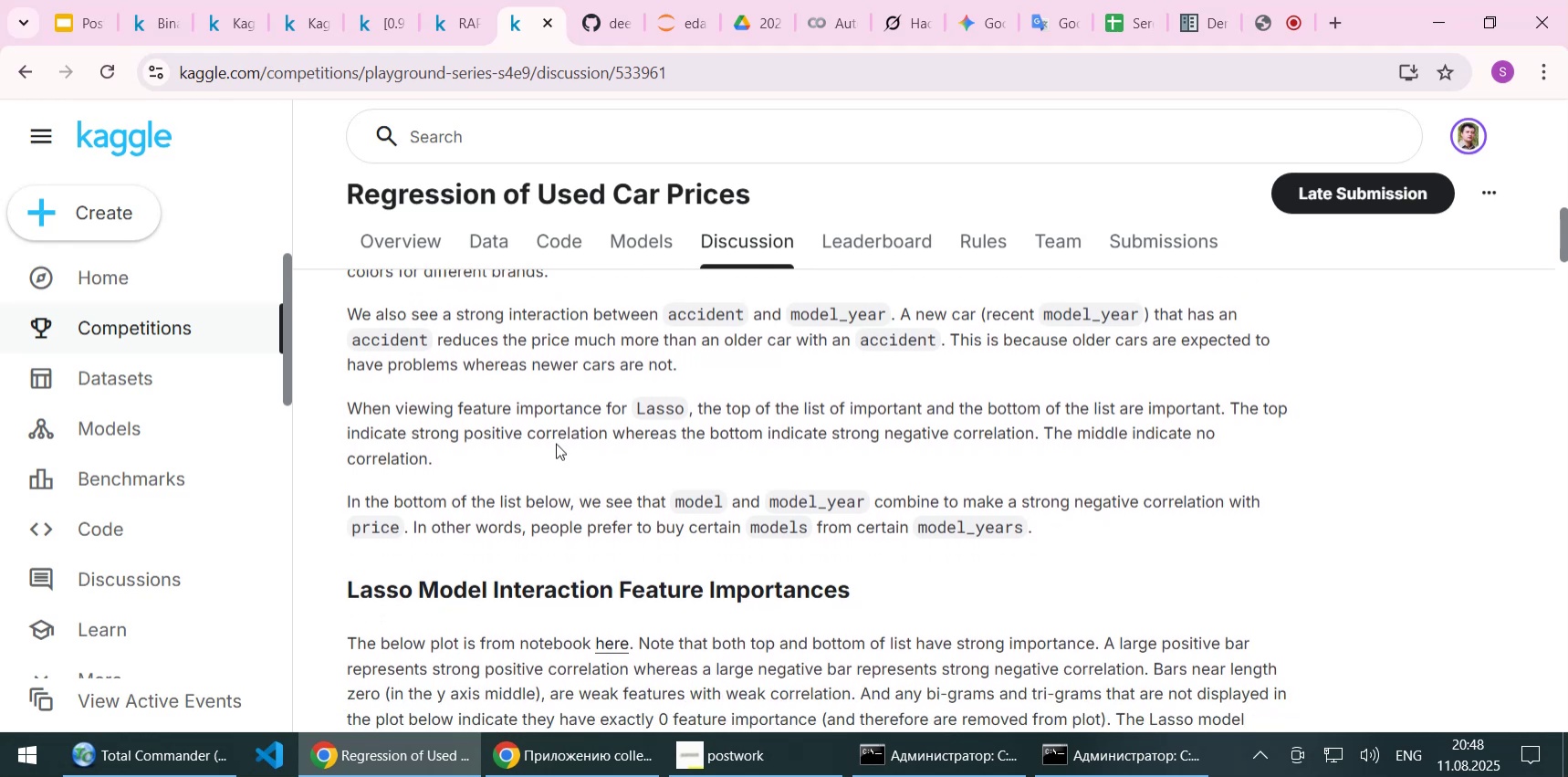 
key(ArrowUp)
 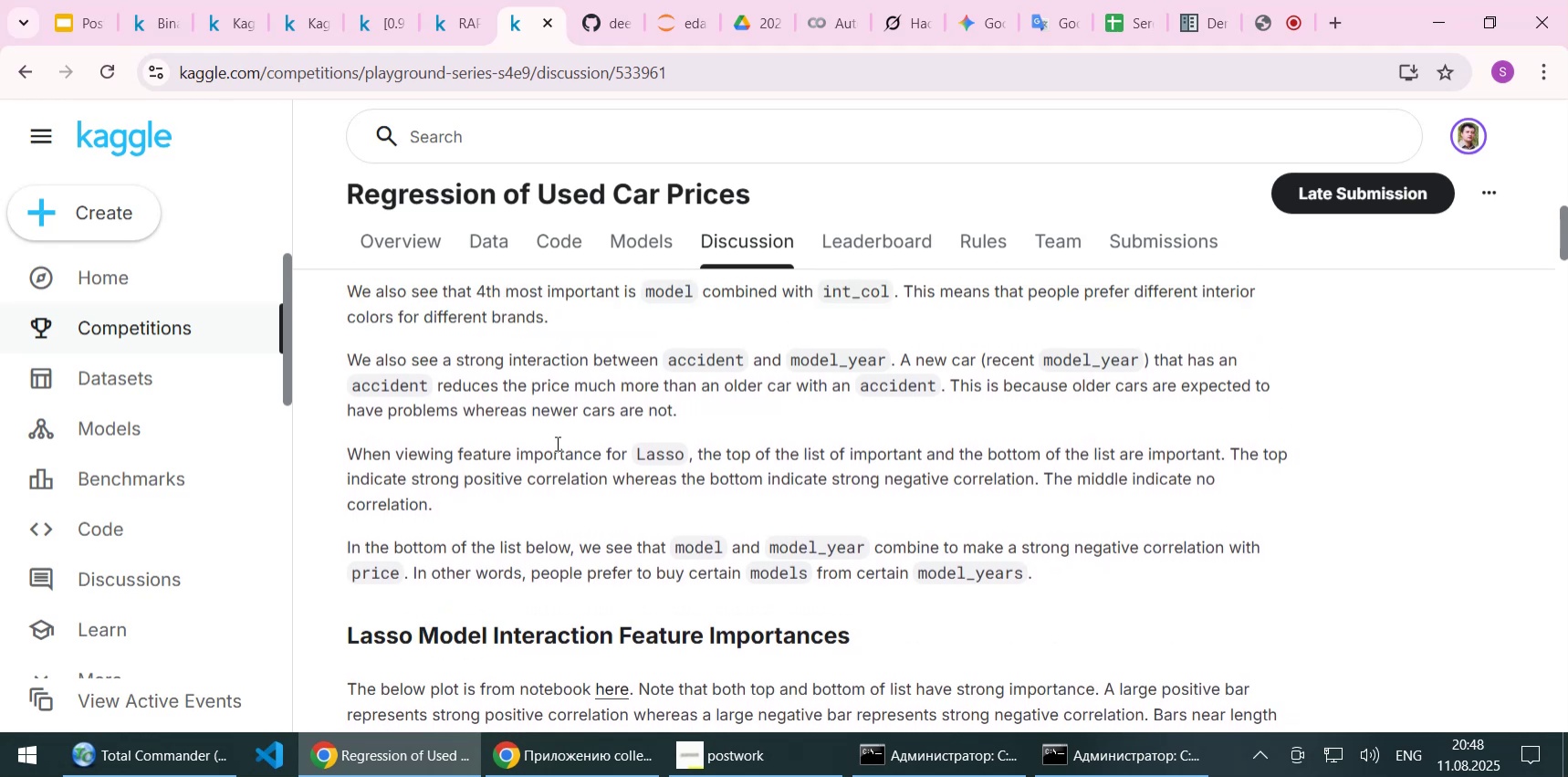 
key(ArrowDown)
 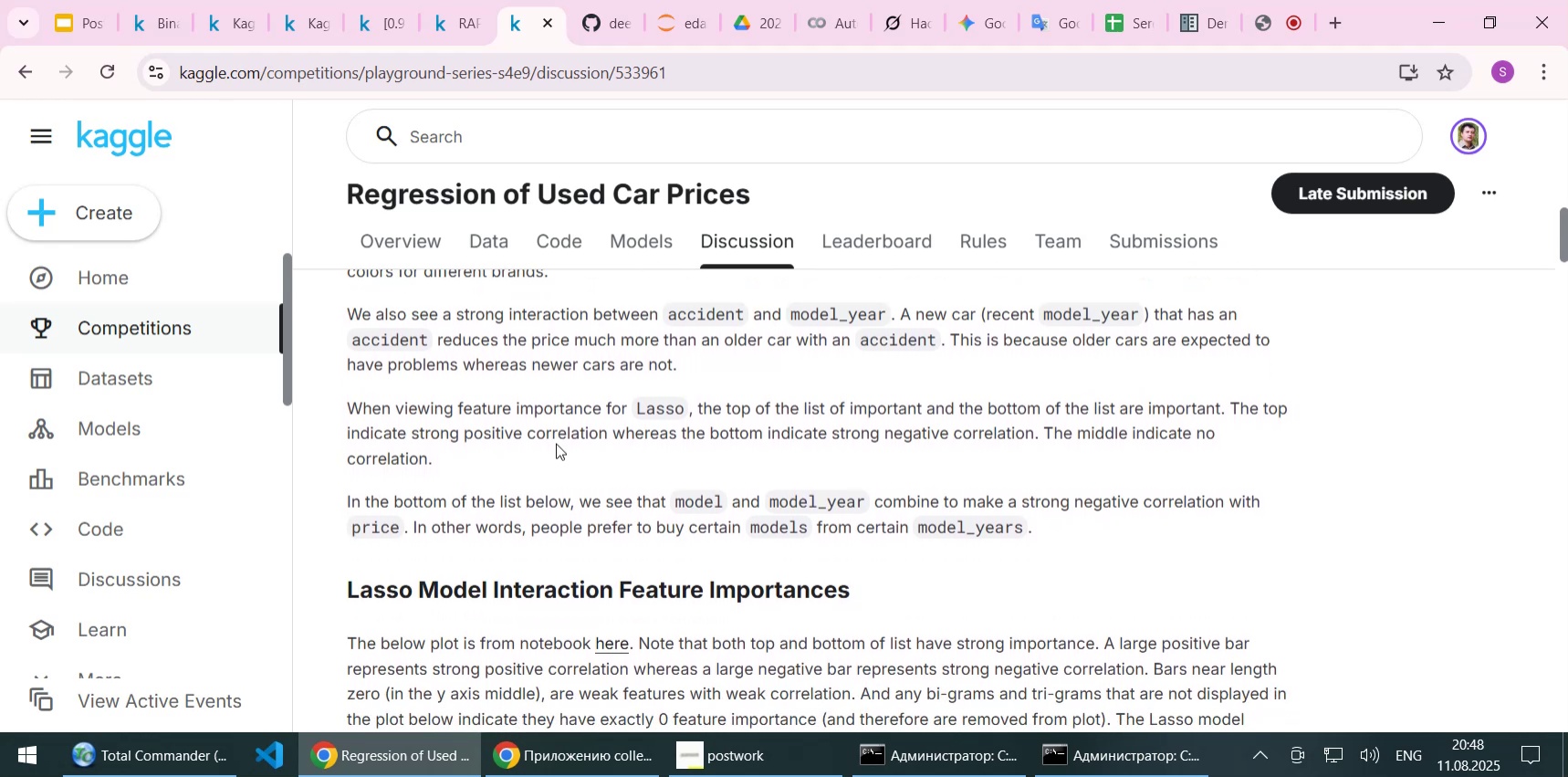 
key(ArrowUp)
 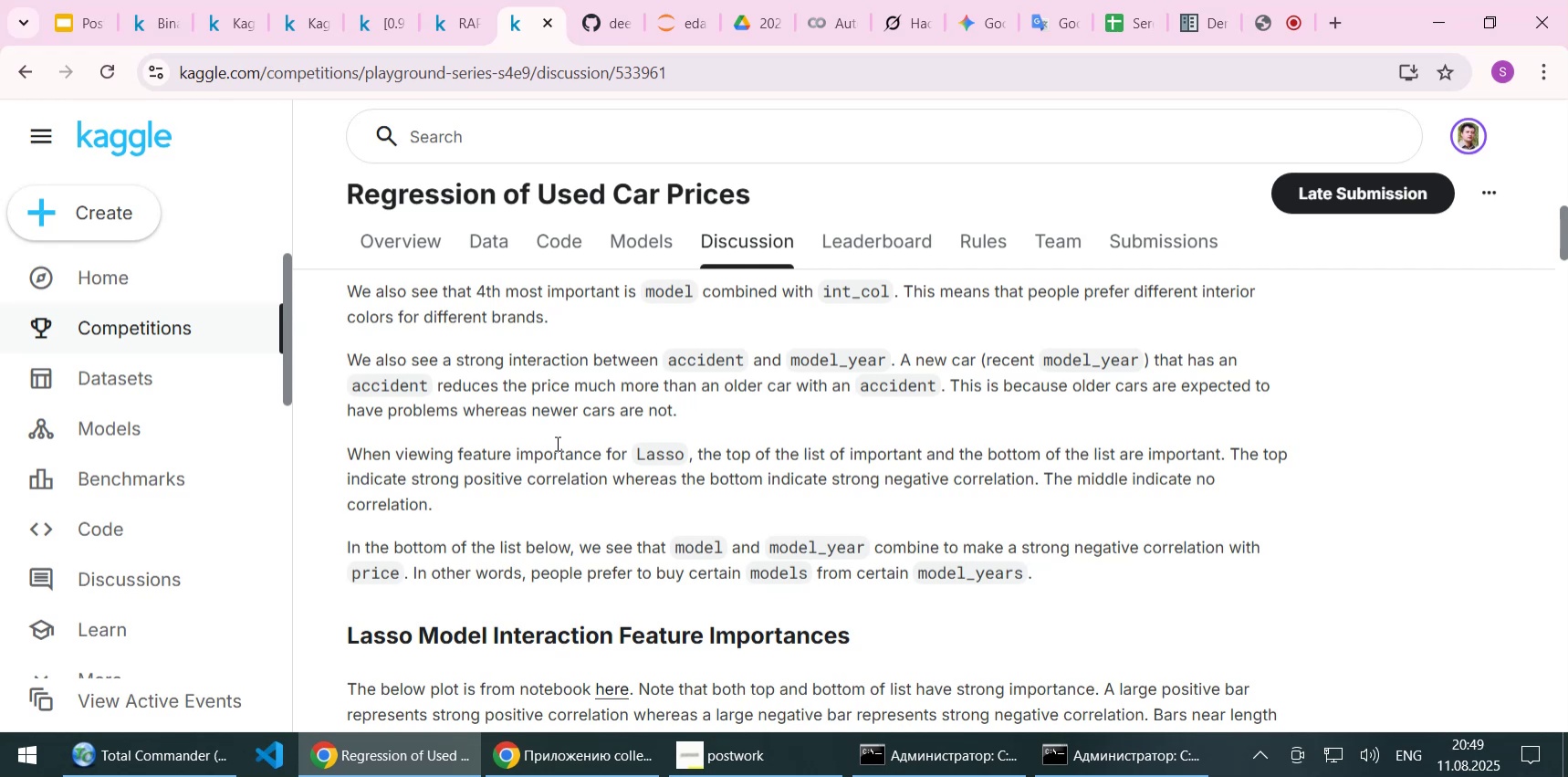 
wait(22.52)
 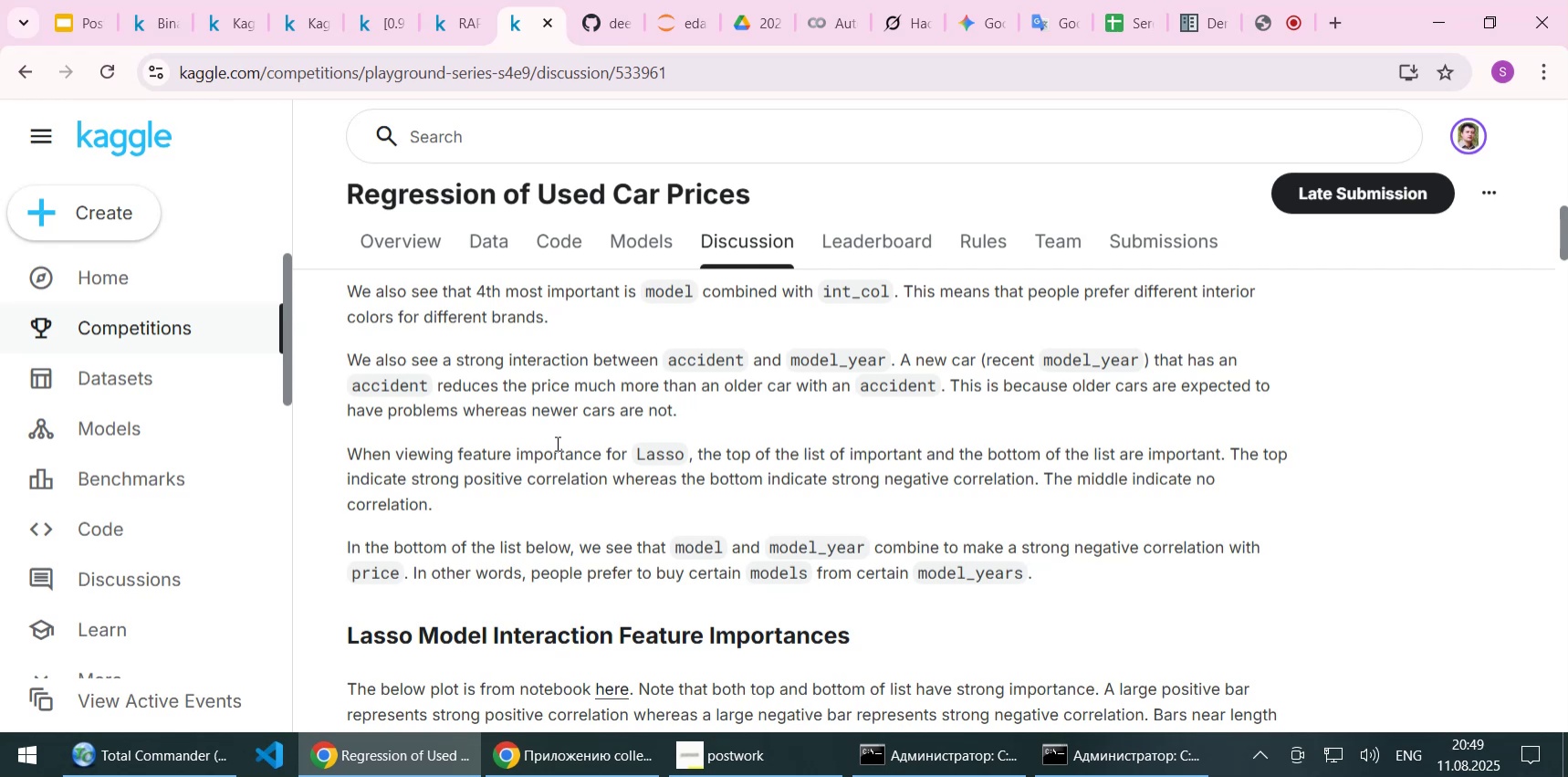 
key(ArrowDown)
 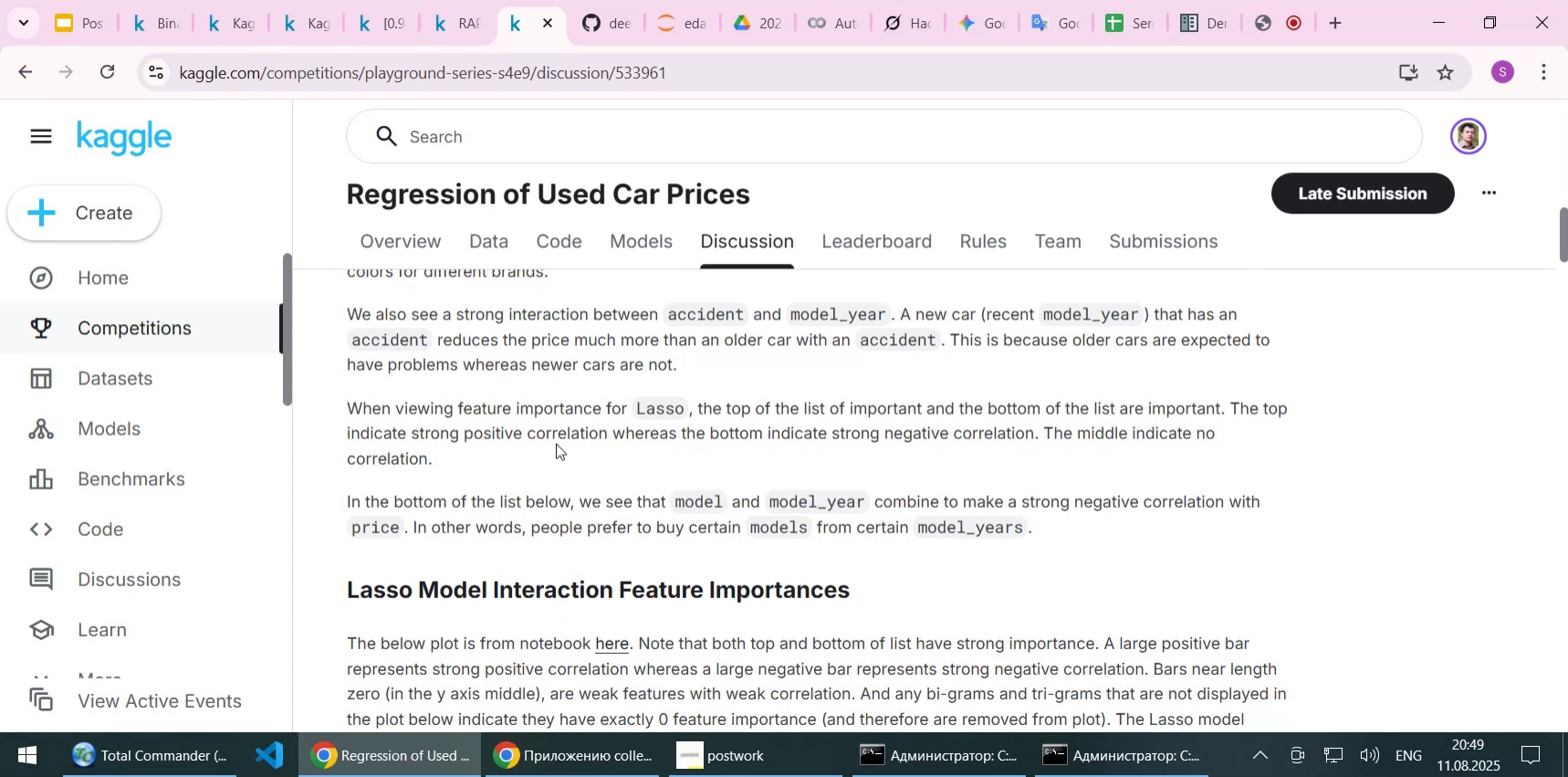 
key(ArrowUp)
 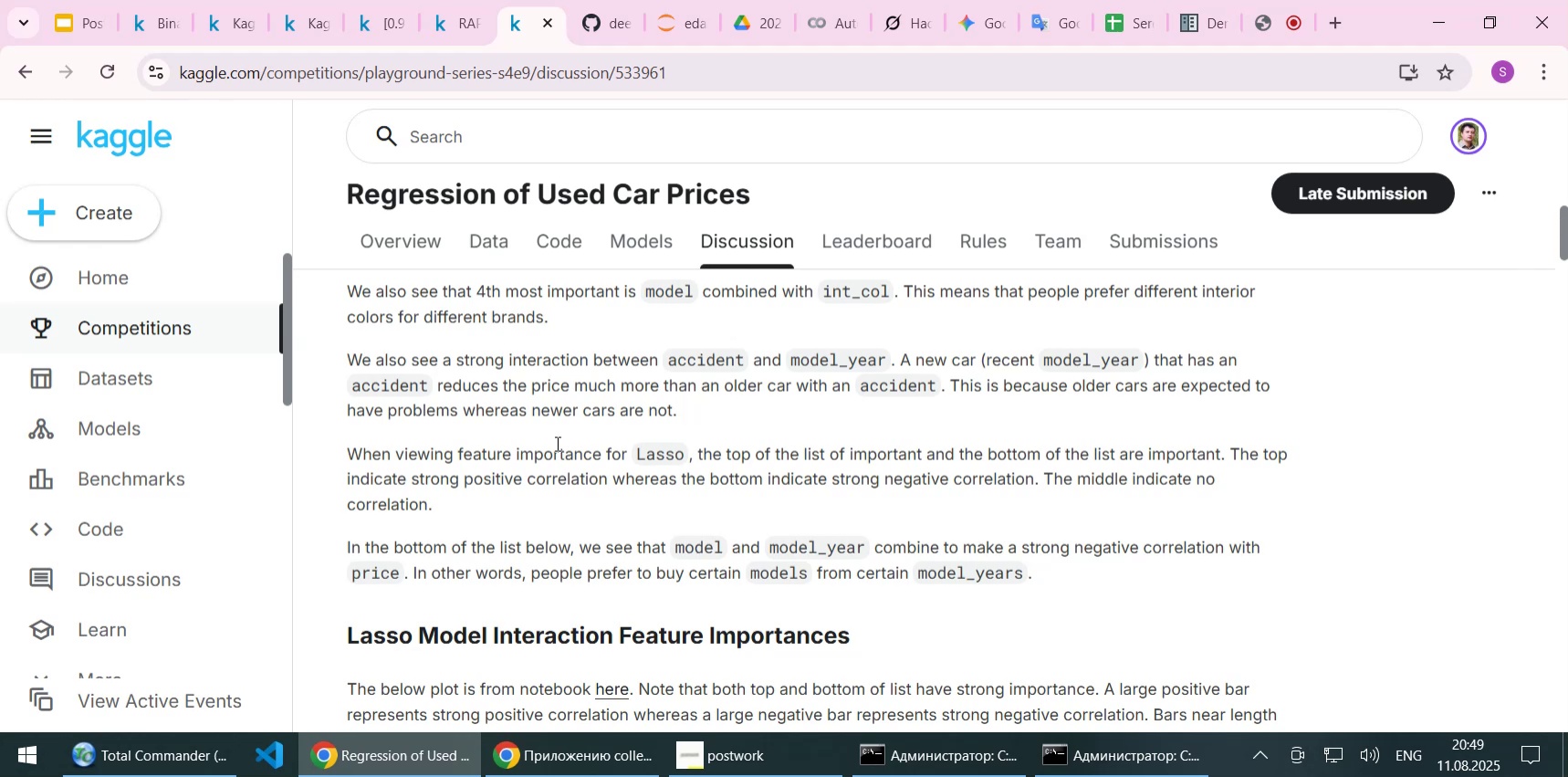 
wait(14.43)
 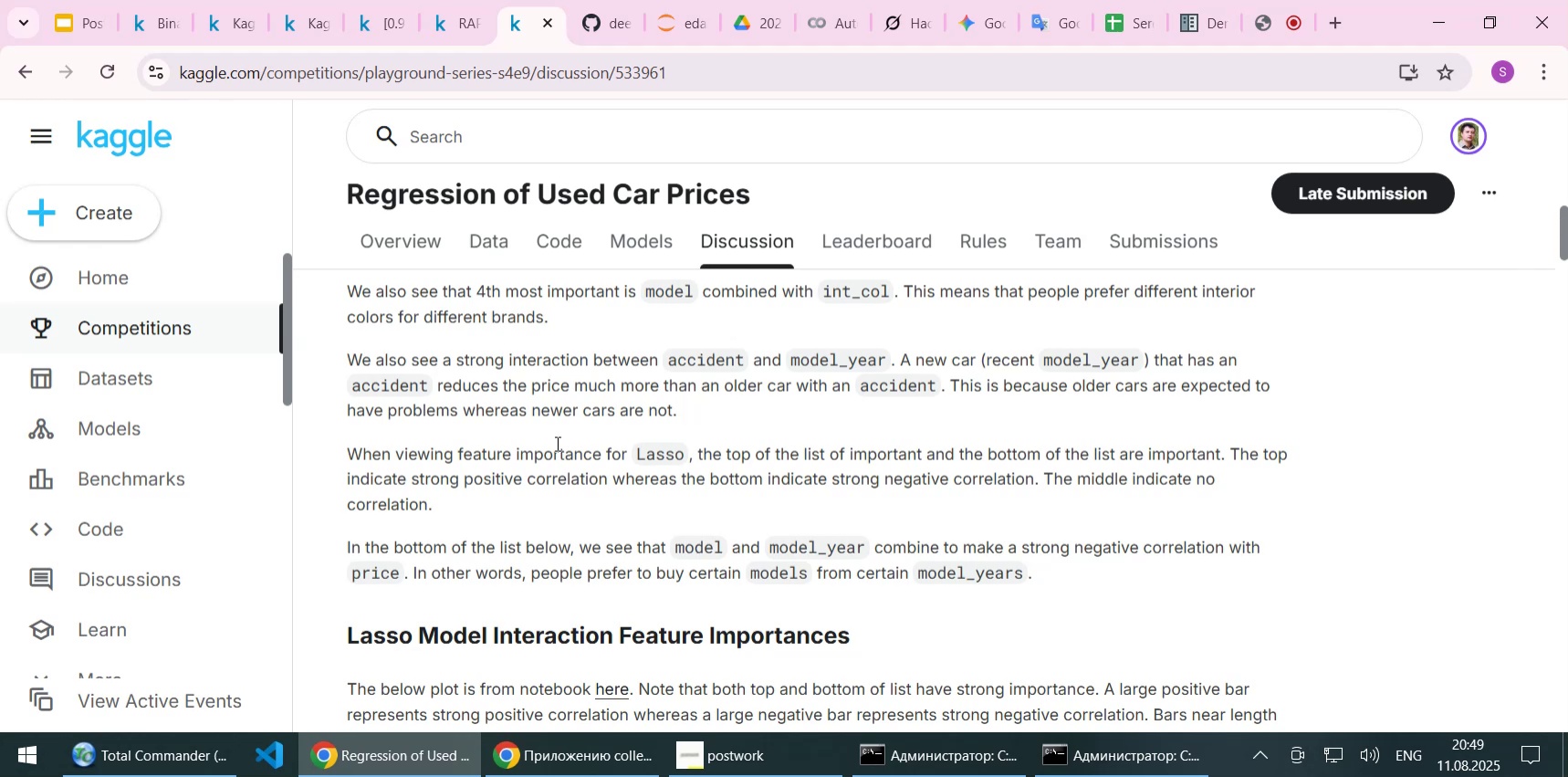 
key(ArrowDown)
 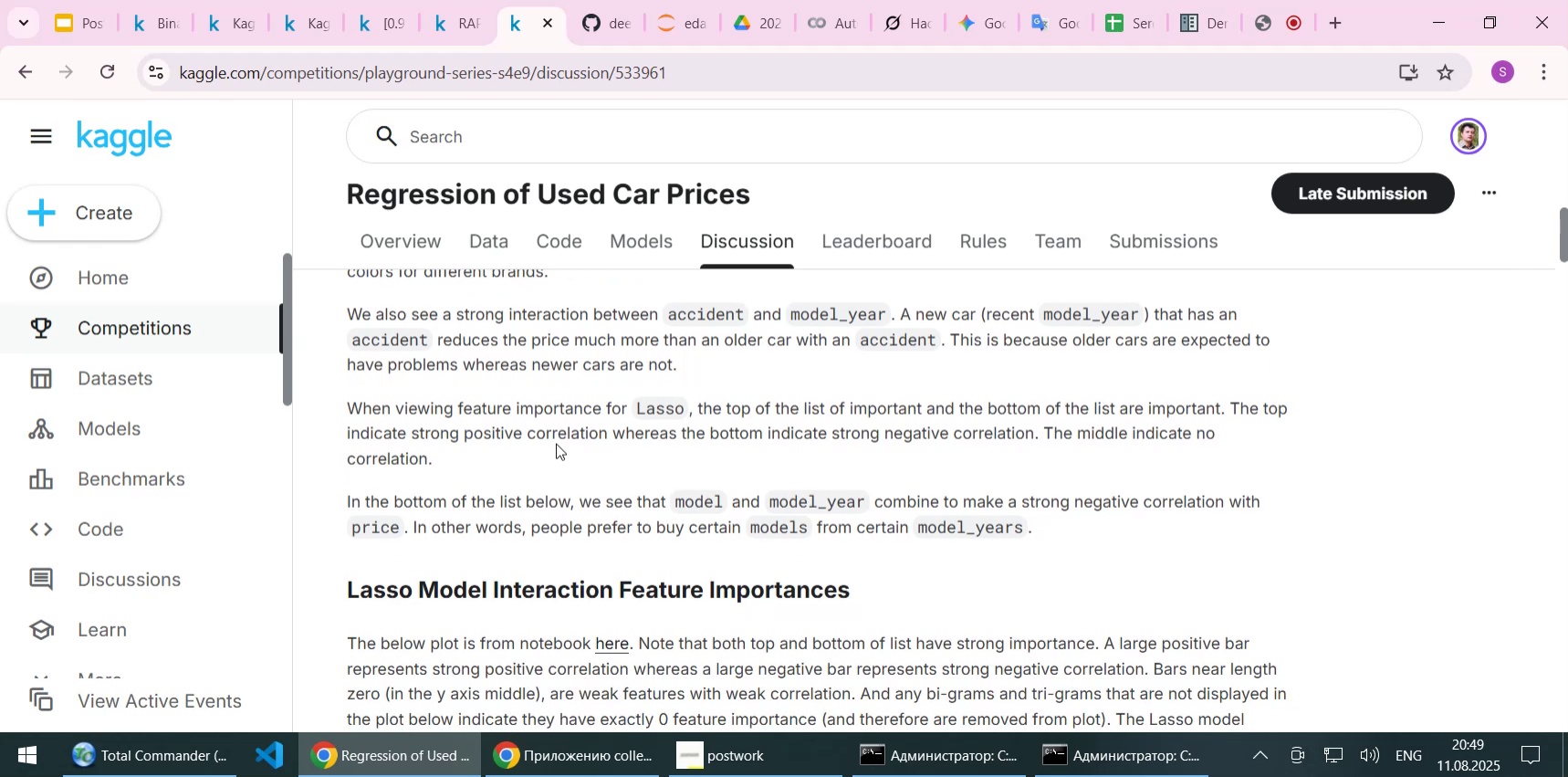 
key(ArrowDown)
 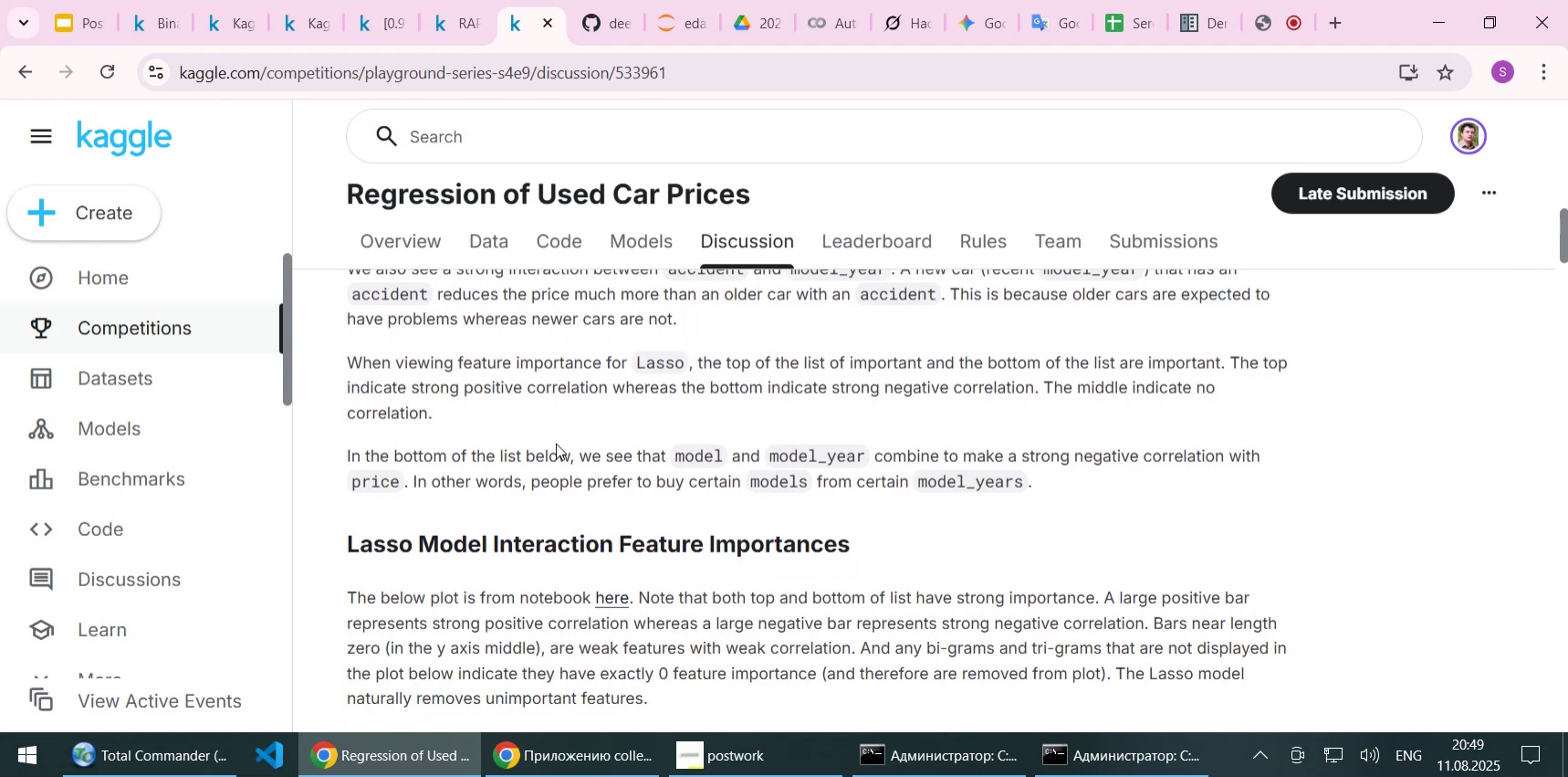 
key(ArrowDown)
 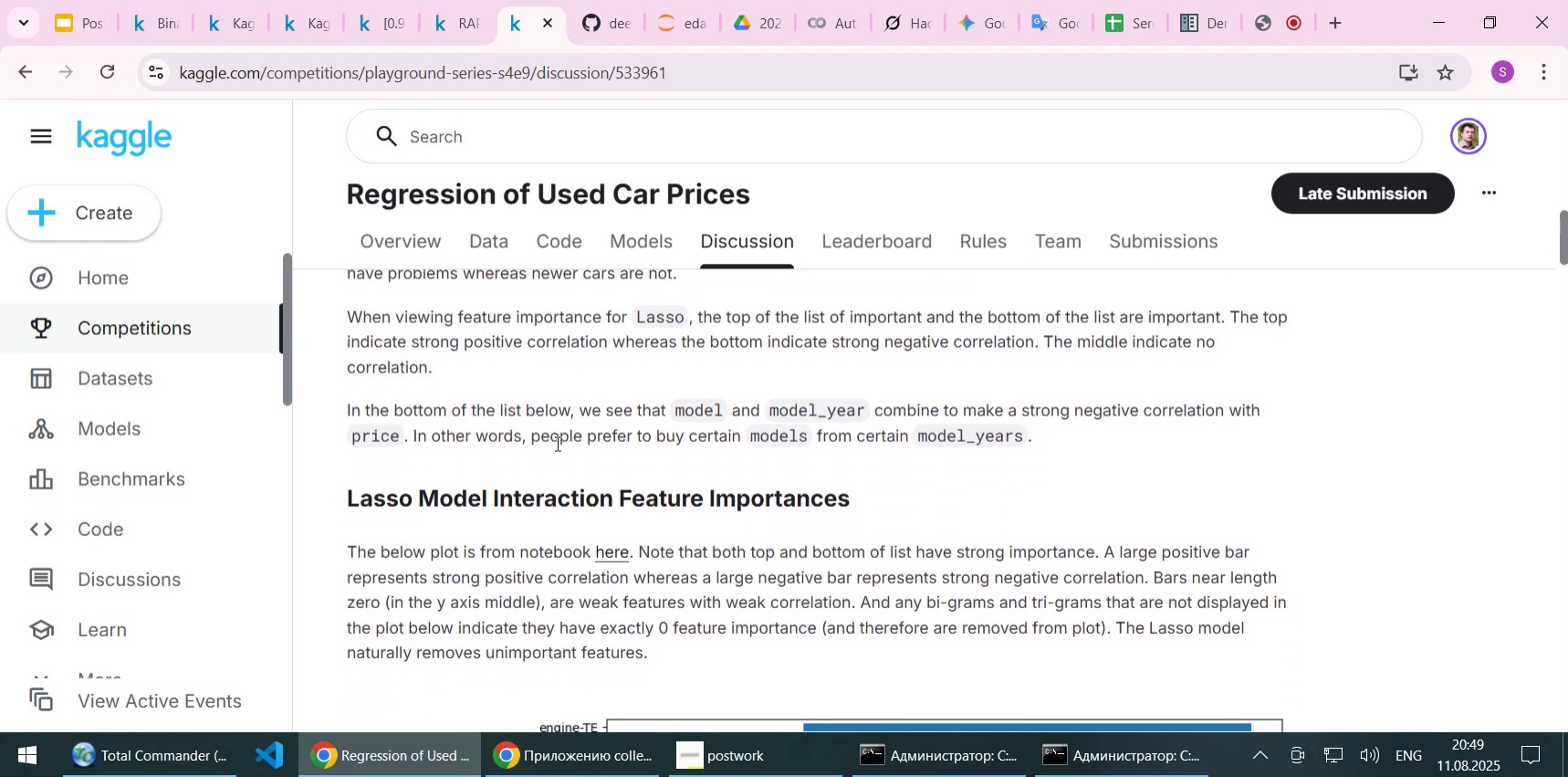 
key(ArrowUp)
 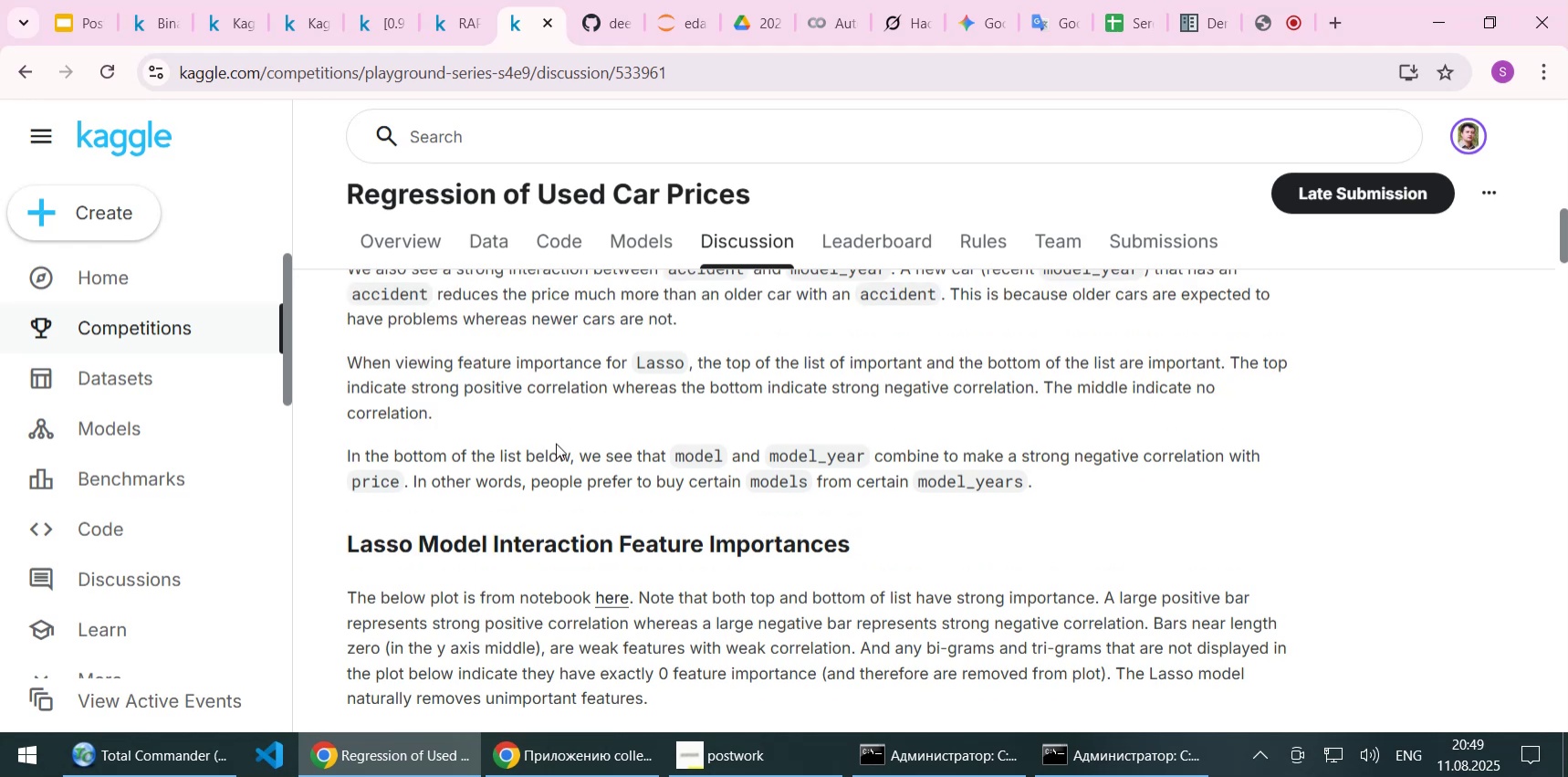 
key(ArrowUp)
 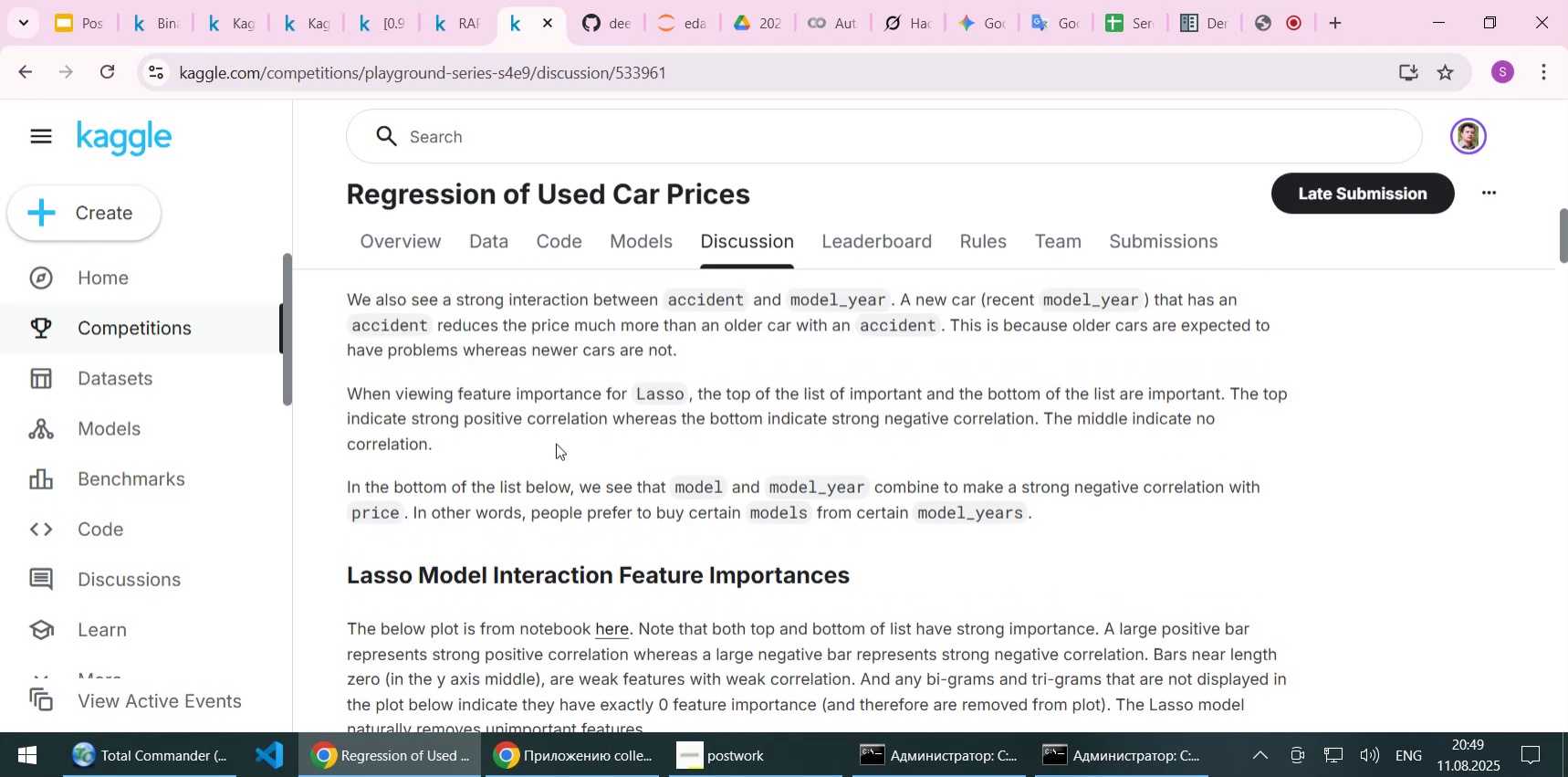 
key(ArrowUp)
 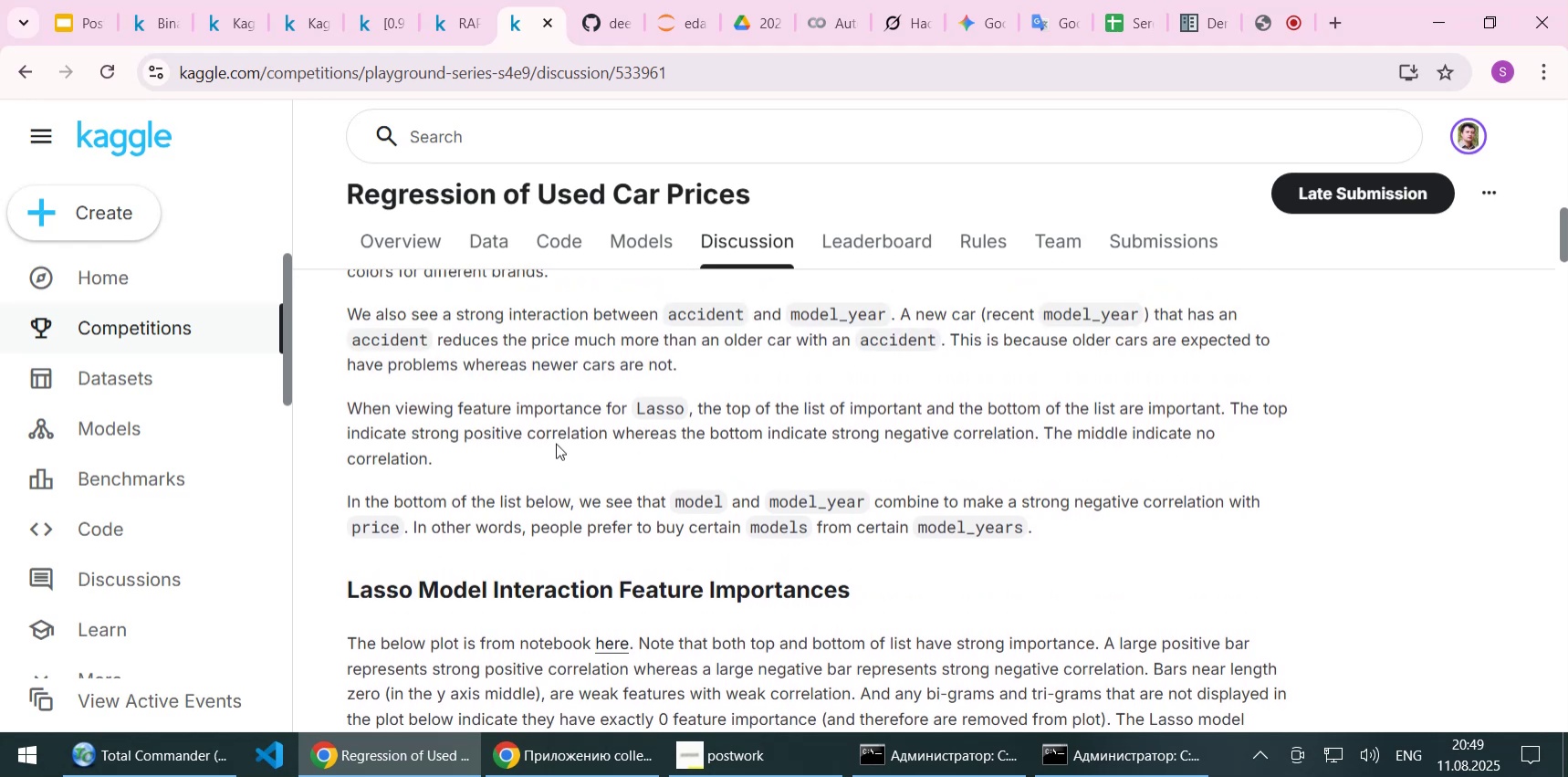 
key(ArrowUp)
 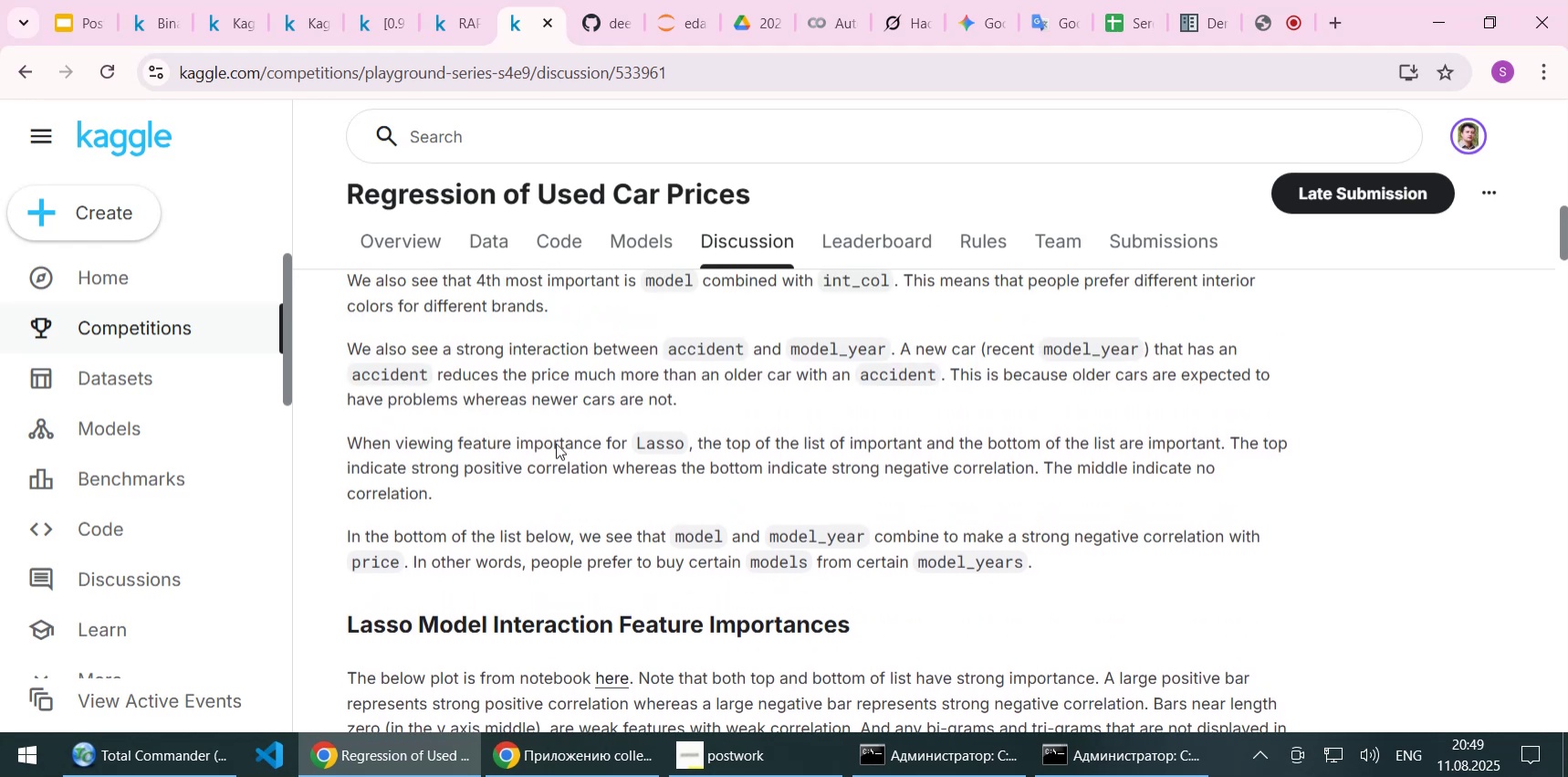 
key(ArrowUp)
 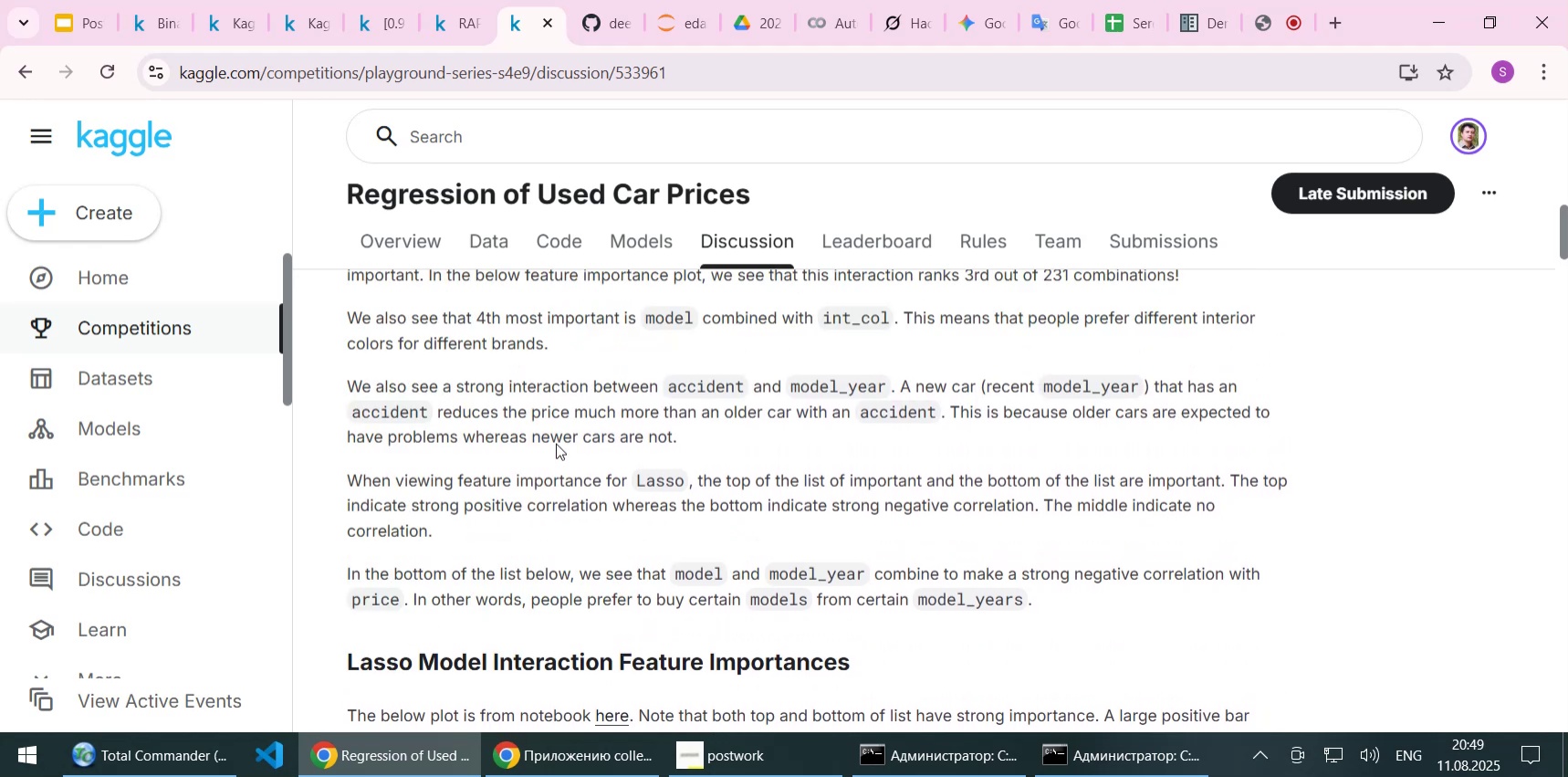 
key(ArrowUp)
 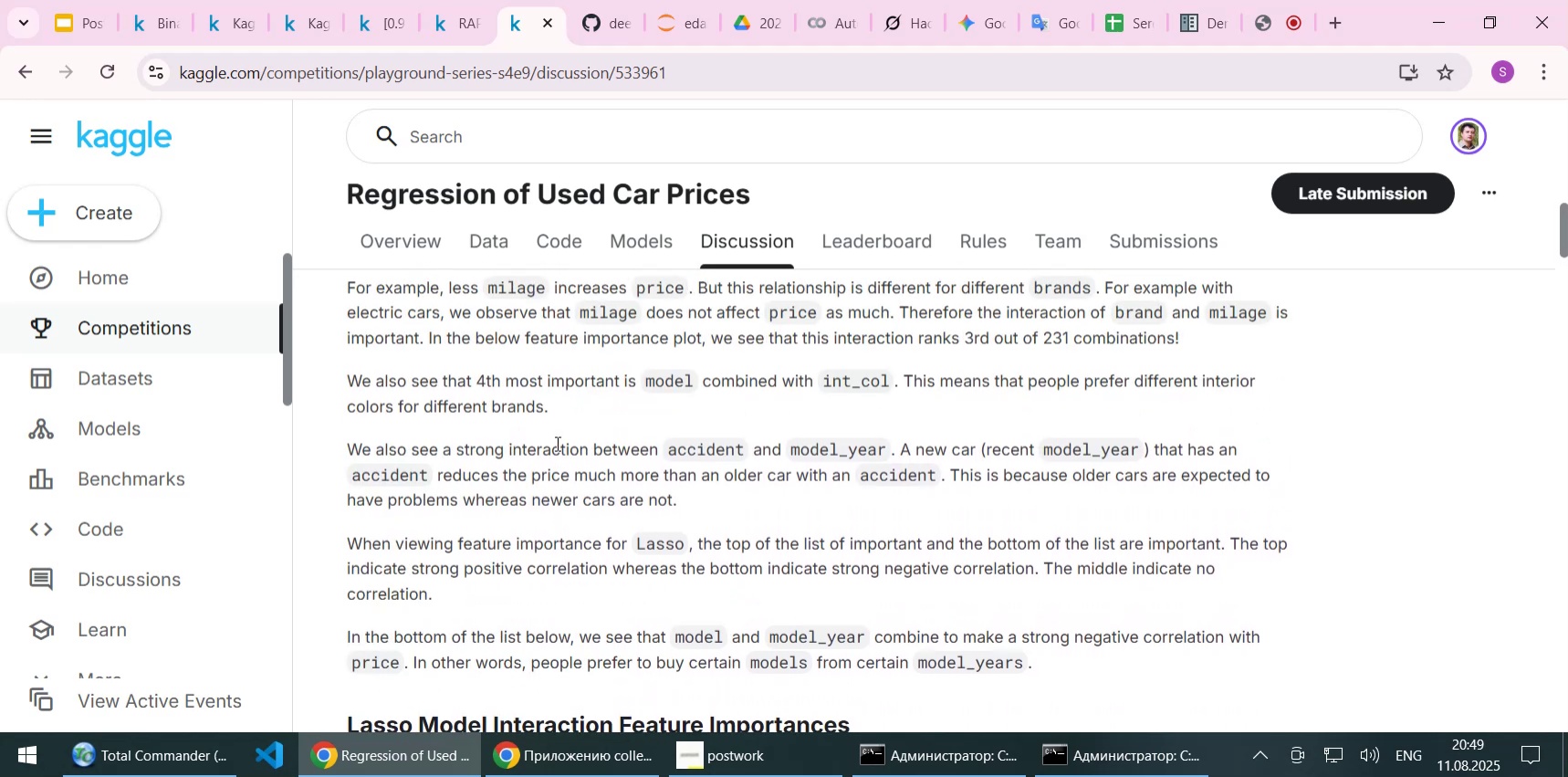 
key(ArrowUp)
 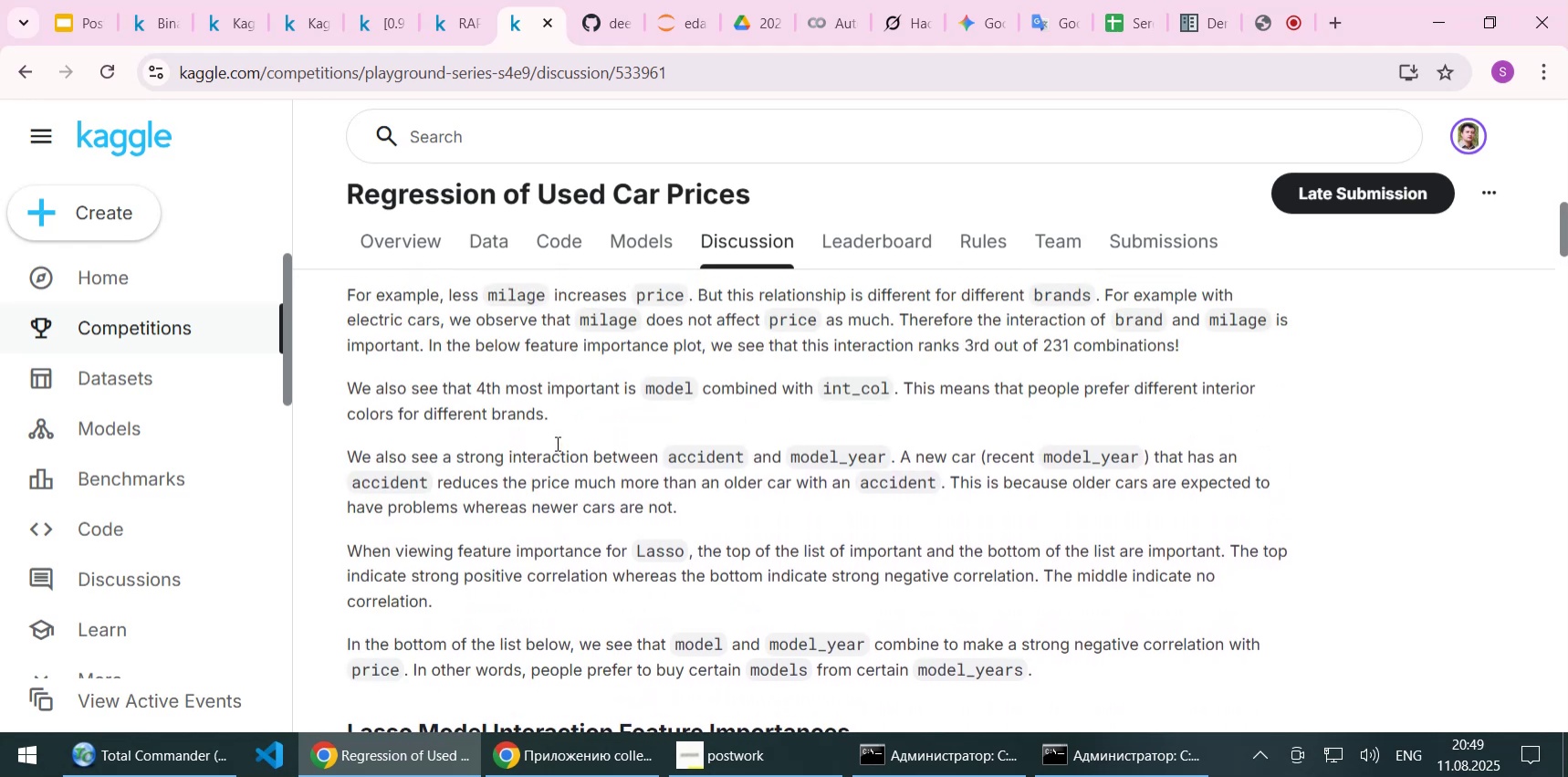 
key(ArrowUp)
 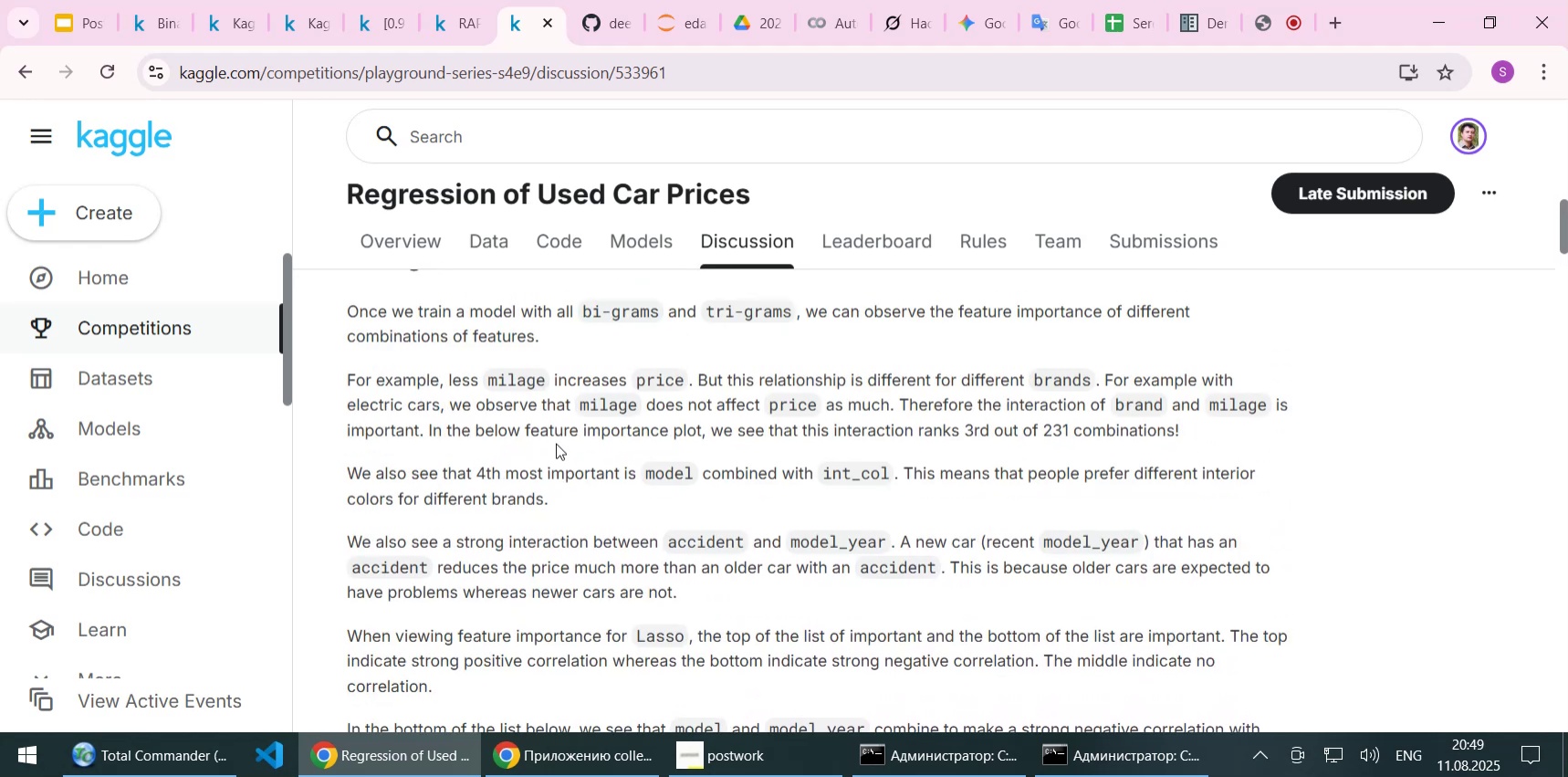 
key(ArrowUp)
 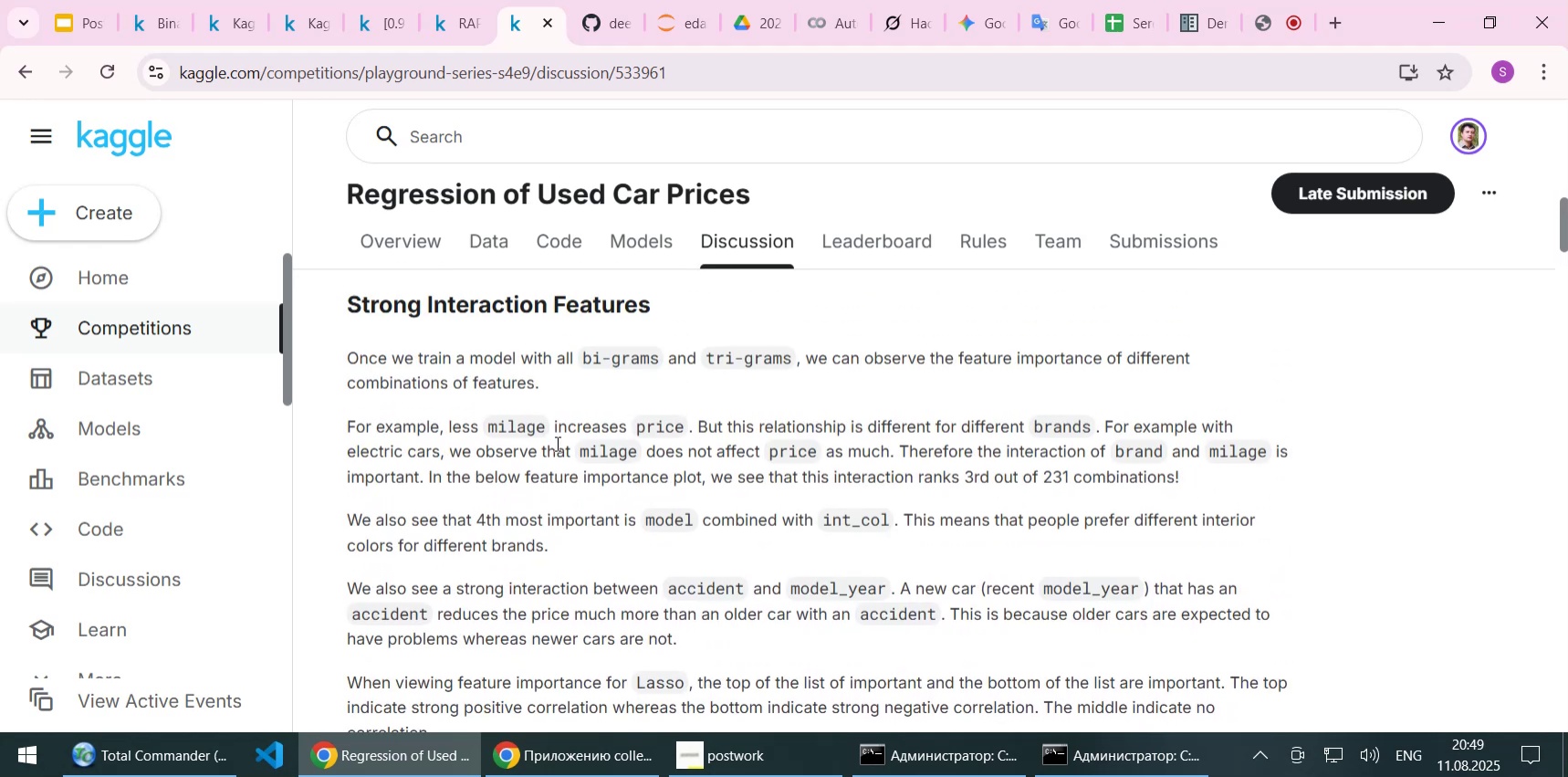 
key(ArrowUp)
 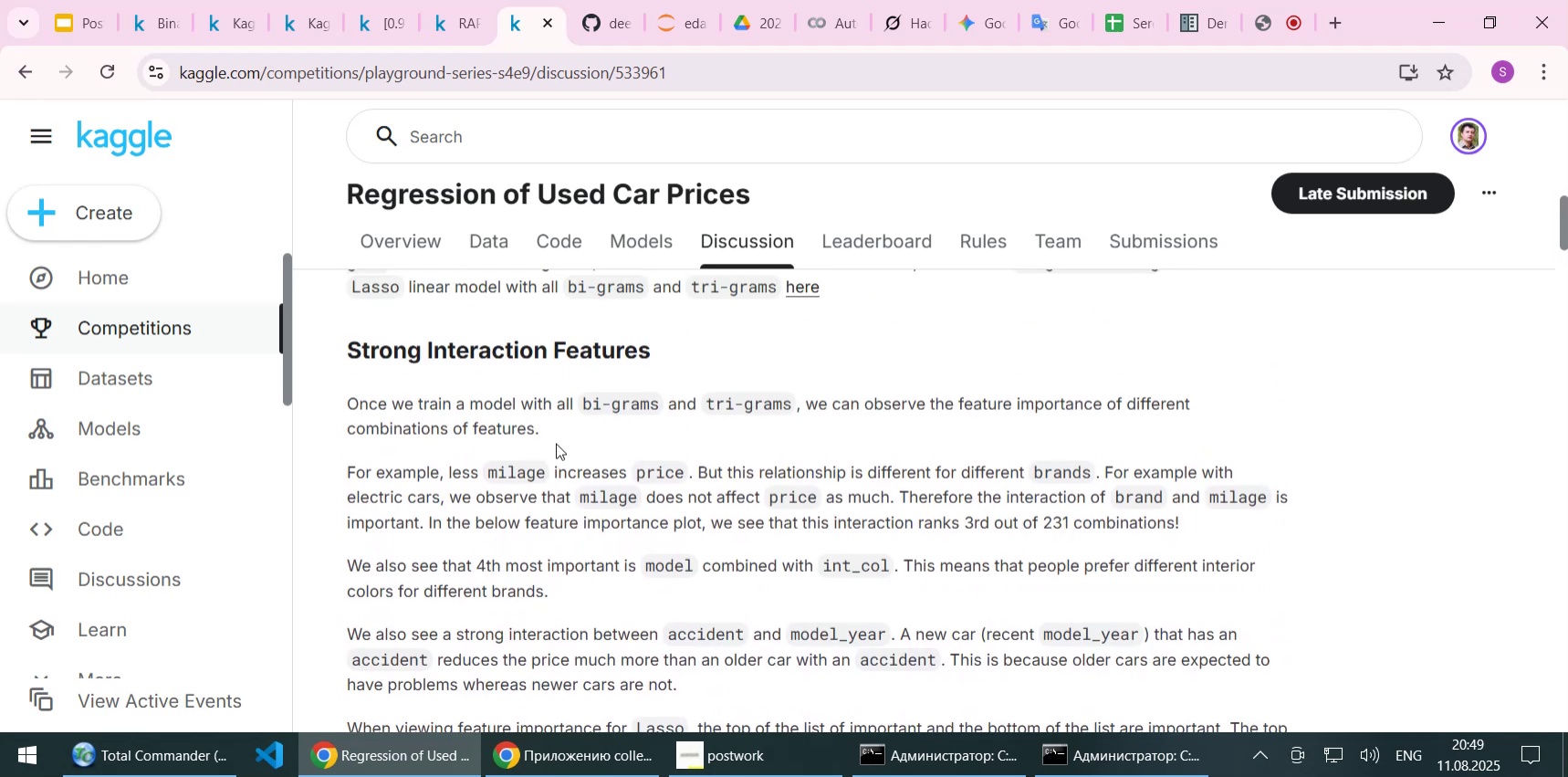 
key(ArrowUp)
 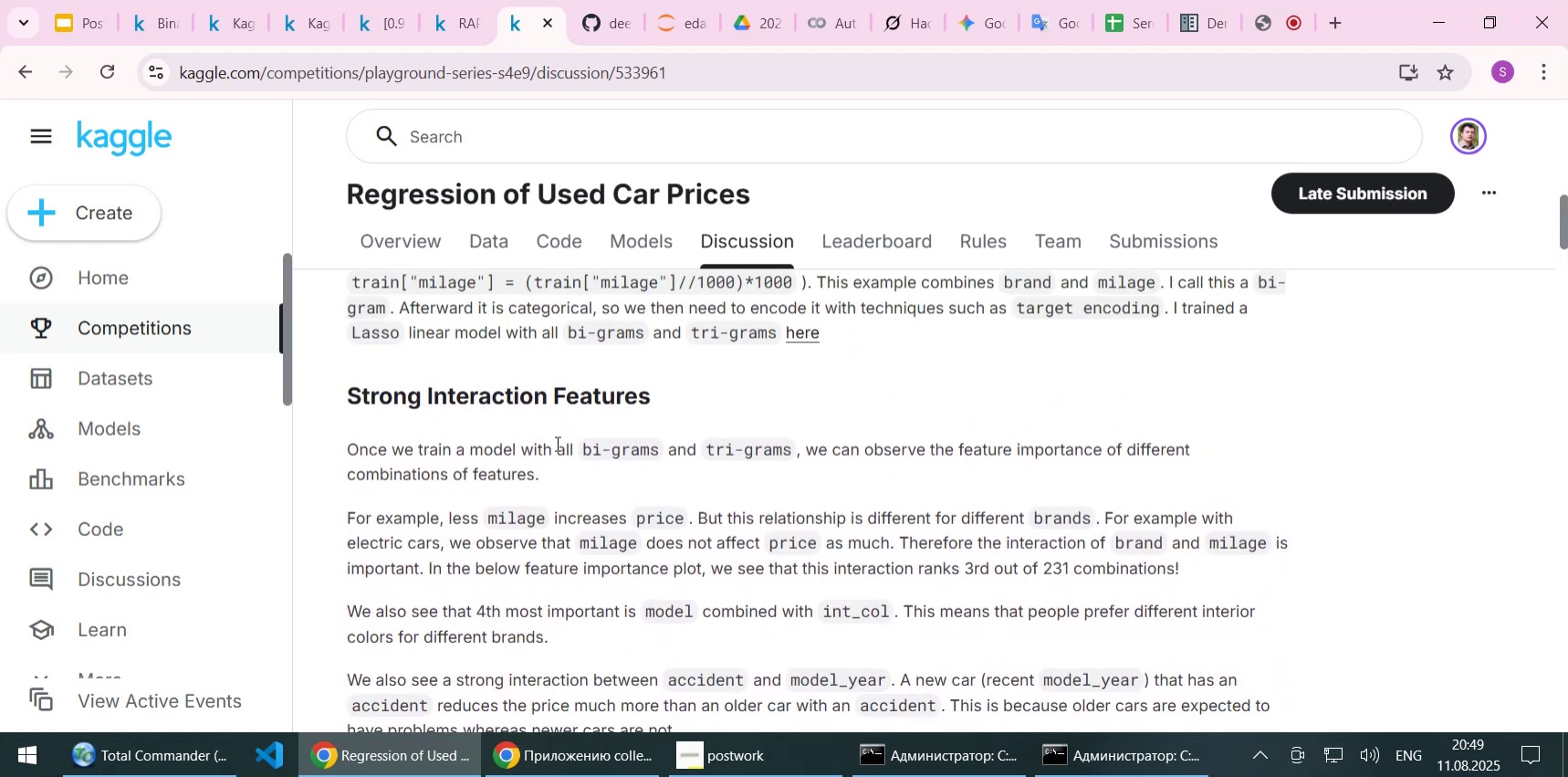 
key(ArrowDown)
 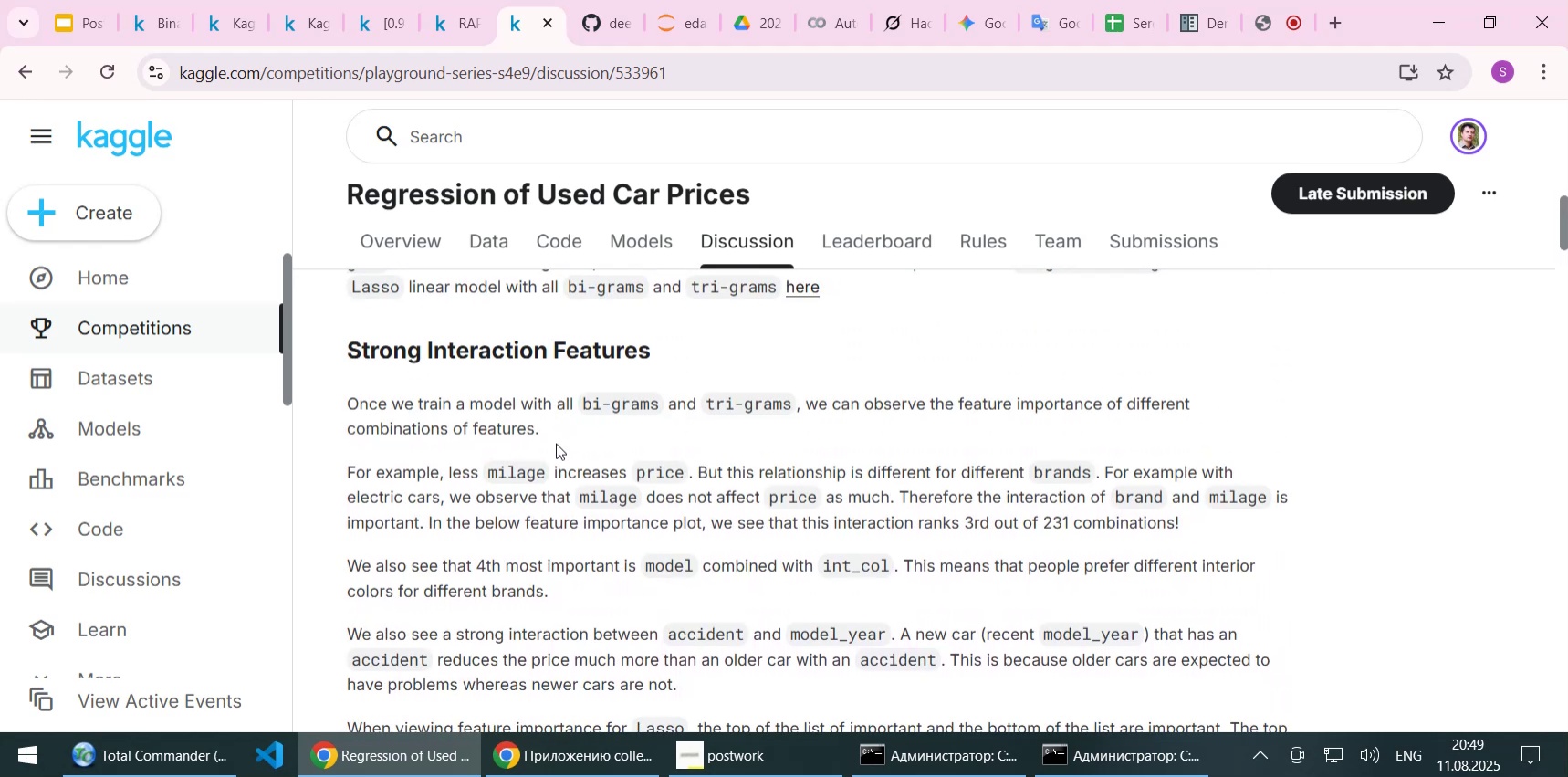 
key(ArrowDown)
 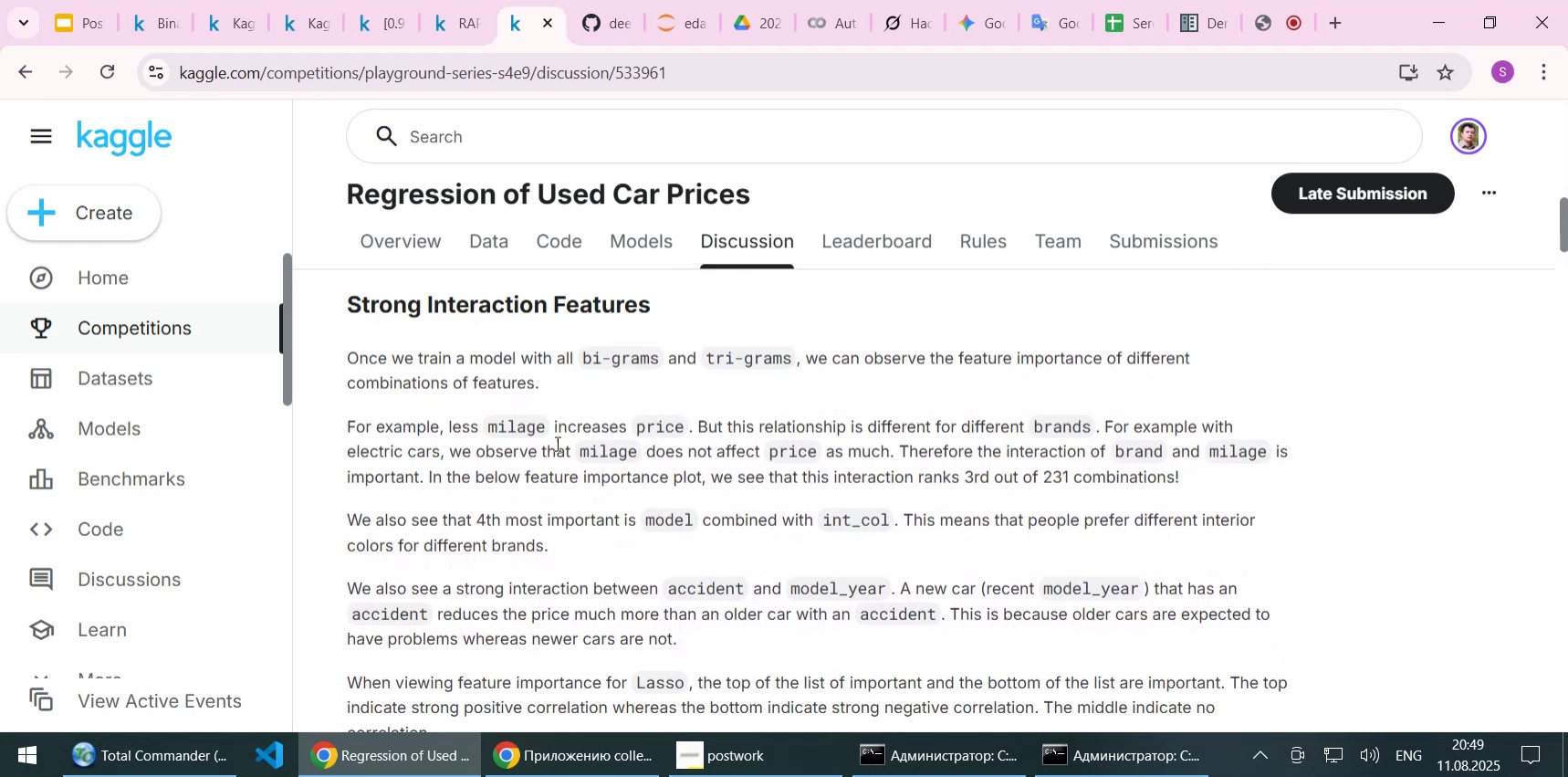 
key(ArrowDown)
 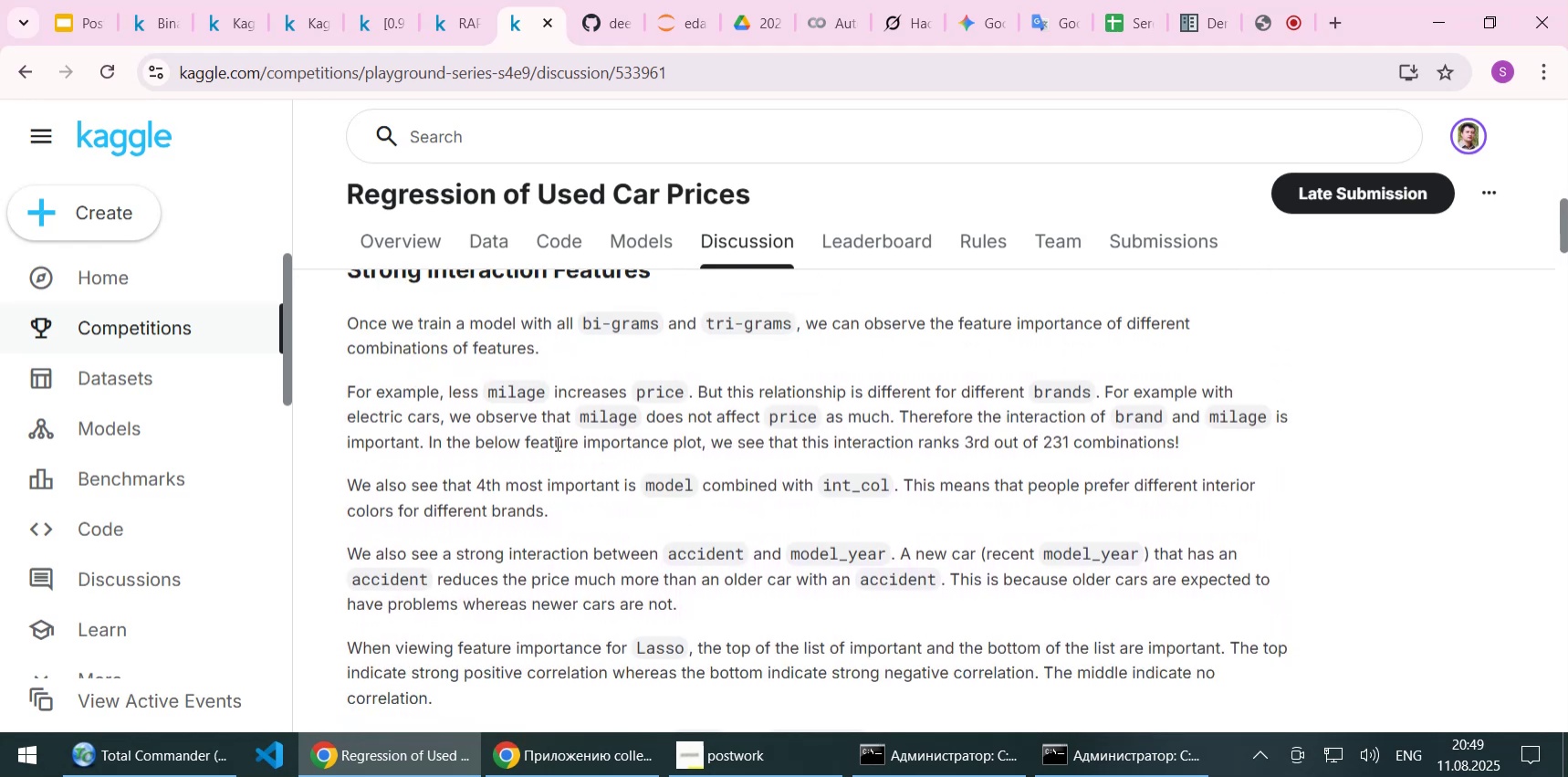 
key(ArrowDown)
 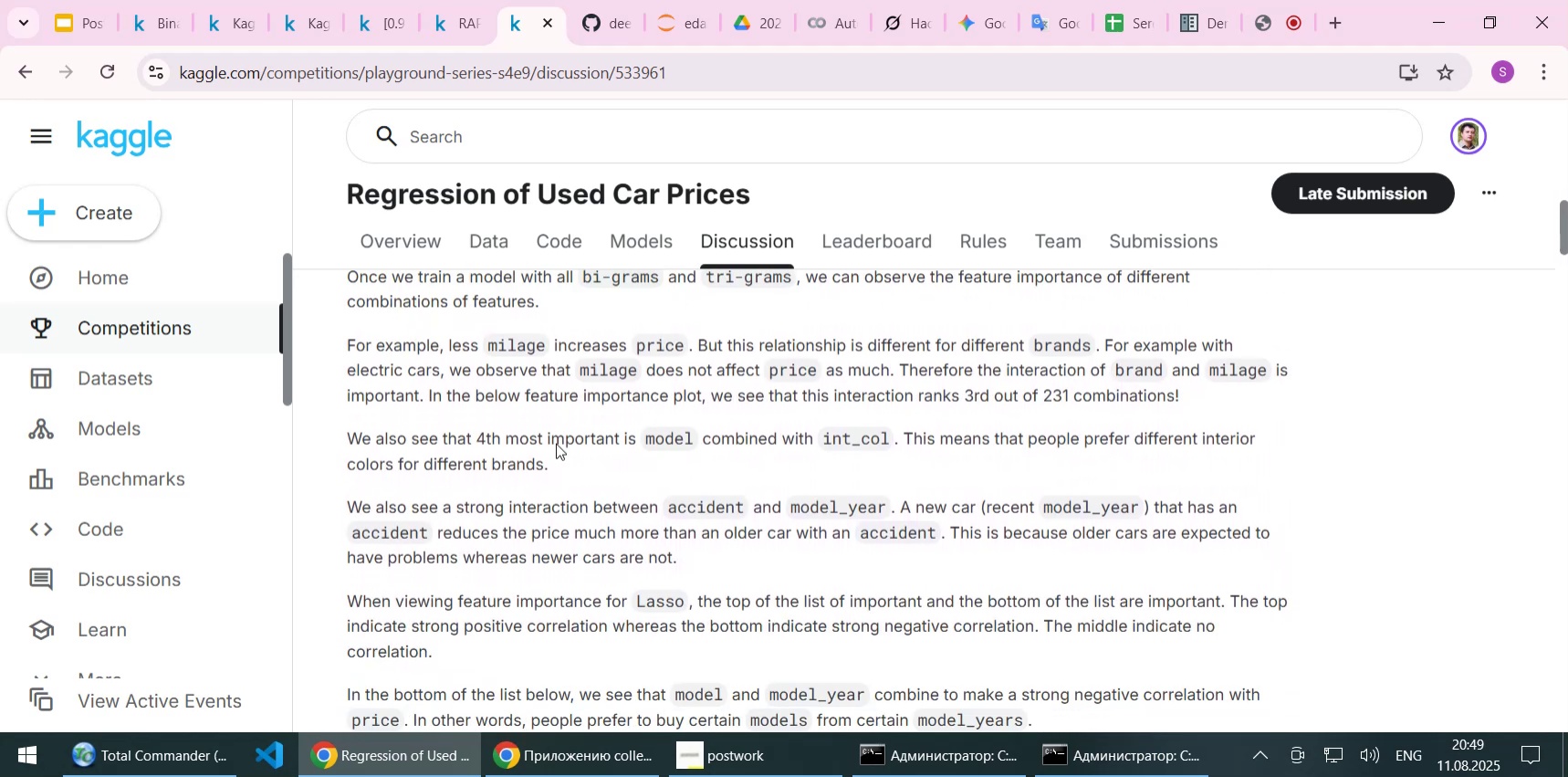 
key(ArrowDown)
 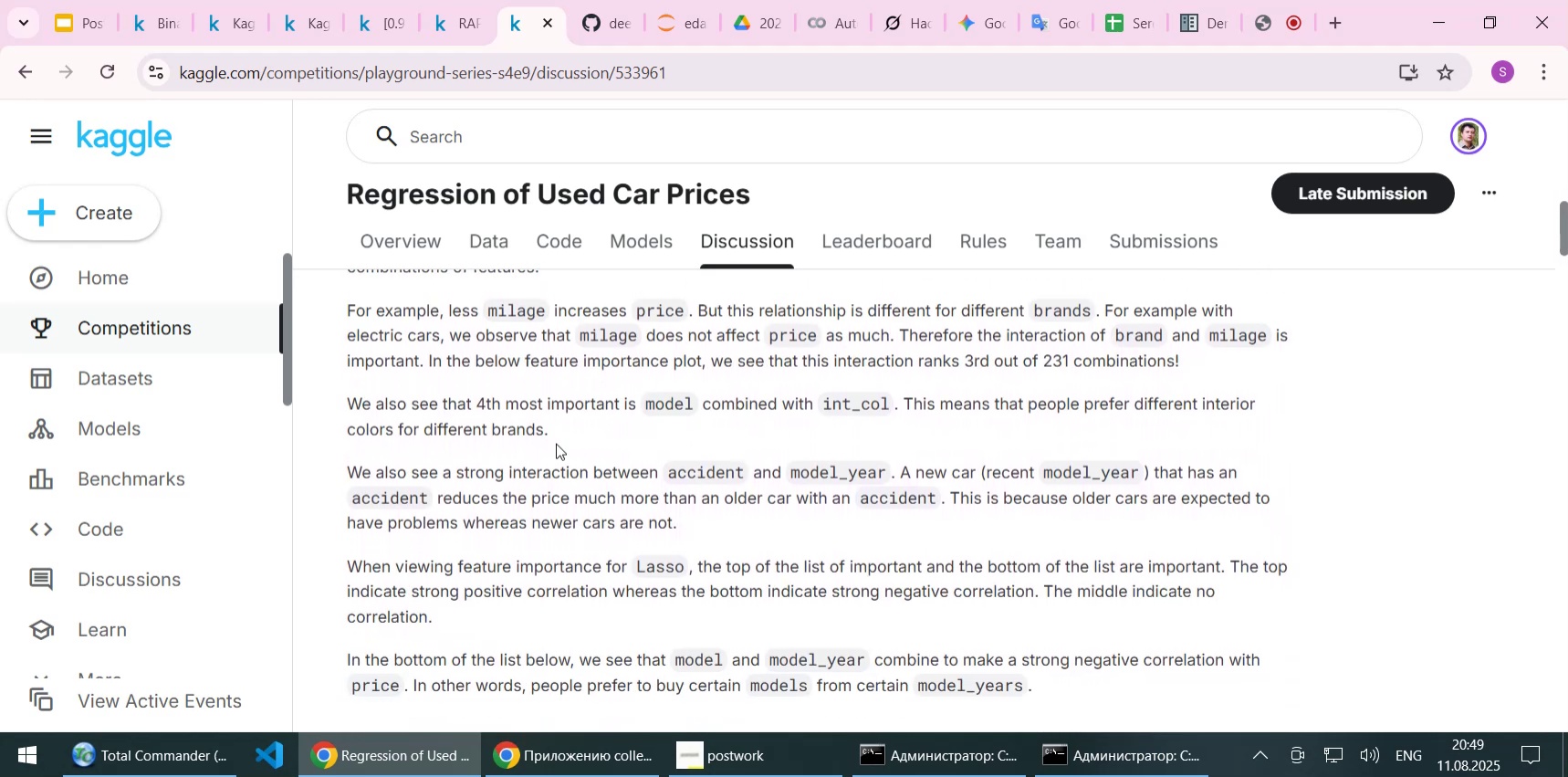 
key(ArrowDown)
 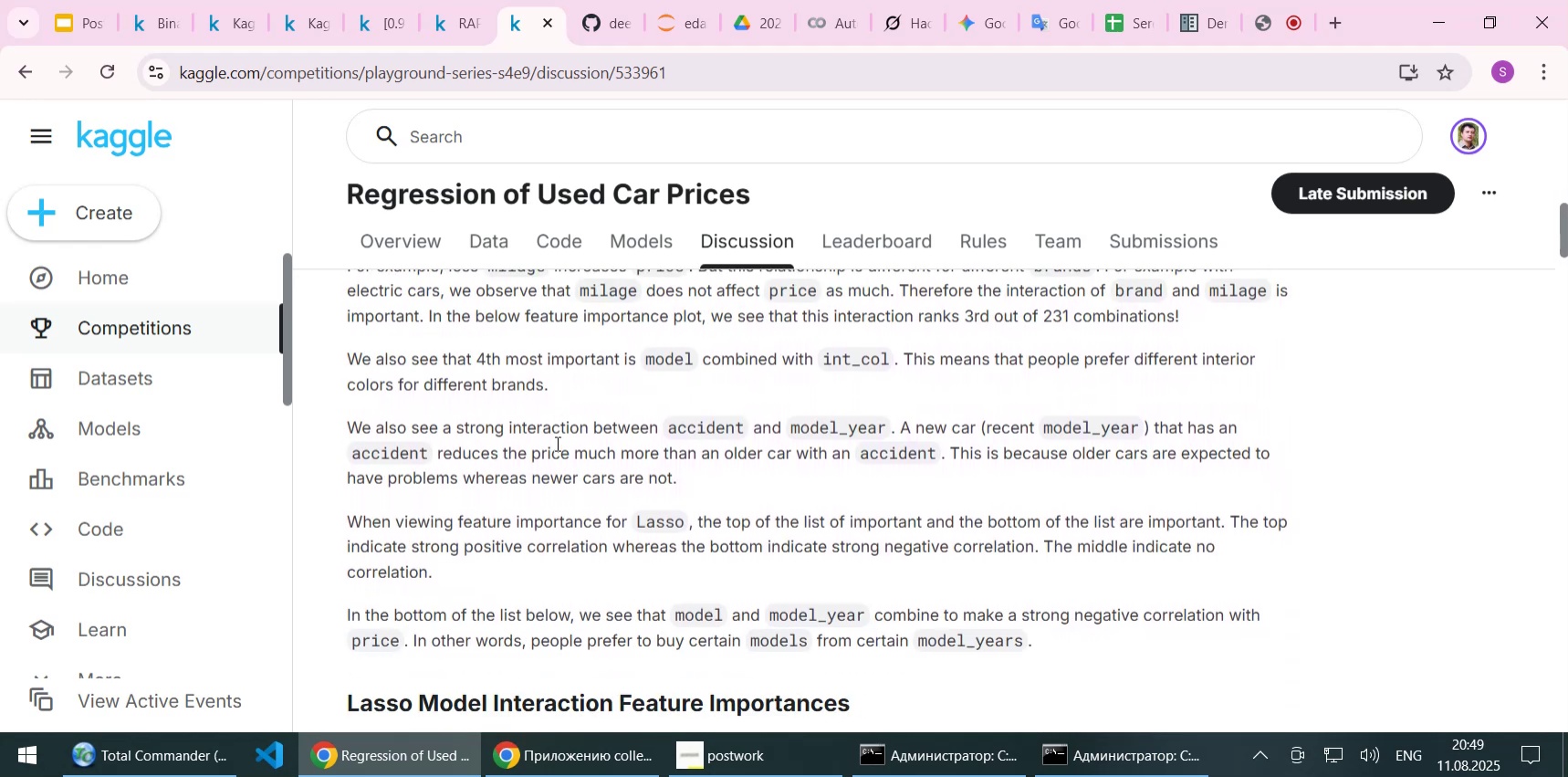 
key(ArrowDown)
 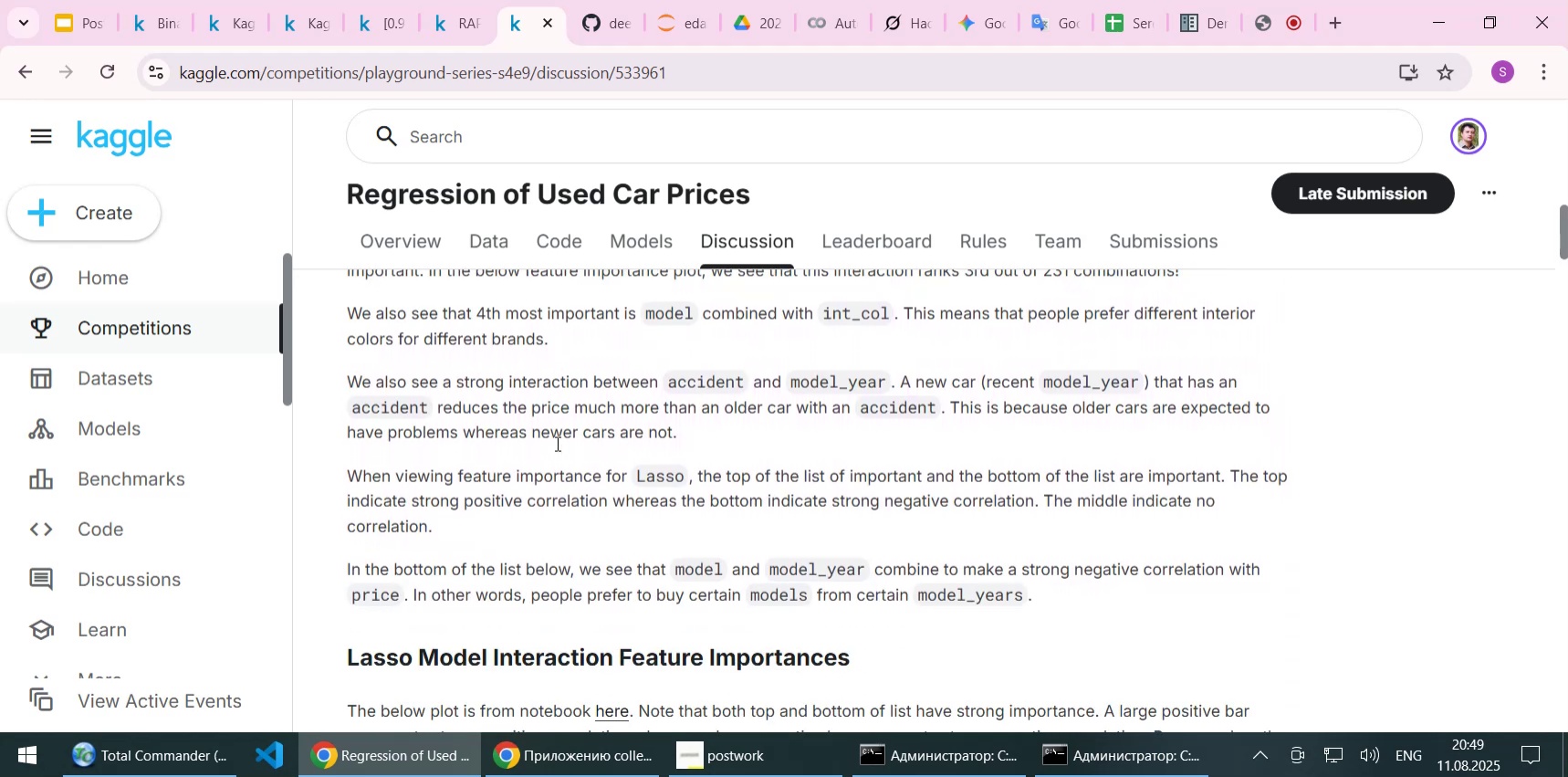 
key(ArrowDown)
 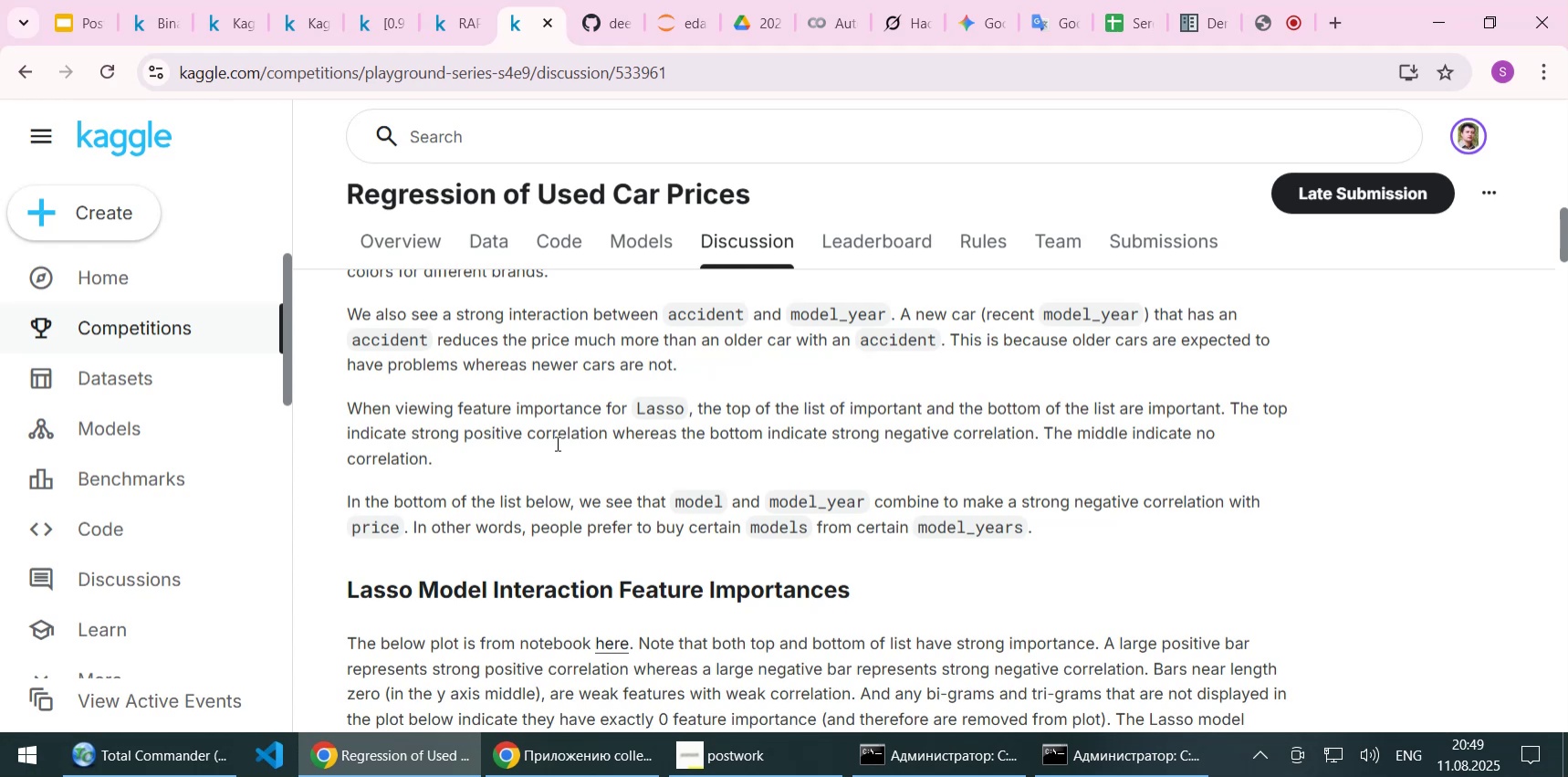 
key(ArrowDown)
 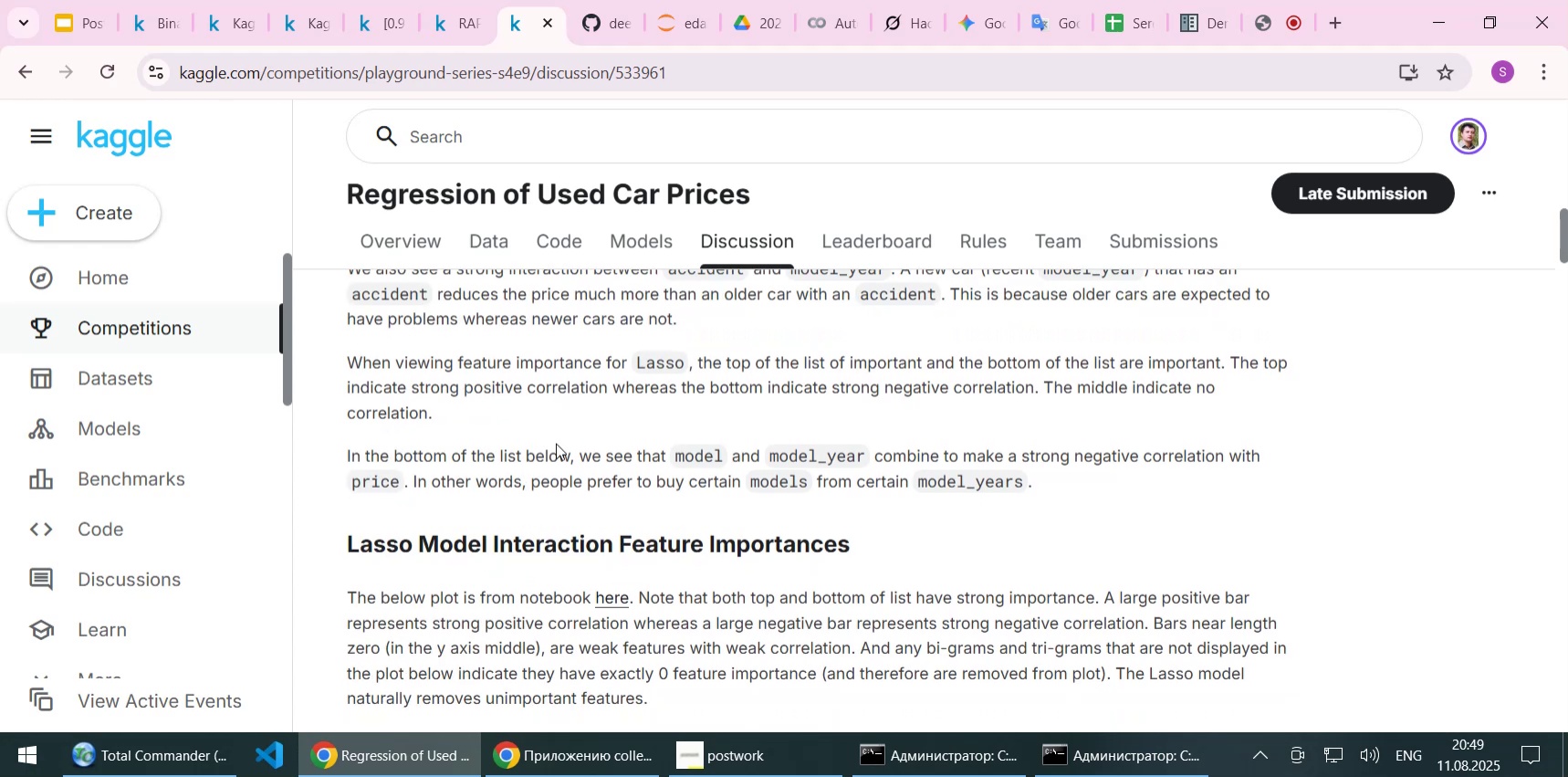 
key(ArrowDown)
 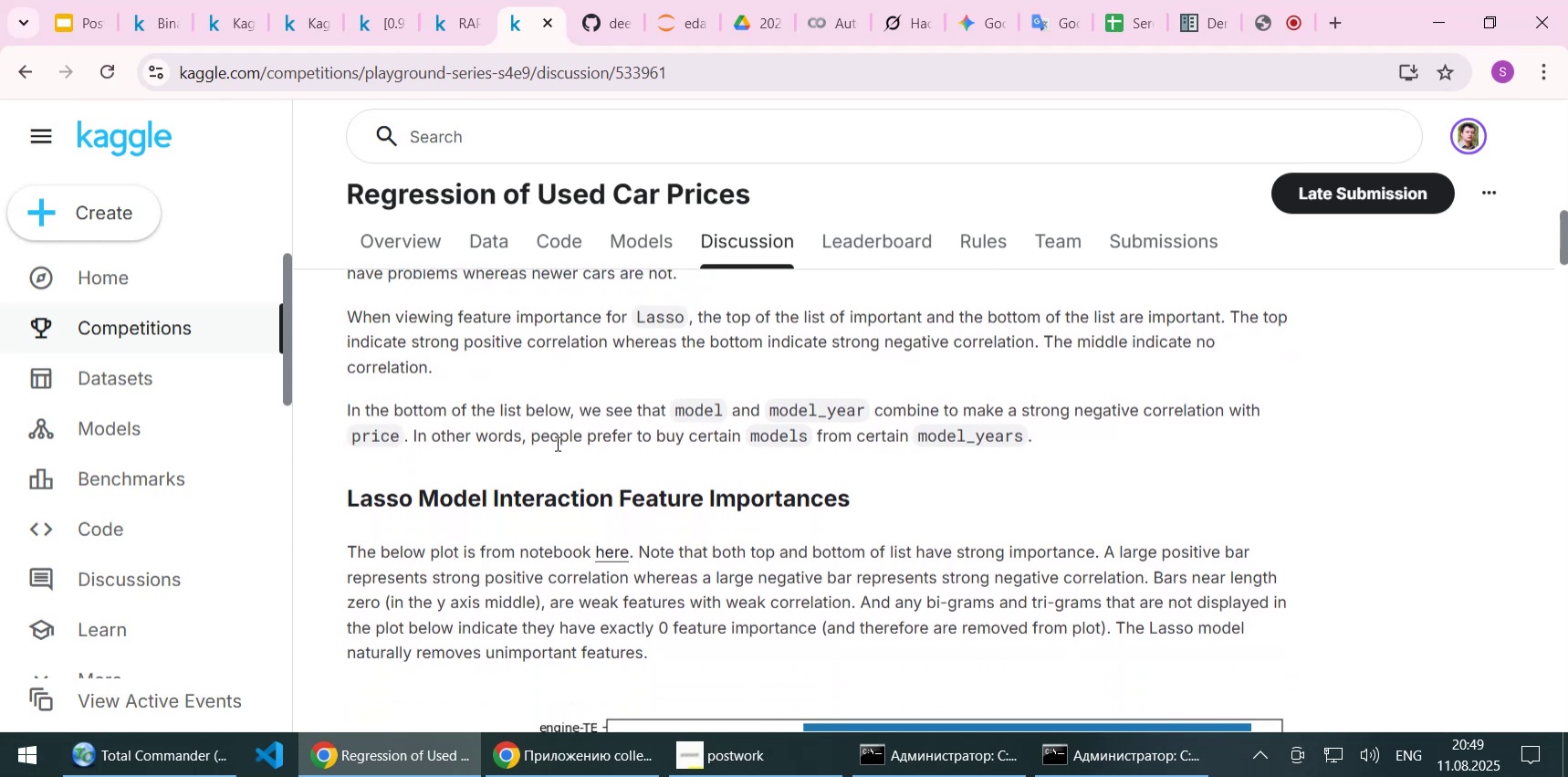 
key(ArrowDown)
 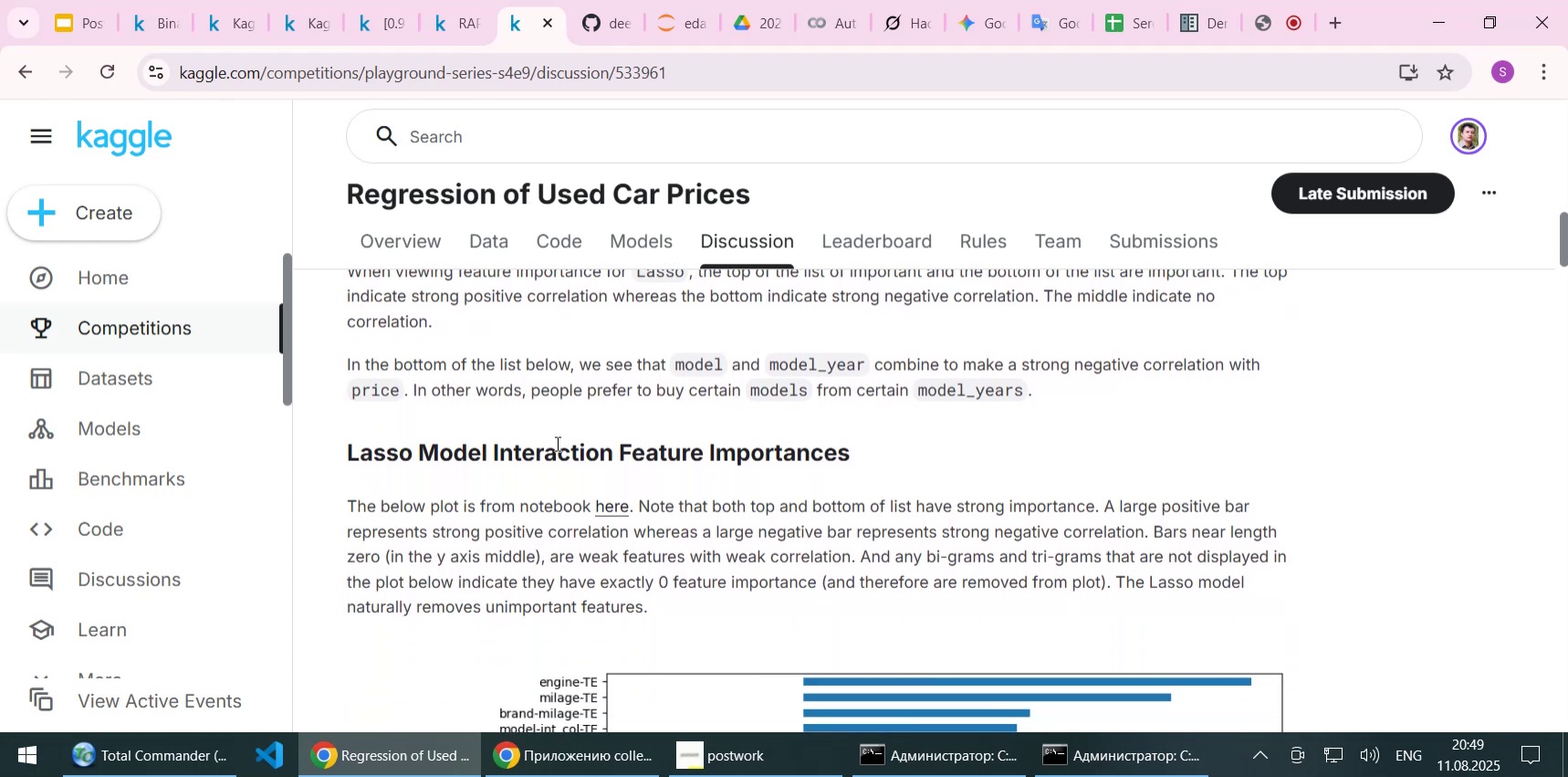 
key(ArrowUp)
 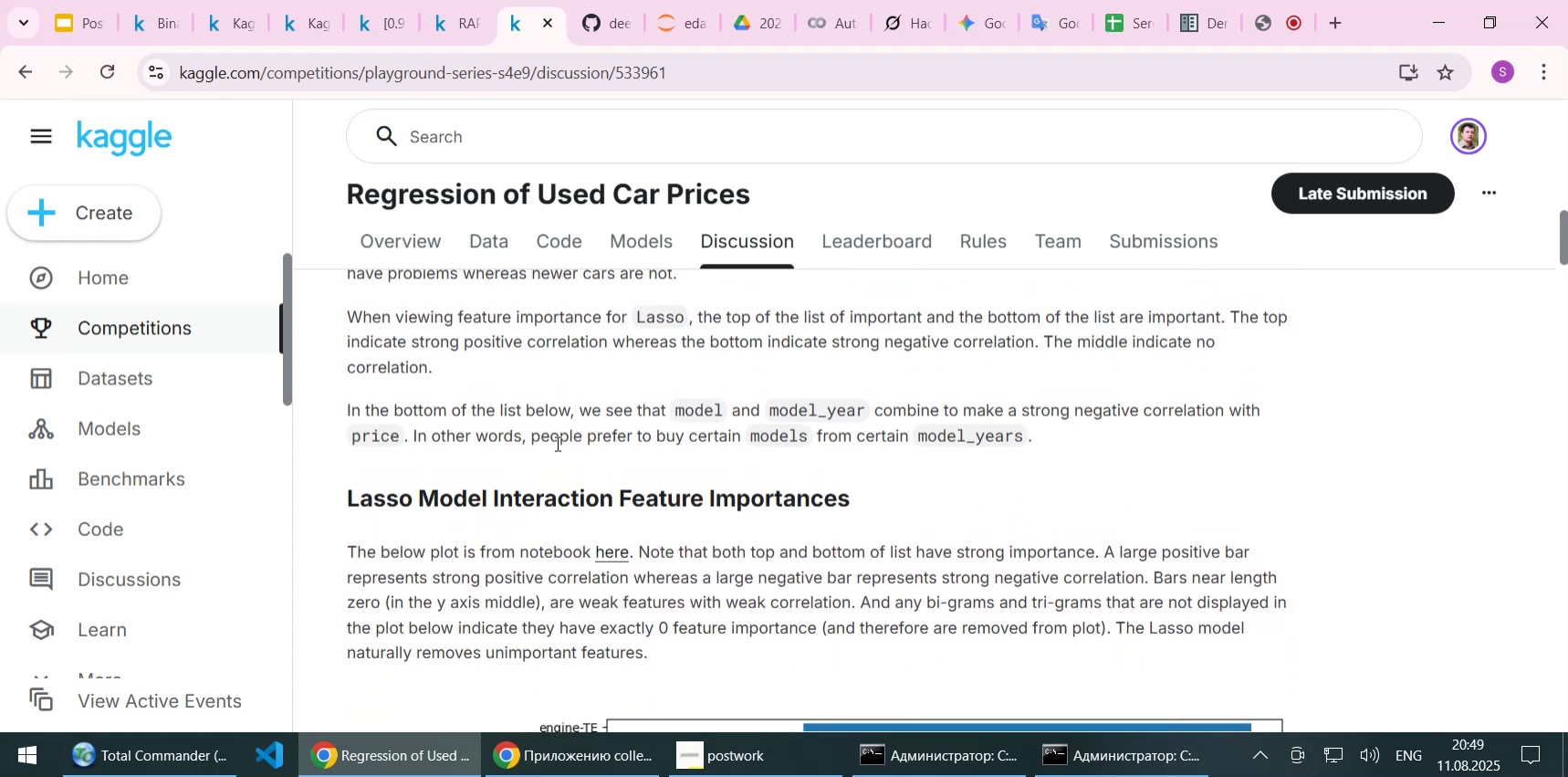 
wait(5.39)
 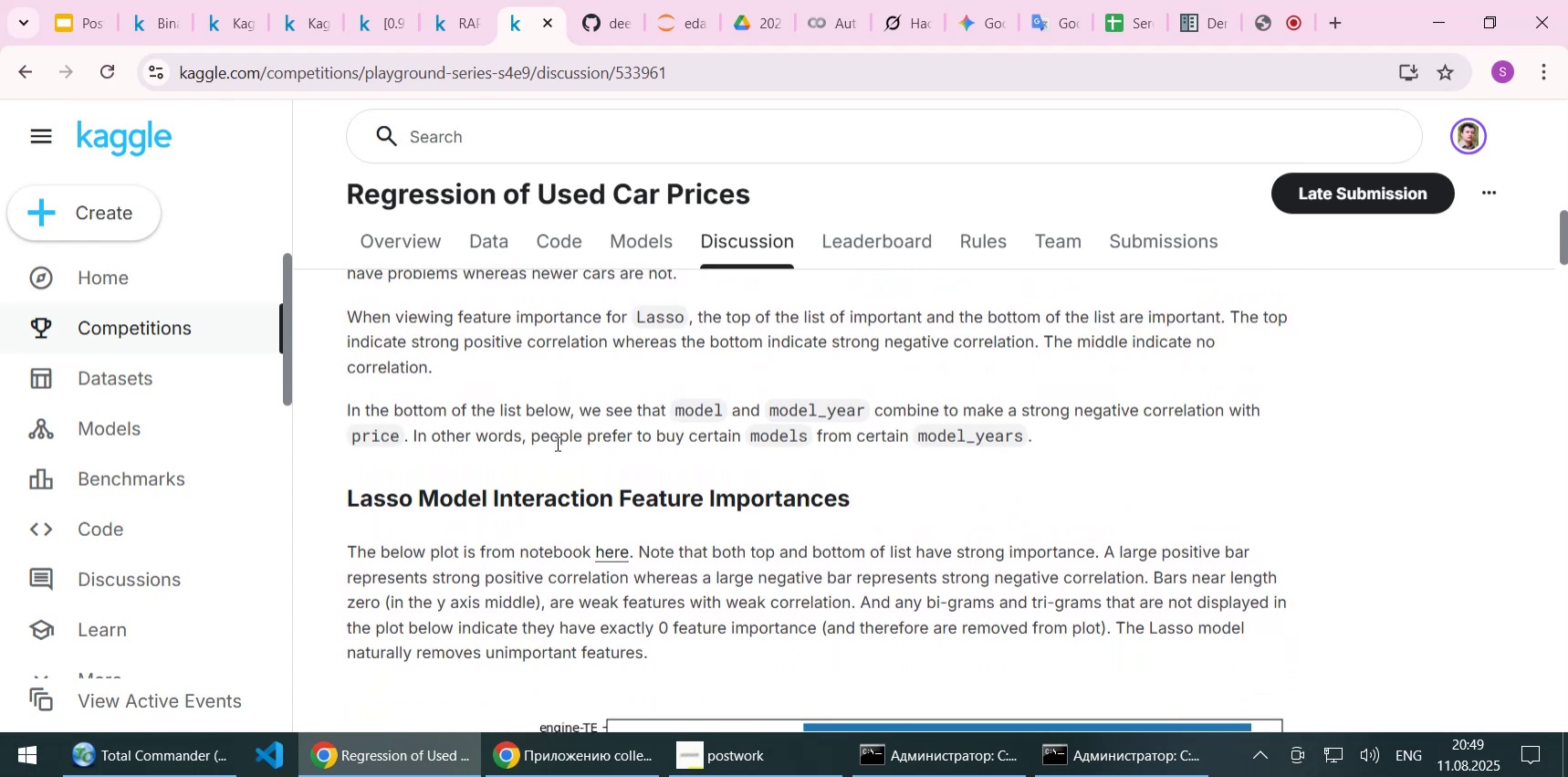 
key(ArrowDown)
 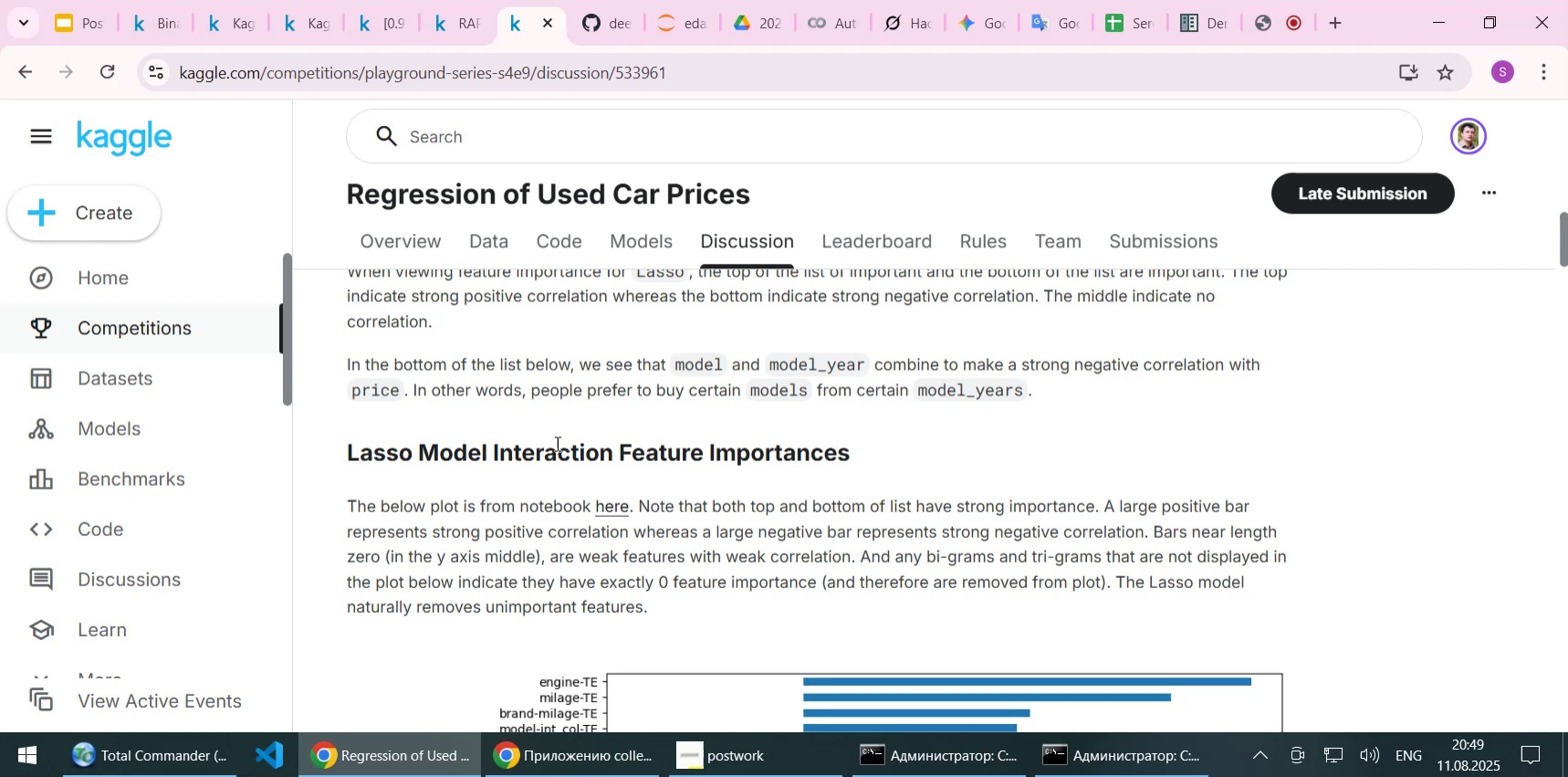 
key(ArrowDown)
 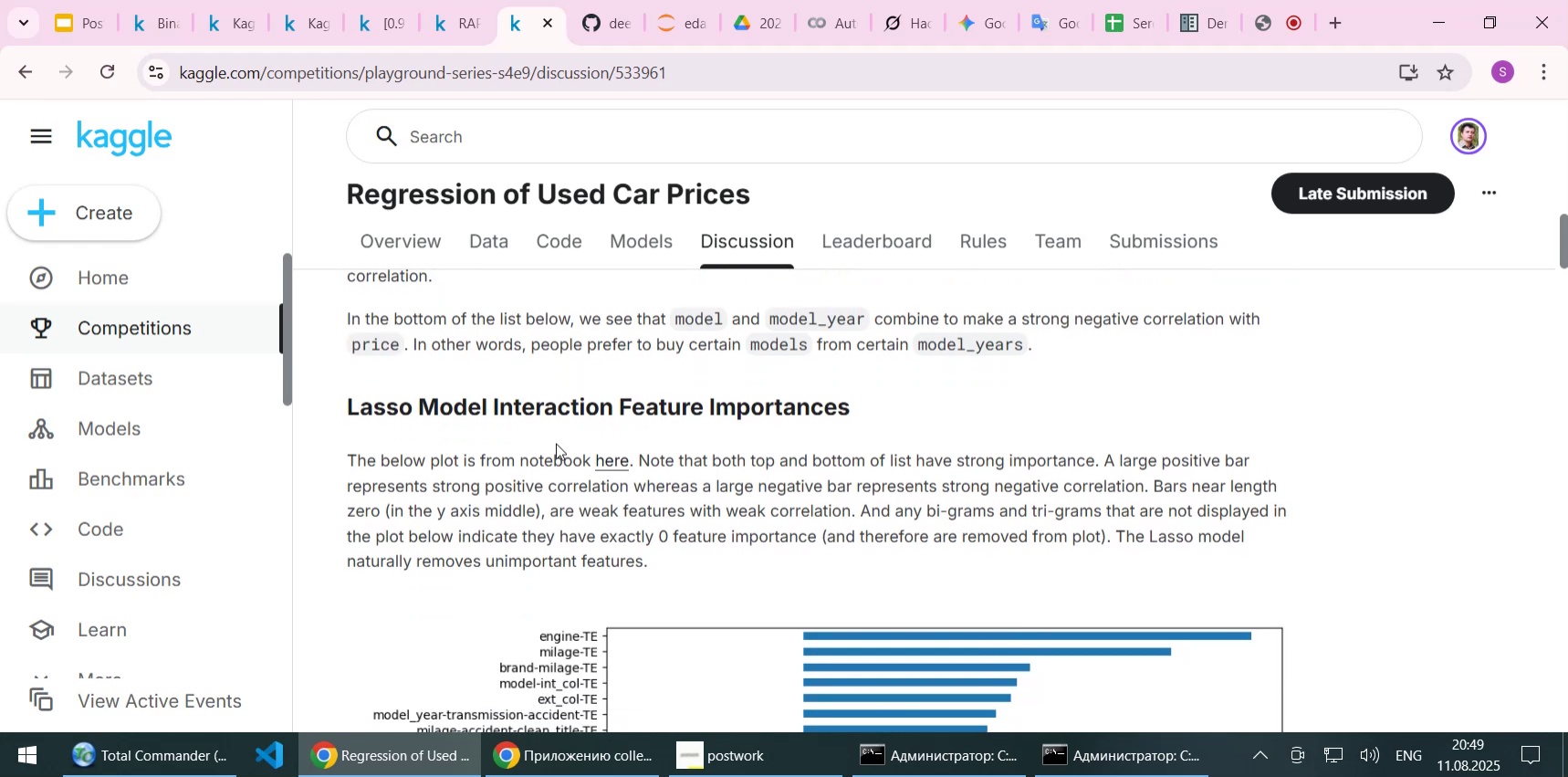 
key(ArrowDown)
 